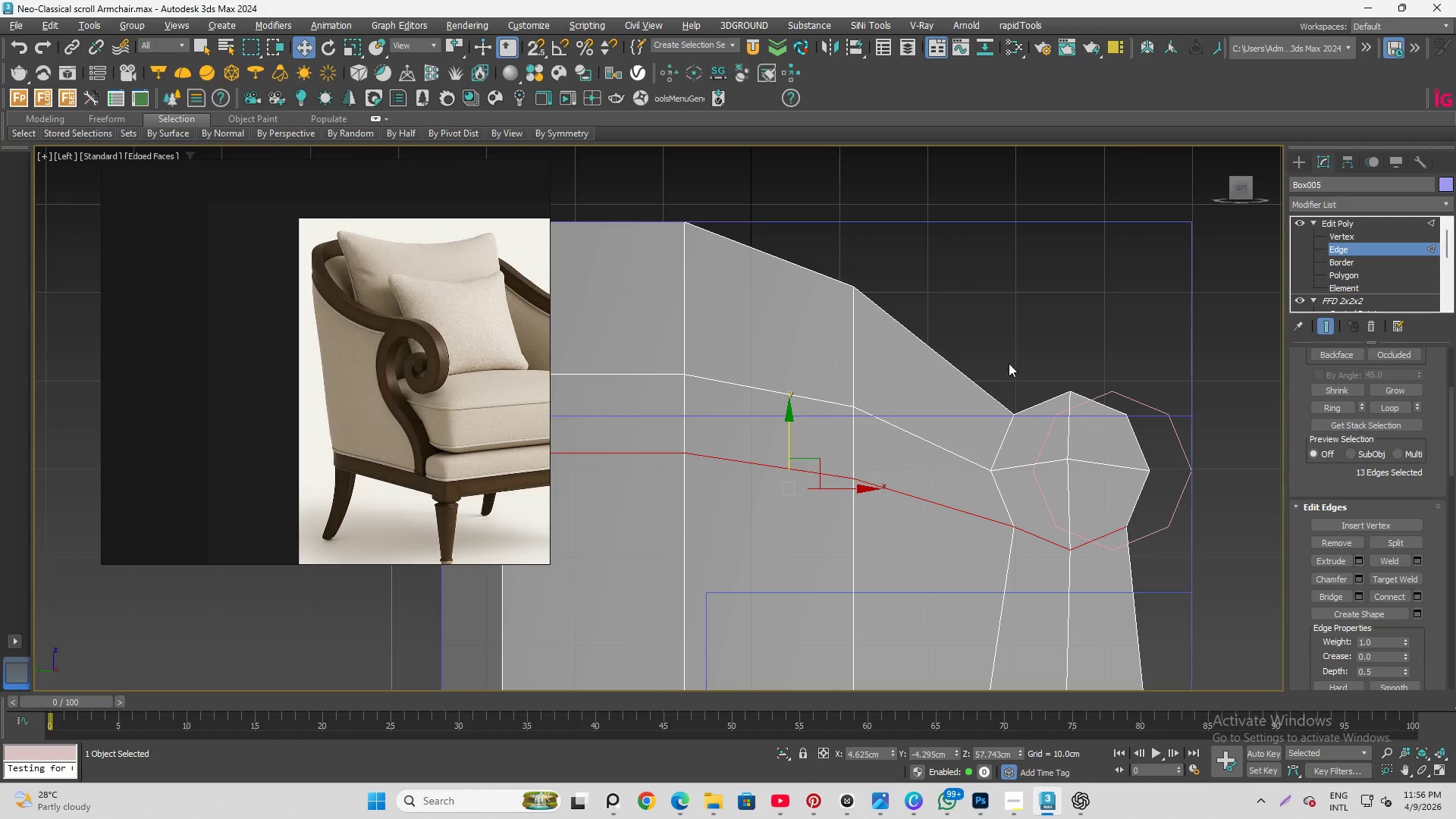 
scroll: coordinate [1004, 419], scroll_direction: down, amount: 2.0
 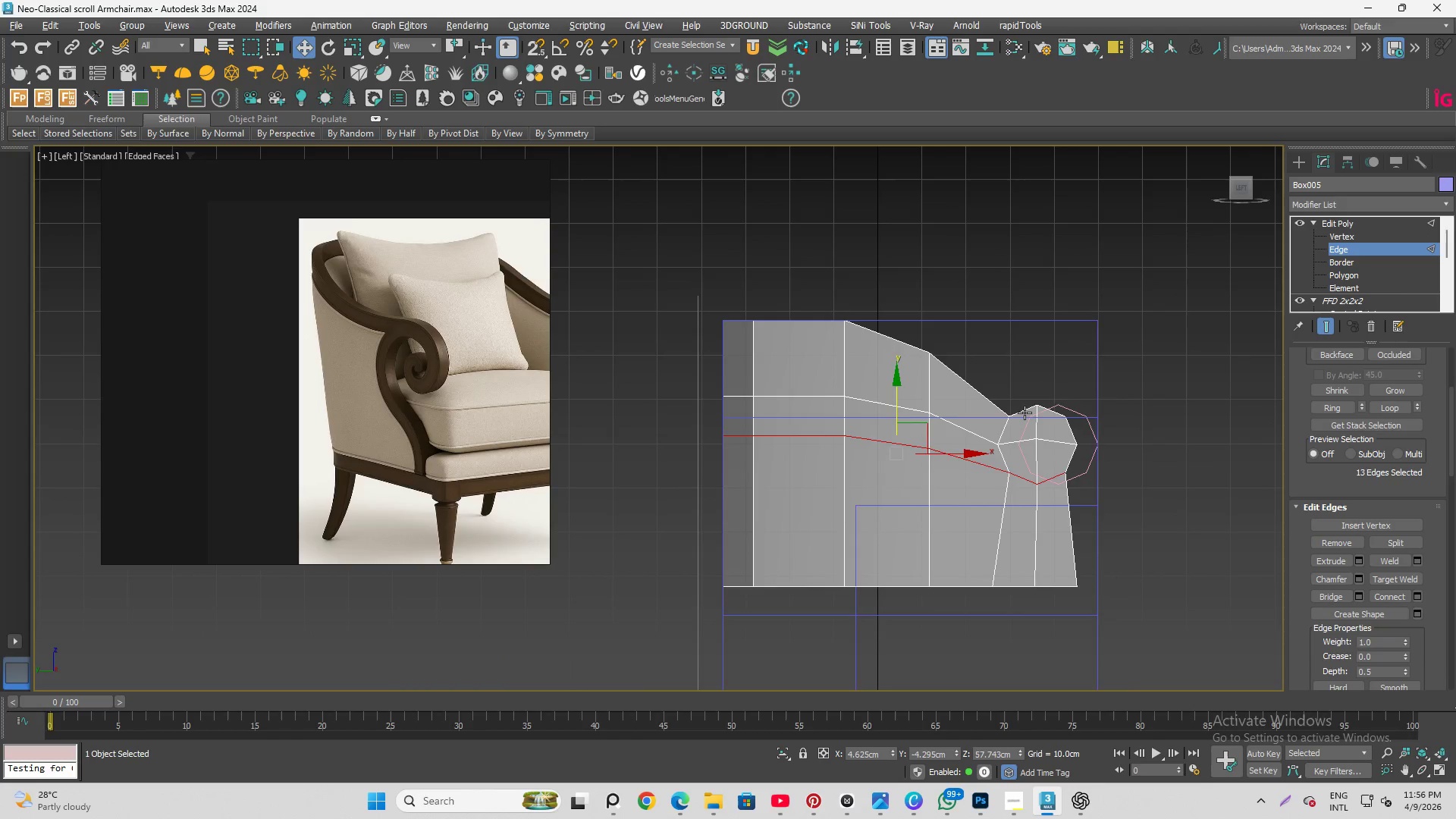 
scroll: coordinate [1025, 413], scroll_direction: up, amount: 2.0
 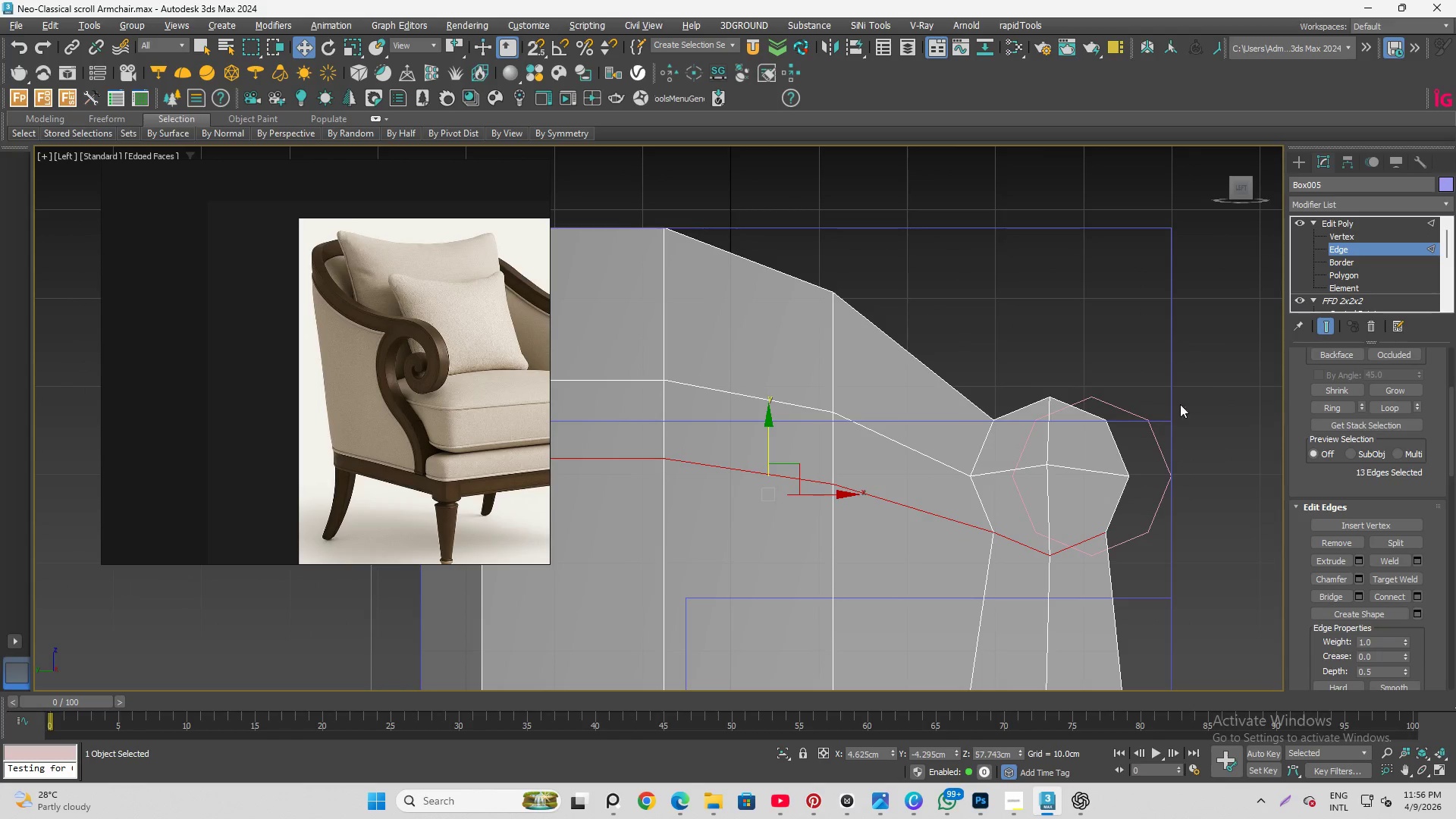 
scroll: coordinate [1025, 476], scroll_direction: down, amount: 1.0
 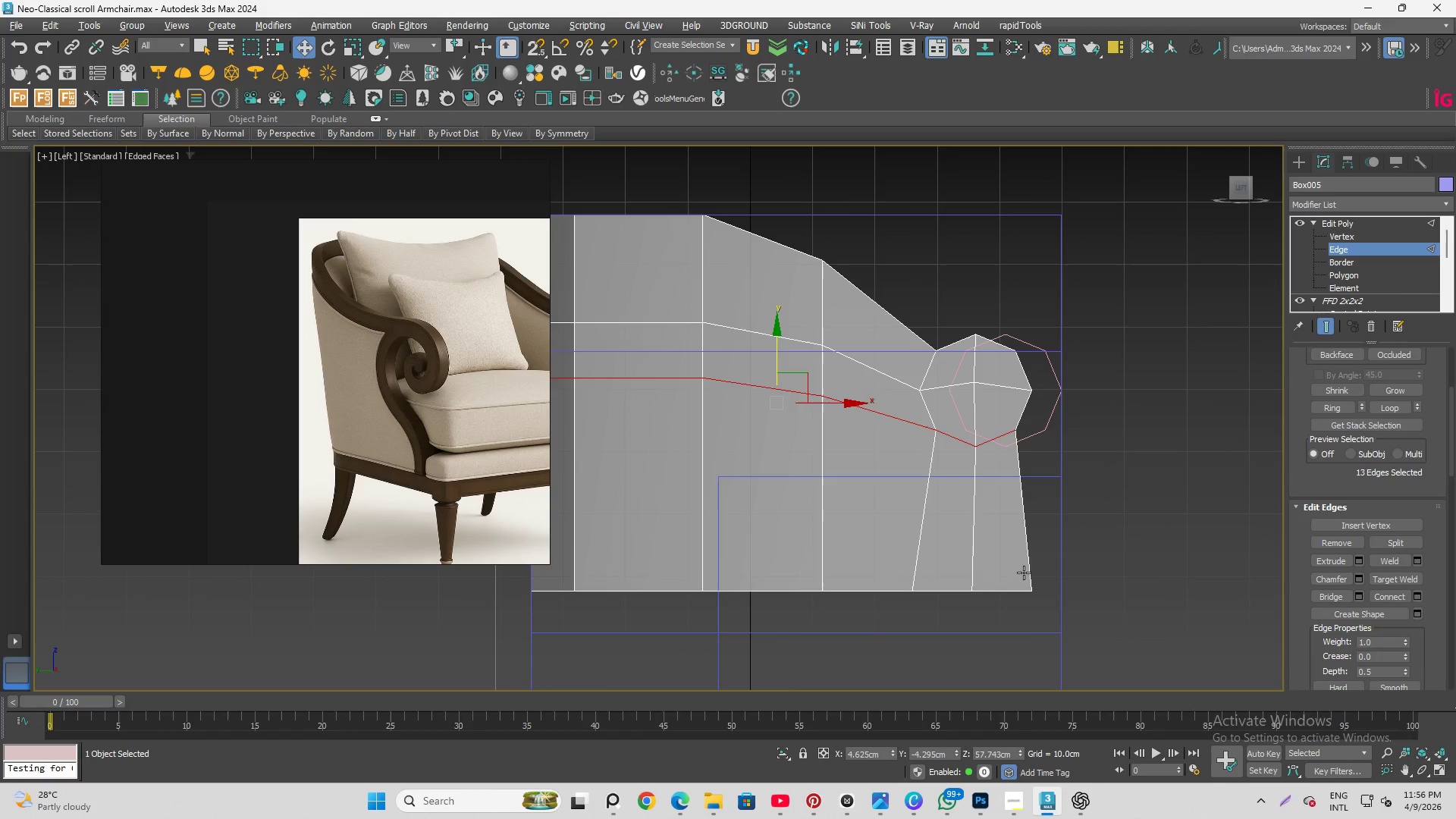 
left_click([1338, 237])
 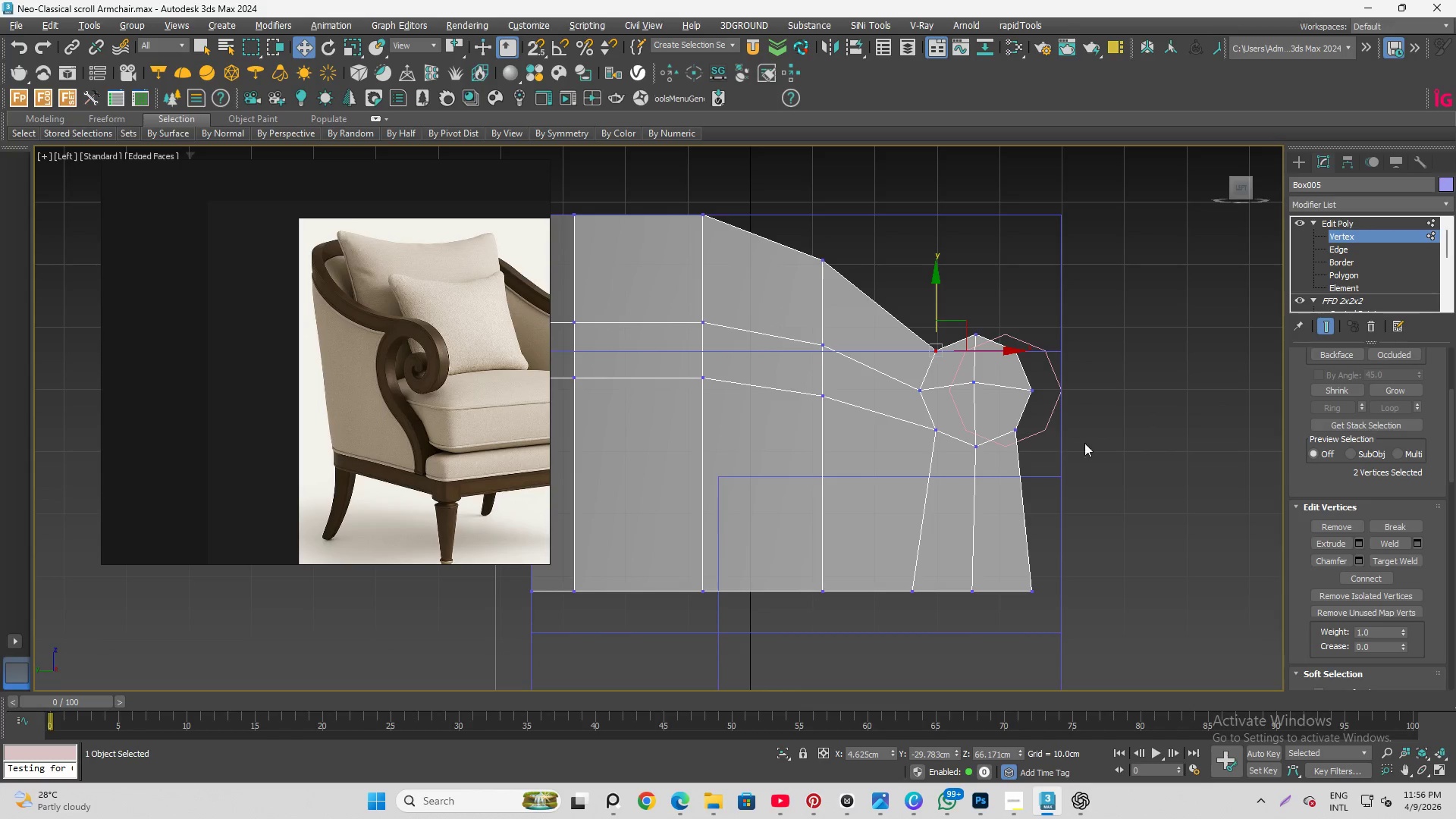 
key(Alt+C)
 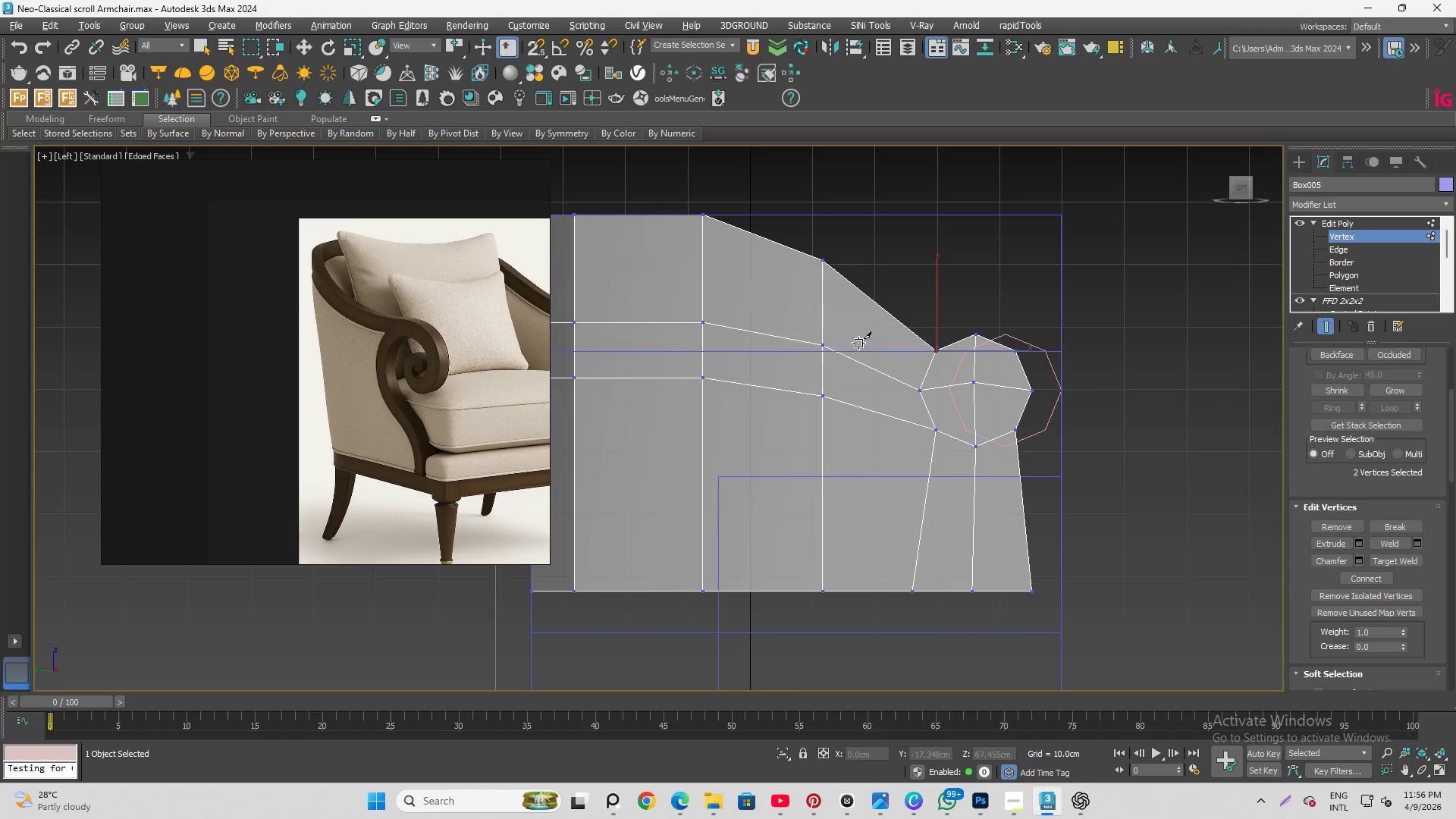 
wait(12.25)
 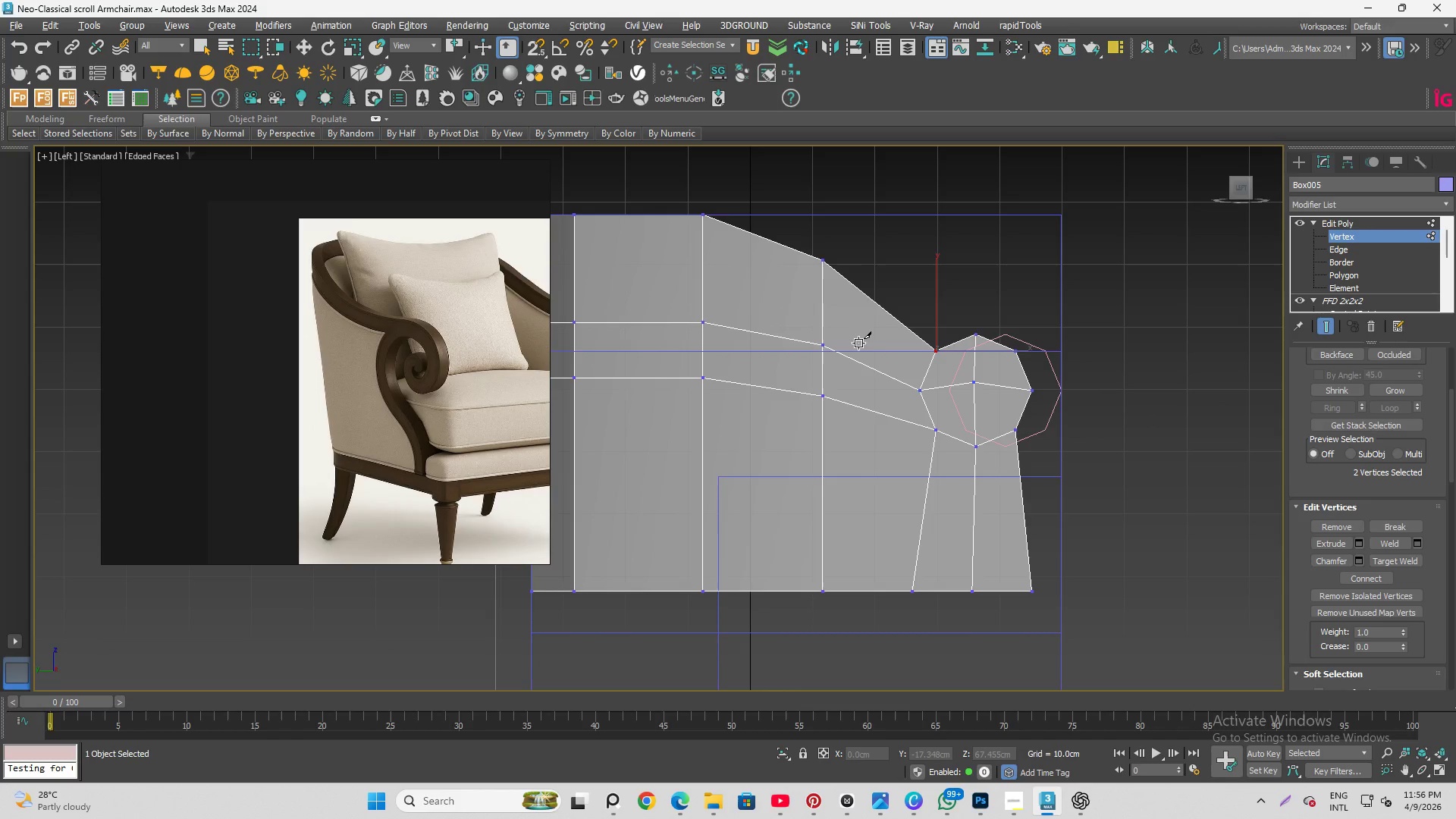 
type(qw)
 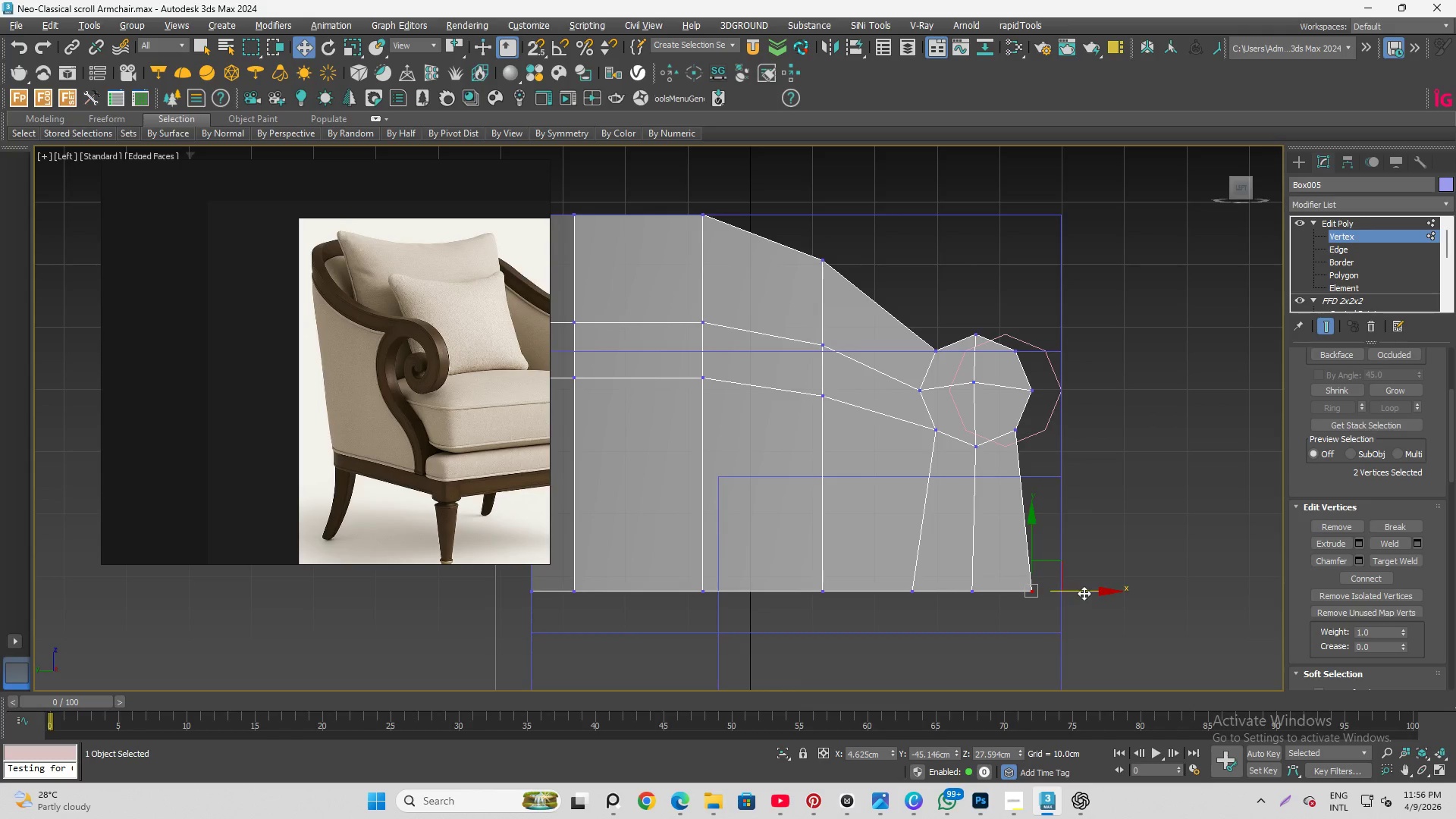 
left_click_drag(start_coordinate=[1000, 521], to_coordinate=[1045, 620])
 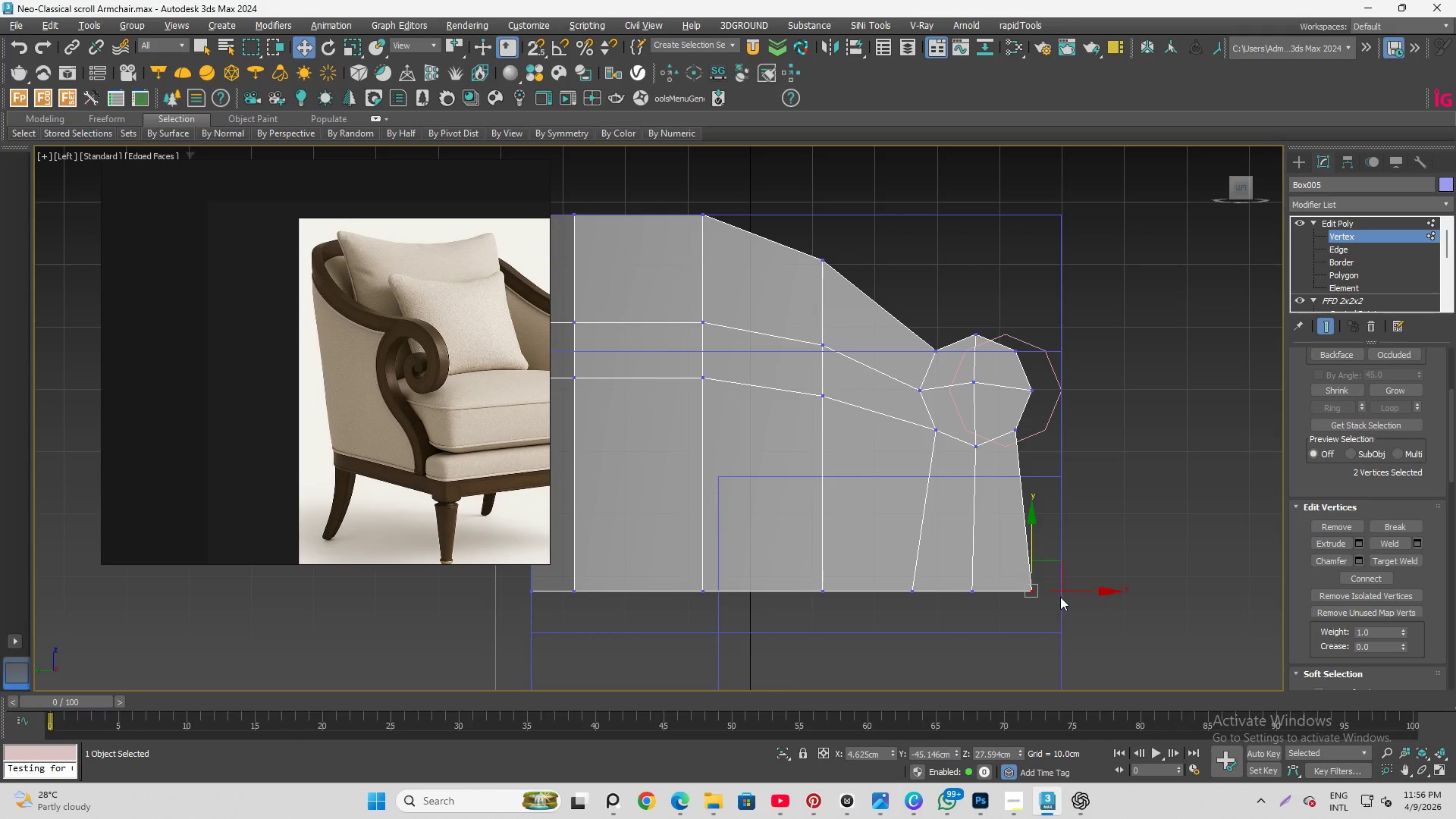 
left_click_drag(start_coordinate=[1086, 591], to_coordinate=[1016, 430])
 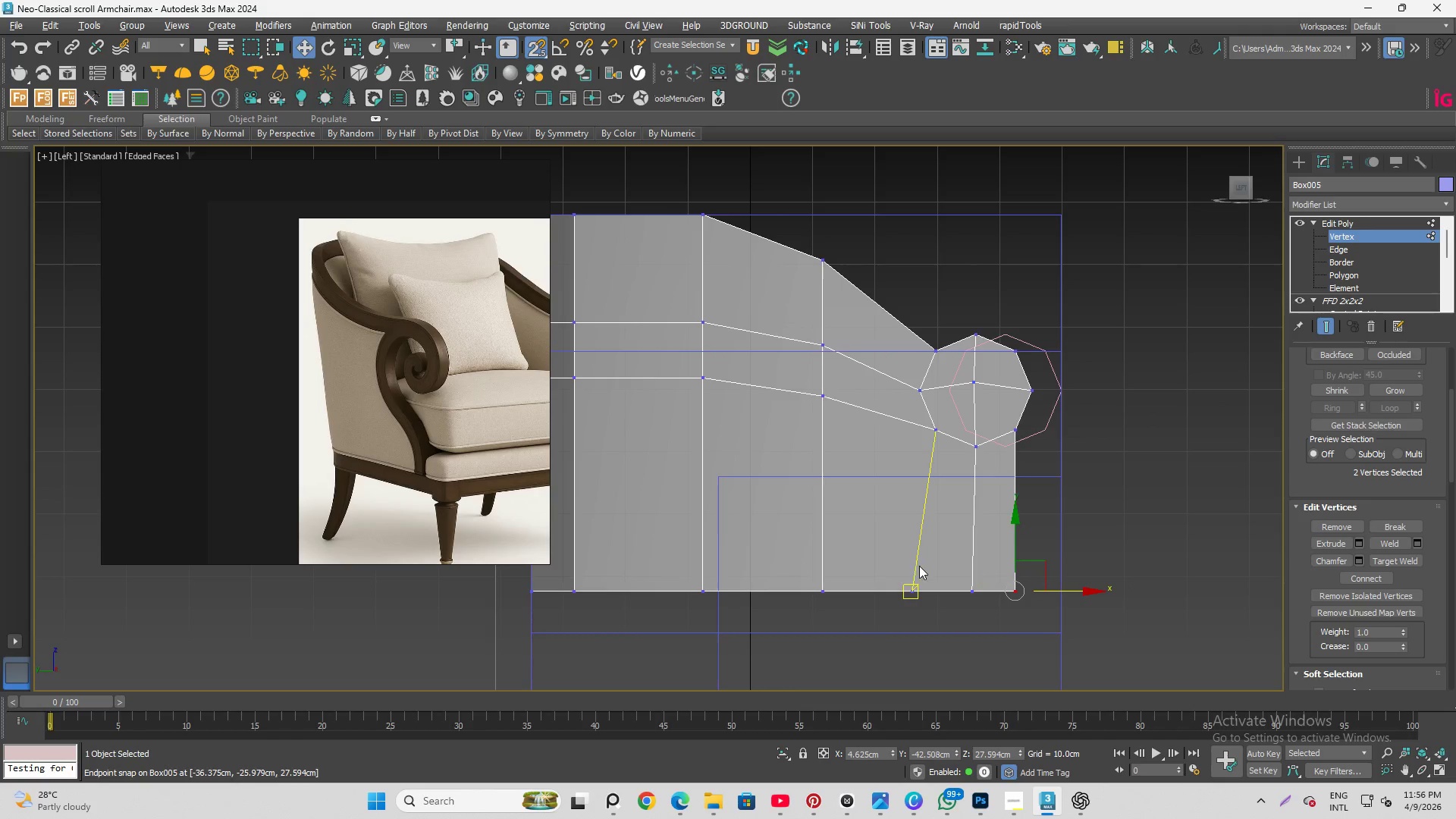 
key(S)
 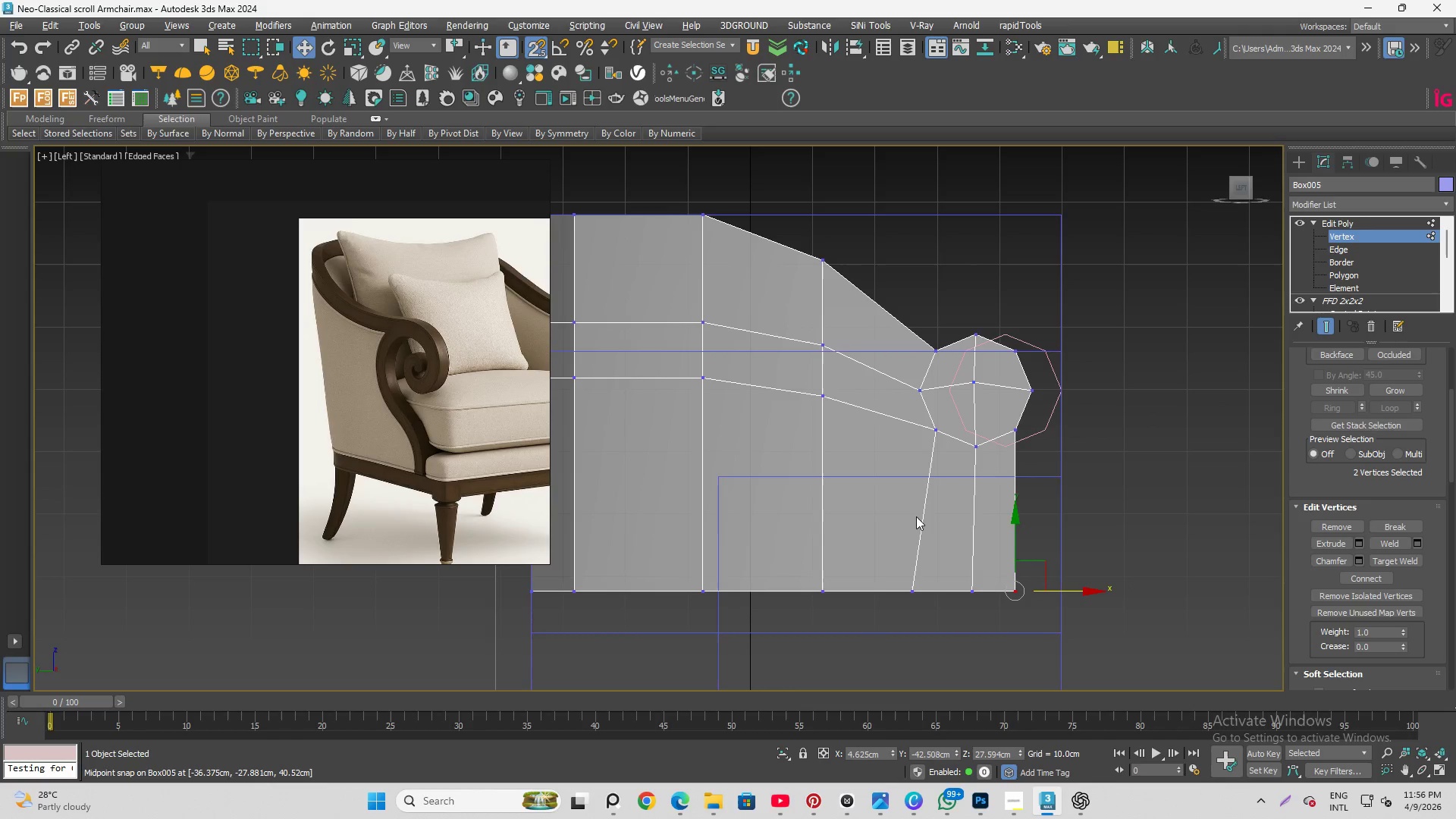 
scroll: coordinate [962, 570], scroll_direction: up, amount: 2.0
 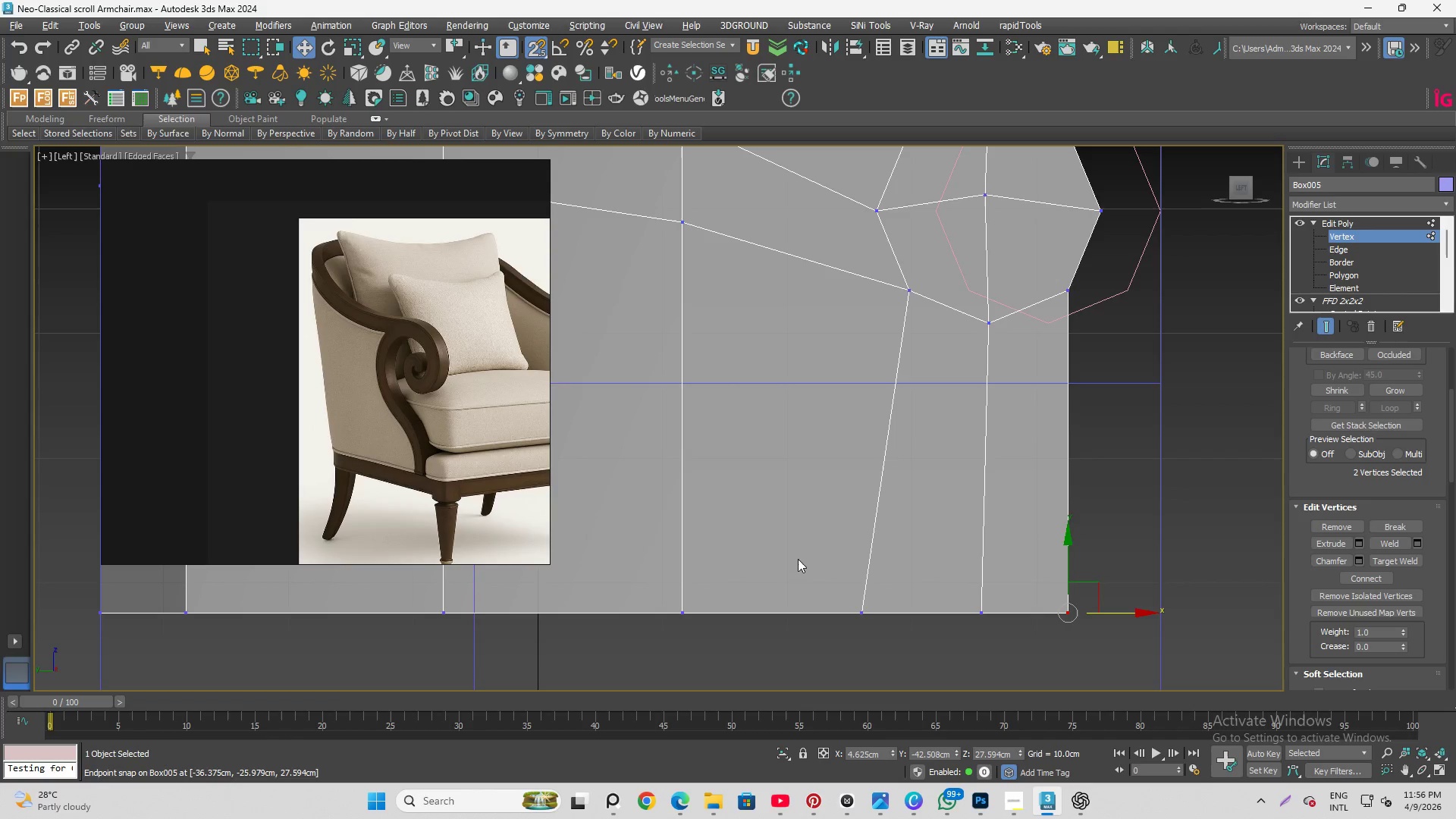 
left_click_drag(start_coordinate=[768, 557], to_coordinate=[898, 651])
 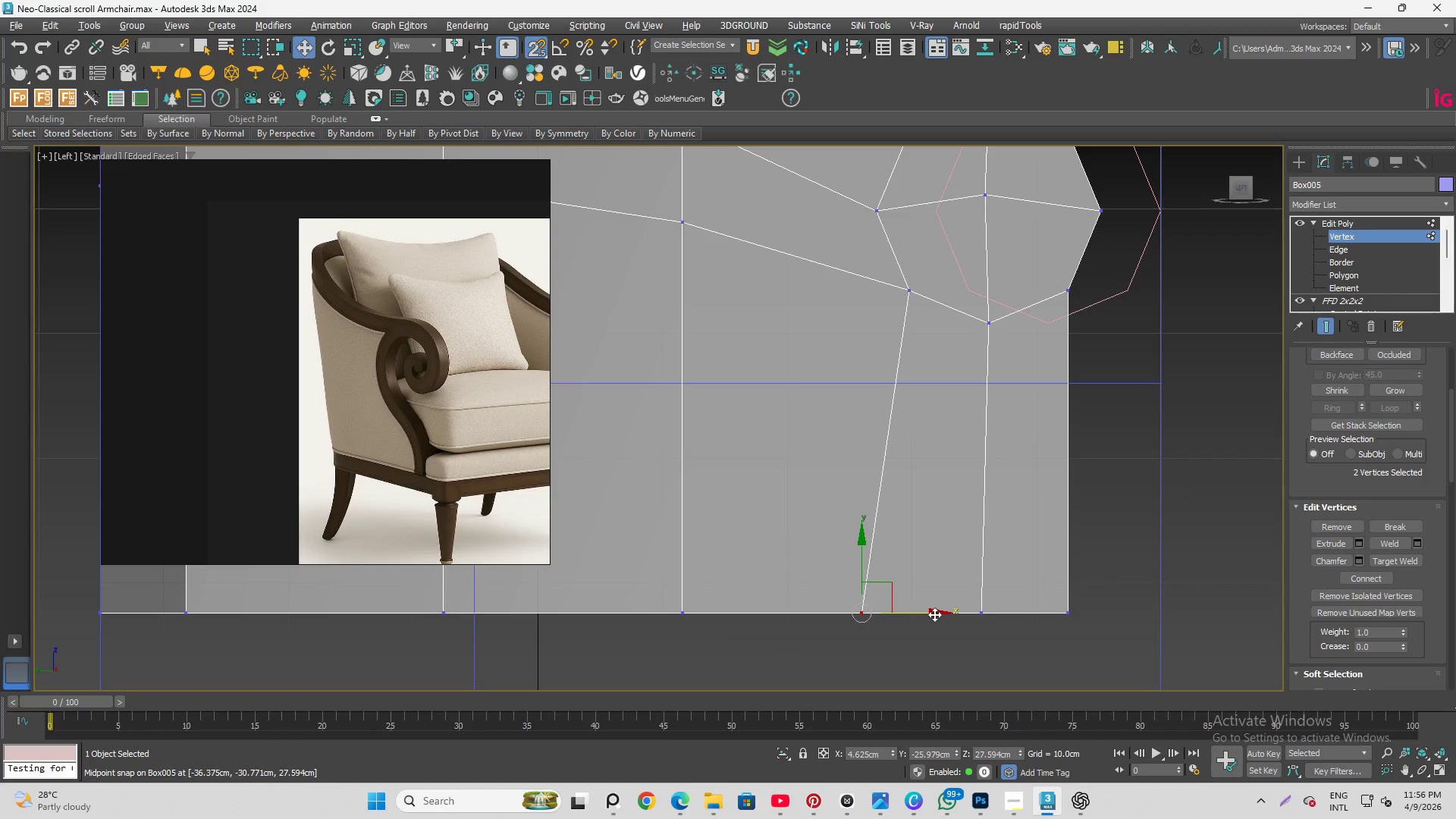 
left_click_drag(start_coordinate=[934, 614], to_coordinate=[899, 284])
 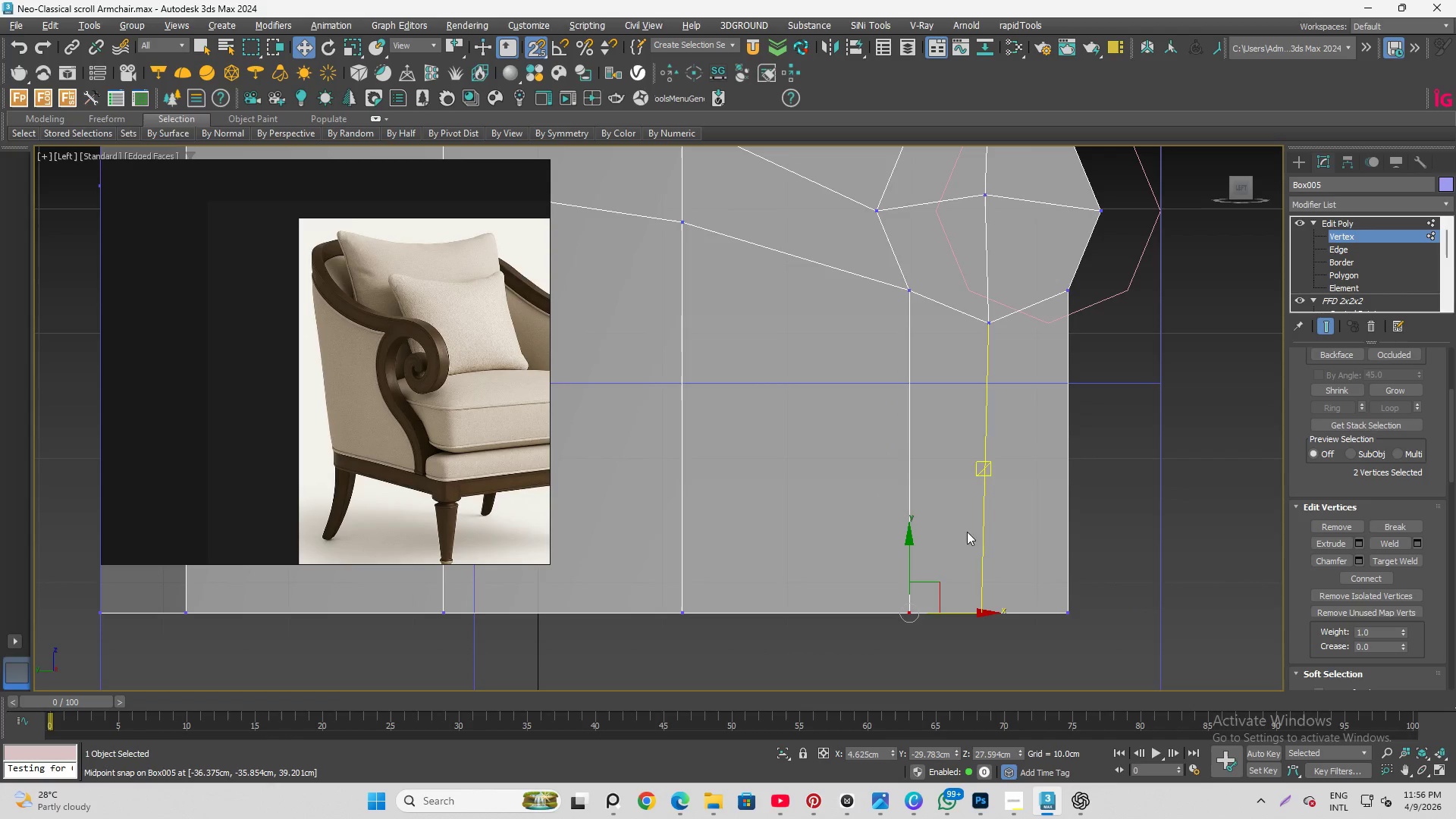 
left_click_drag(start_coordinate=[952, 519], to_coordinate=[1033, 675])
 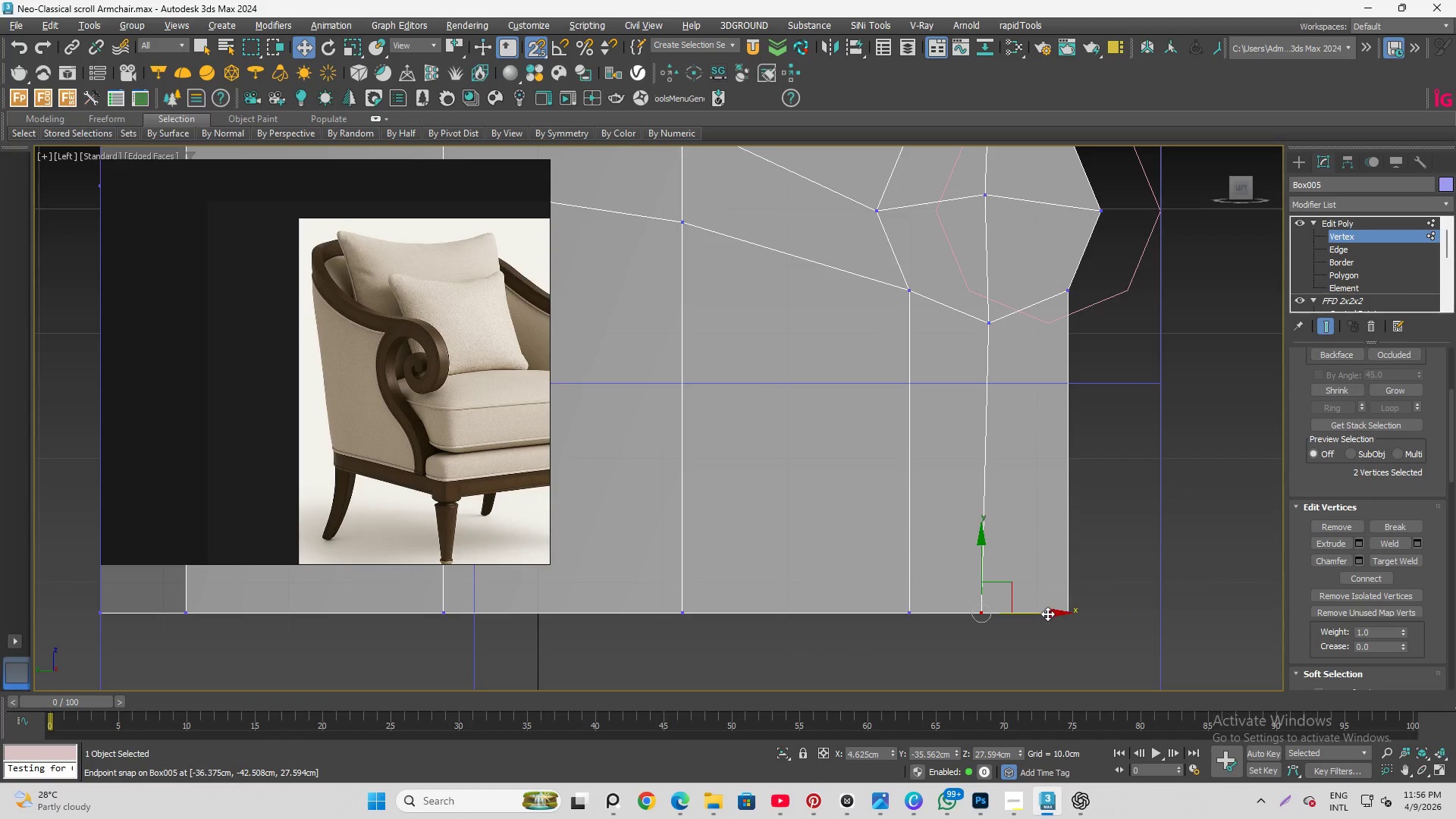 
left_click_drag(start_coordinate=[1047, 613], to_coordinate=[990, 321])
 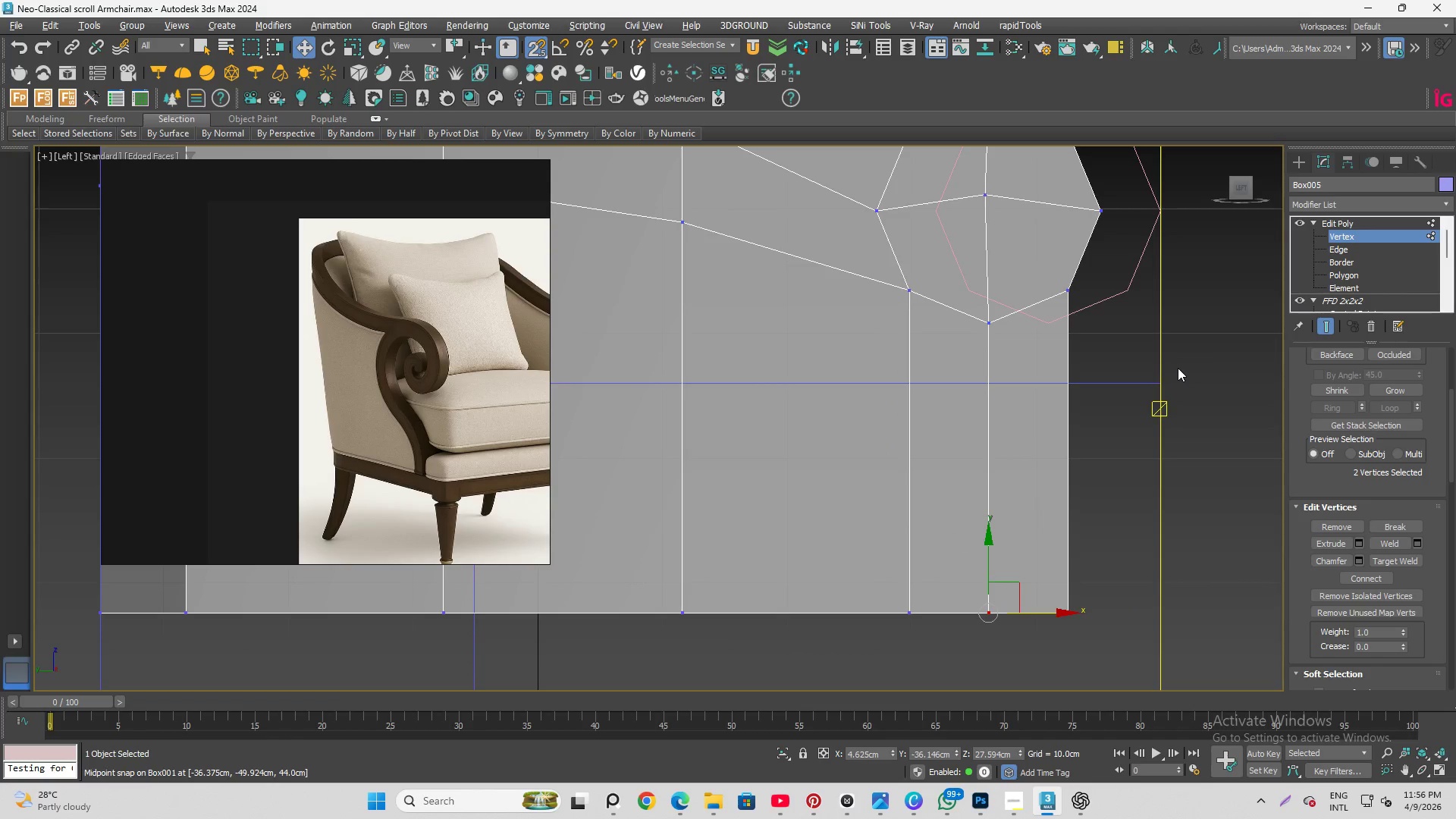 
left_click([1179, 368])
 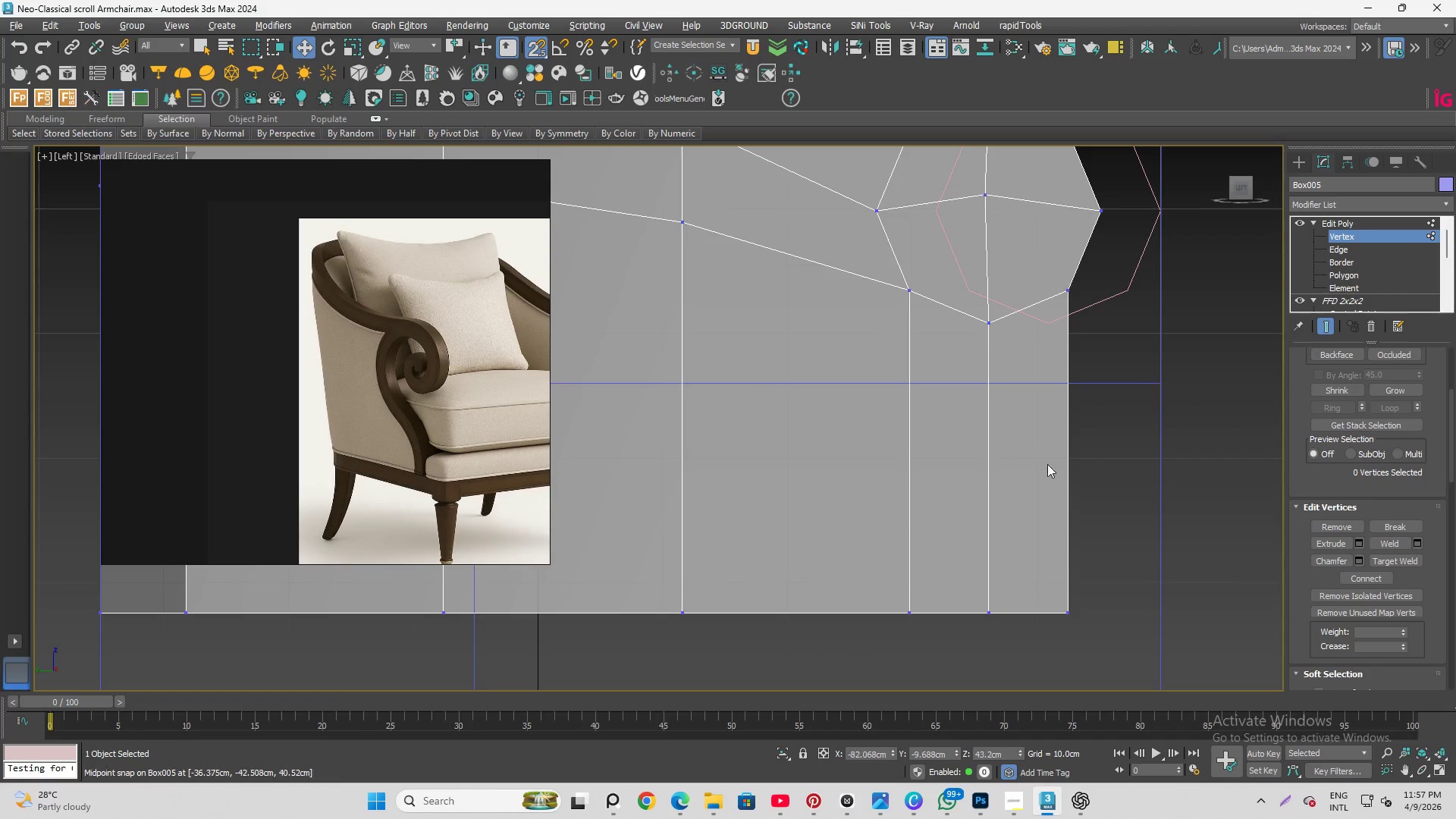 
scroll: coordinate [1162, 447], scroll_direction: down, amount: 3.0
 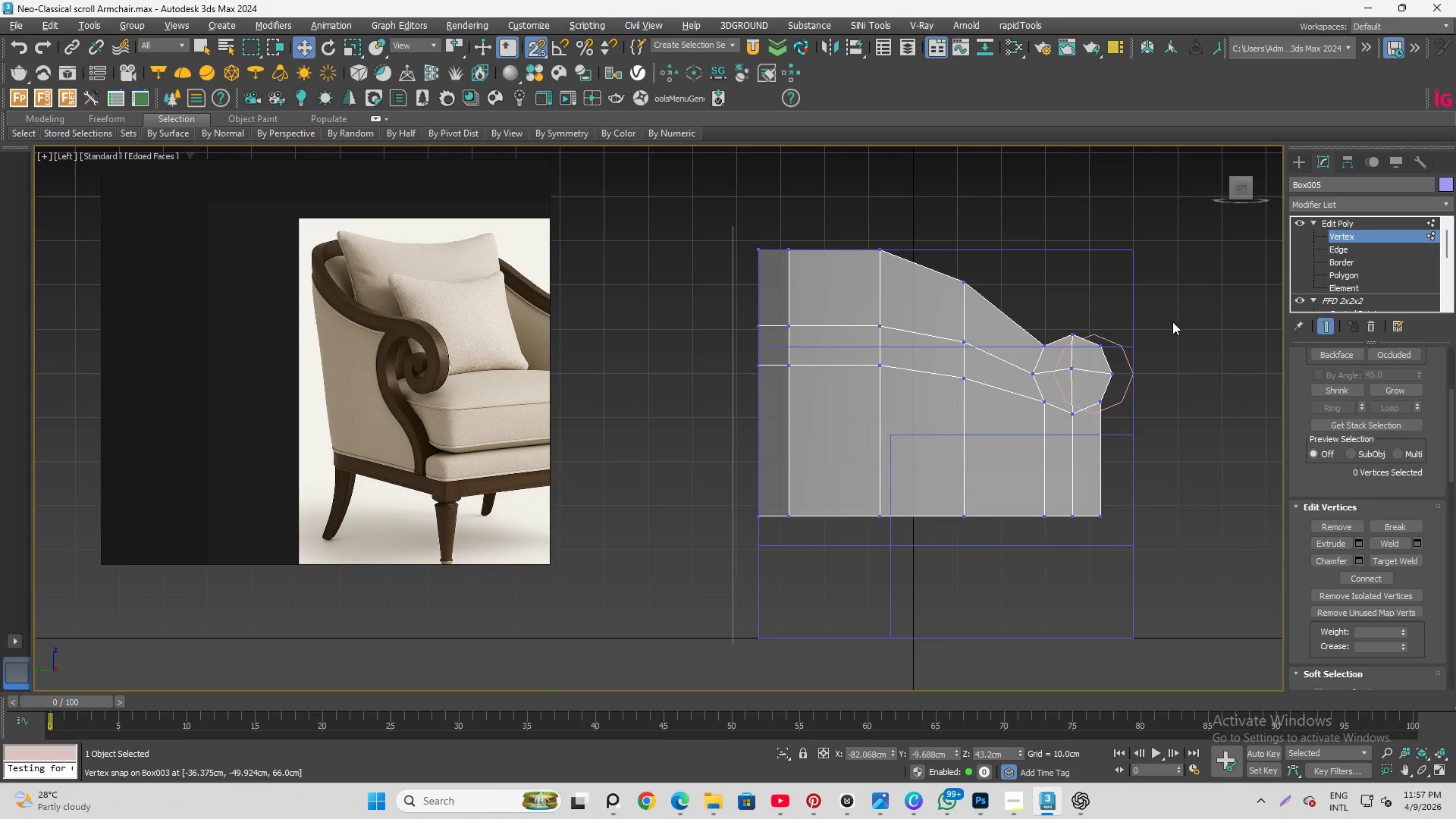 
scroll: coordinate [1040, 279], scroll_direction: up, amount: 1.0
 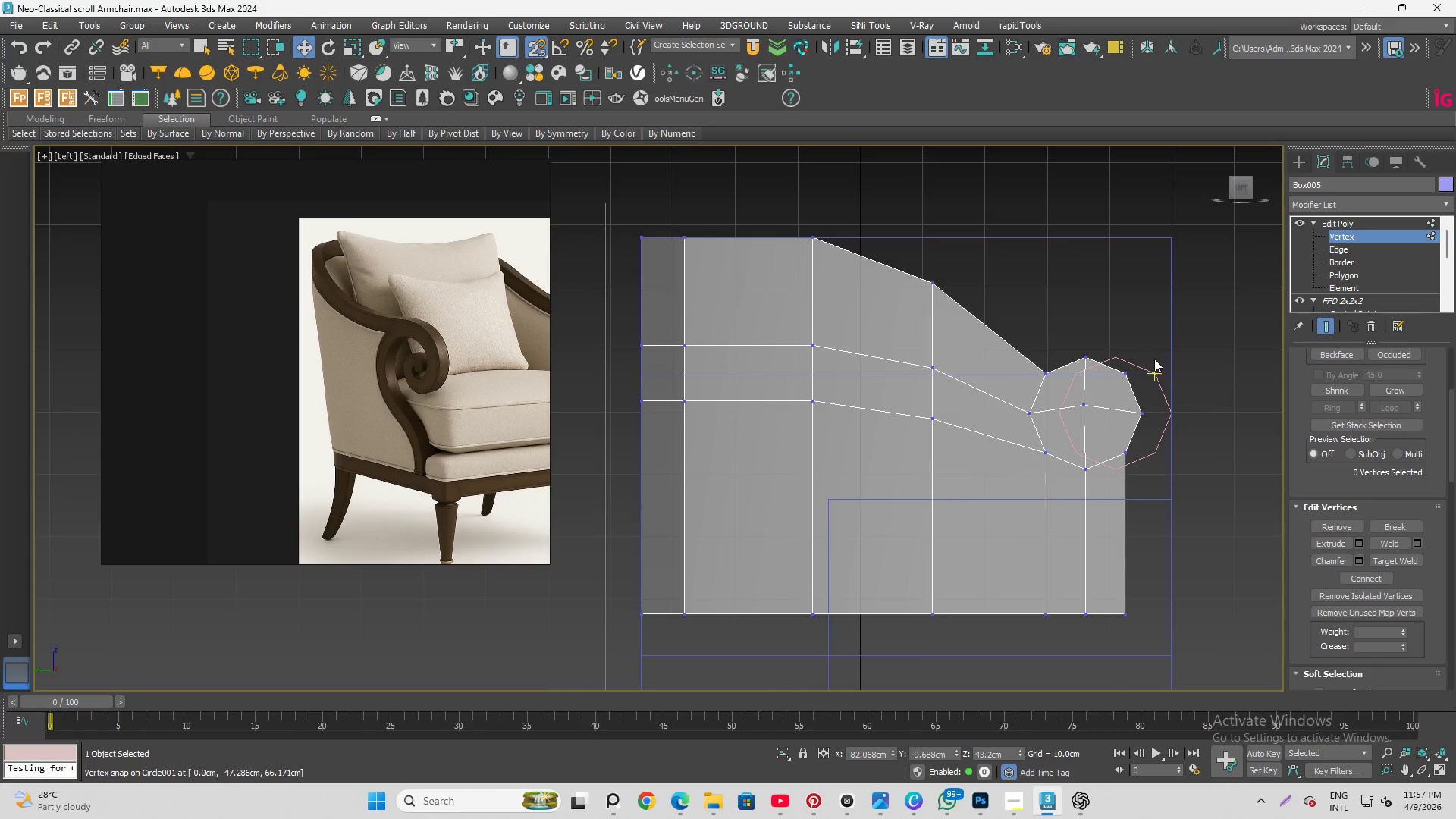 
key(Alt+C)
 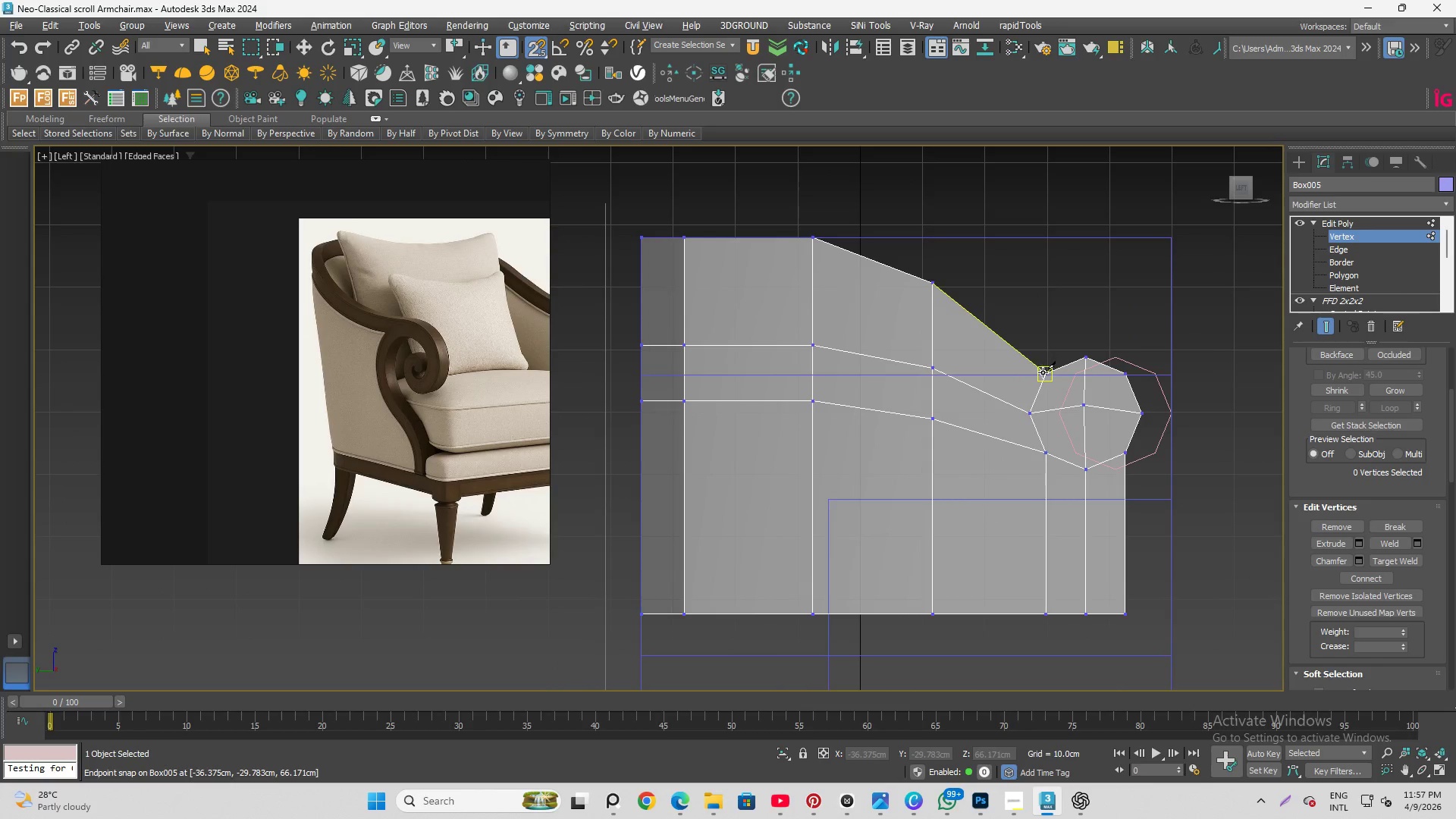 
left_click([1043, 373])
 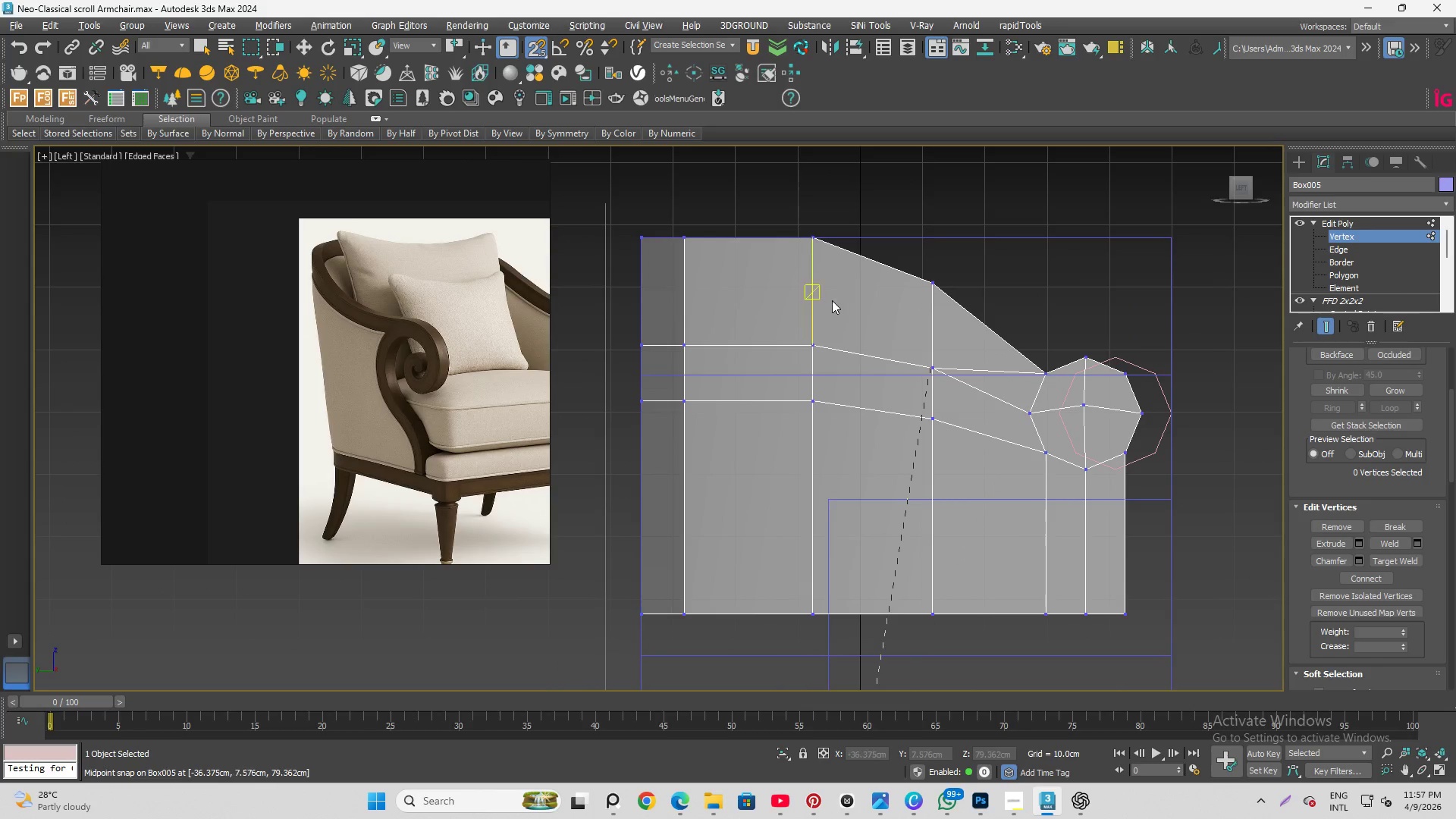 
key(Control+Z)
 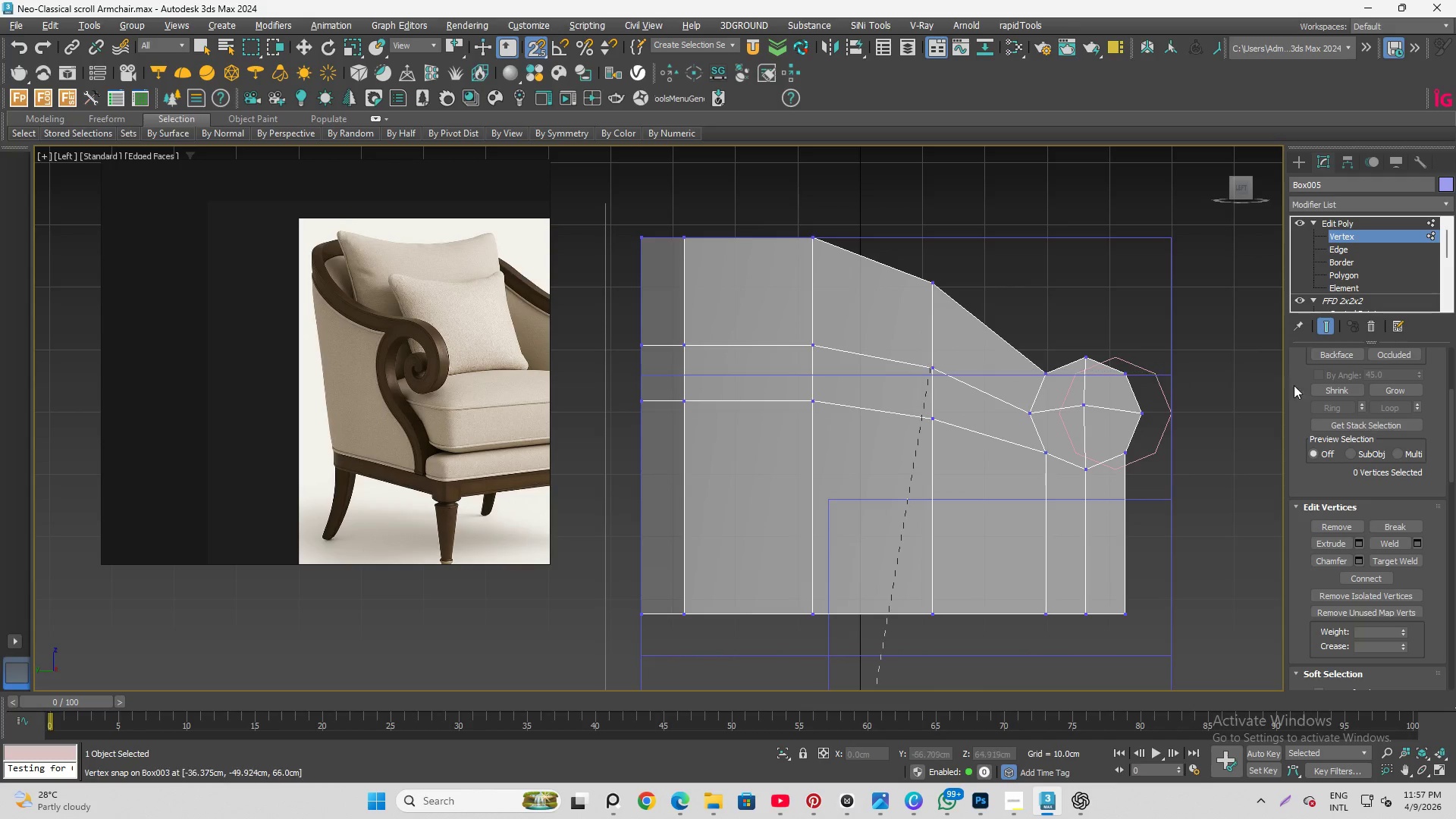 
key(S)
 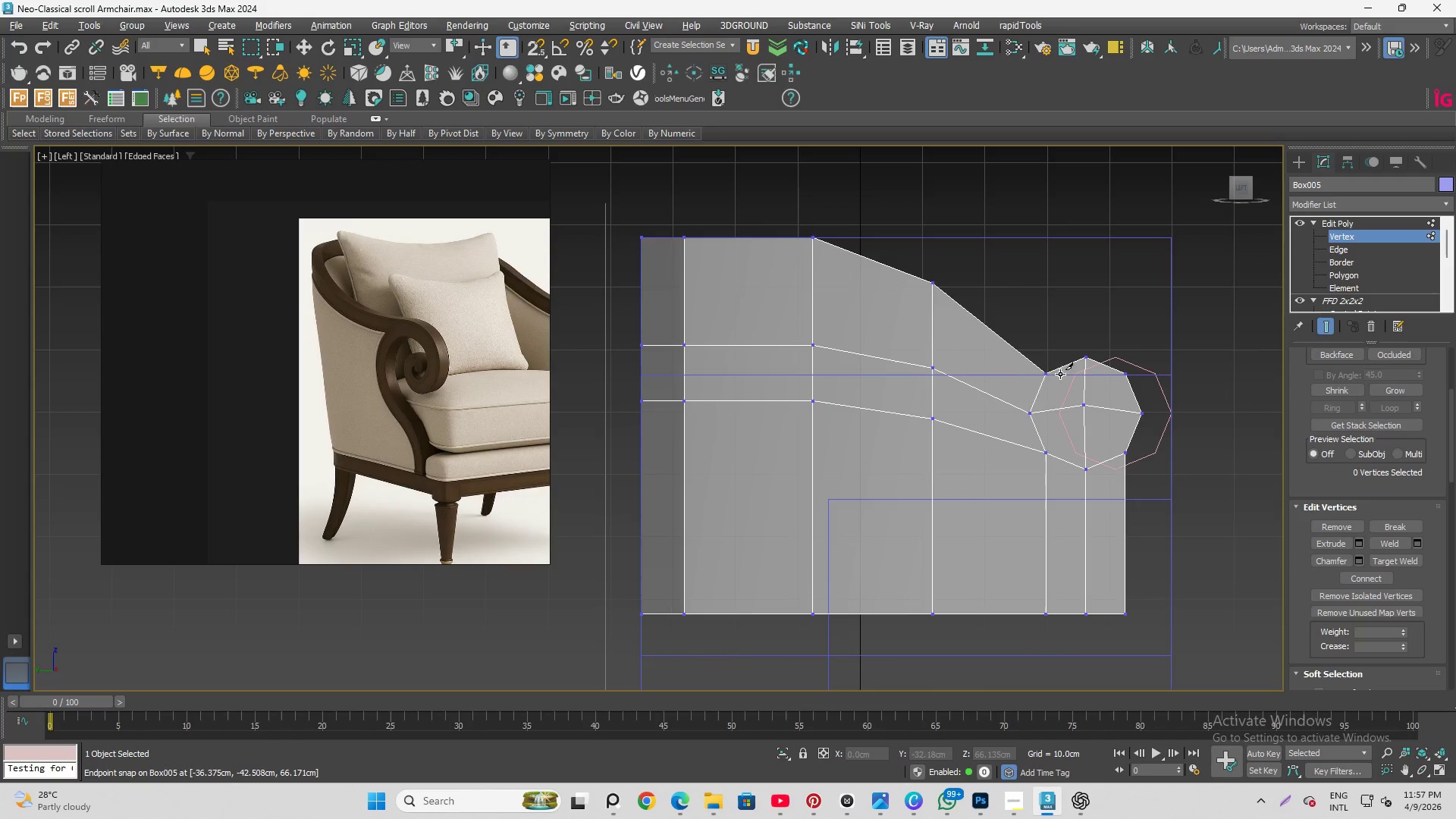 
left_click([1045, 374])
 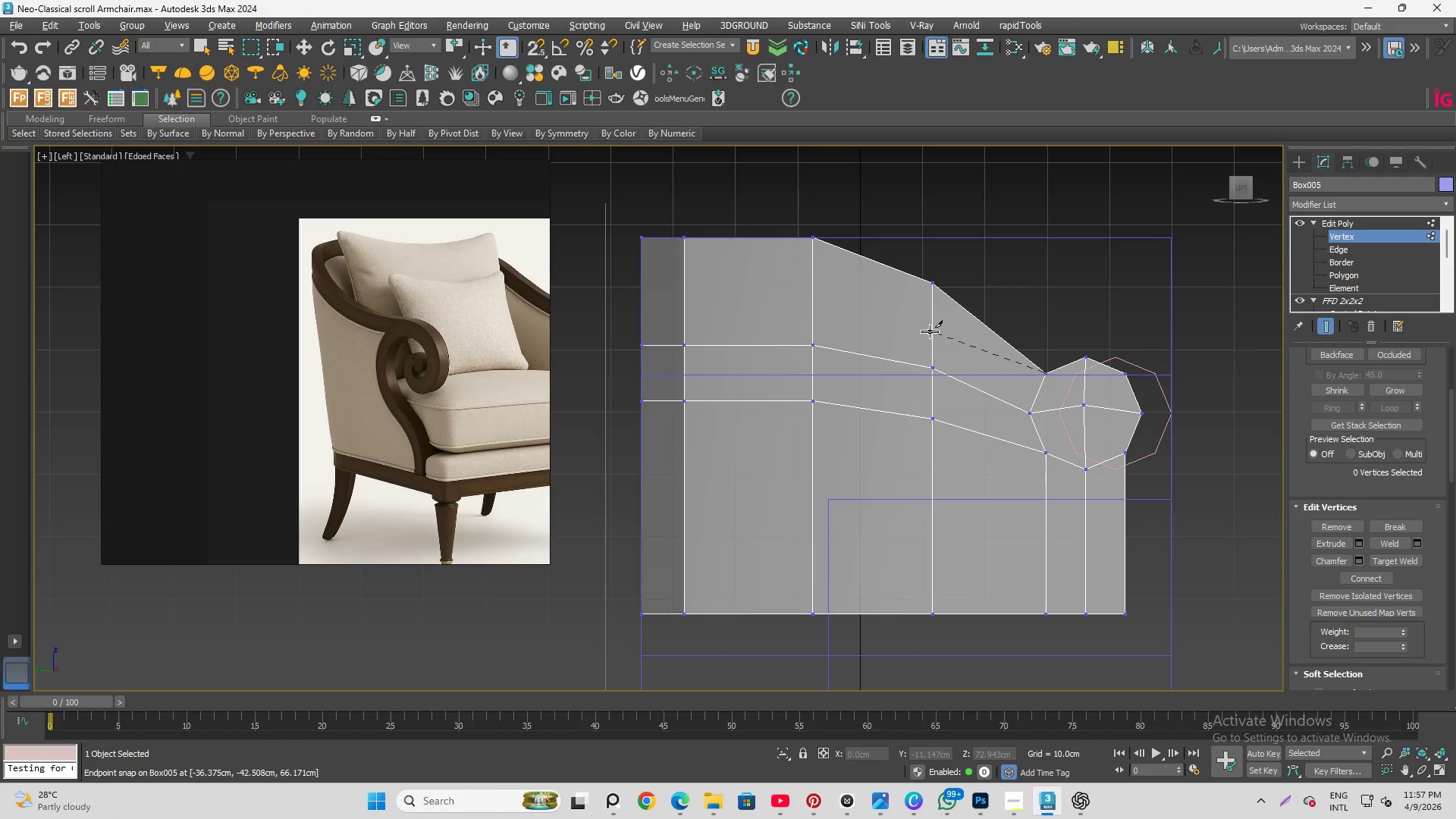 
left_click([931, 331])
 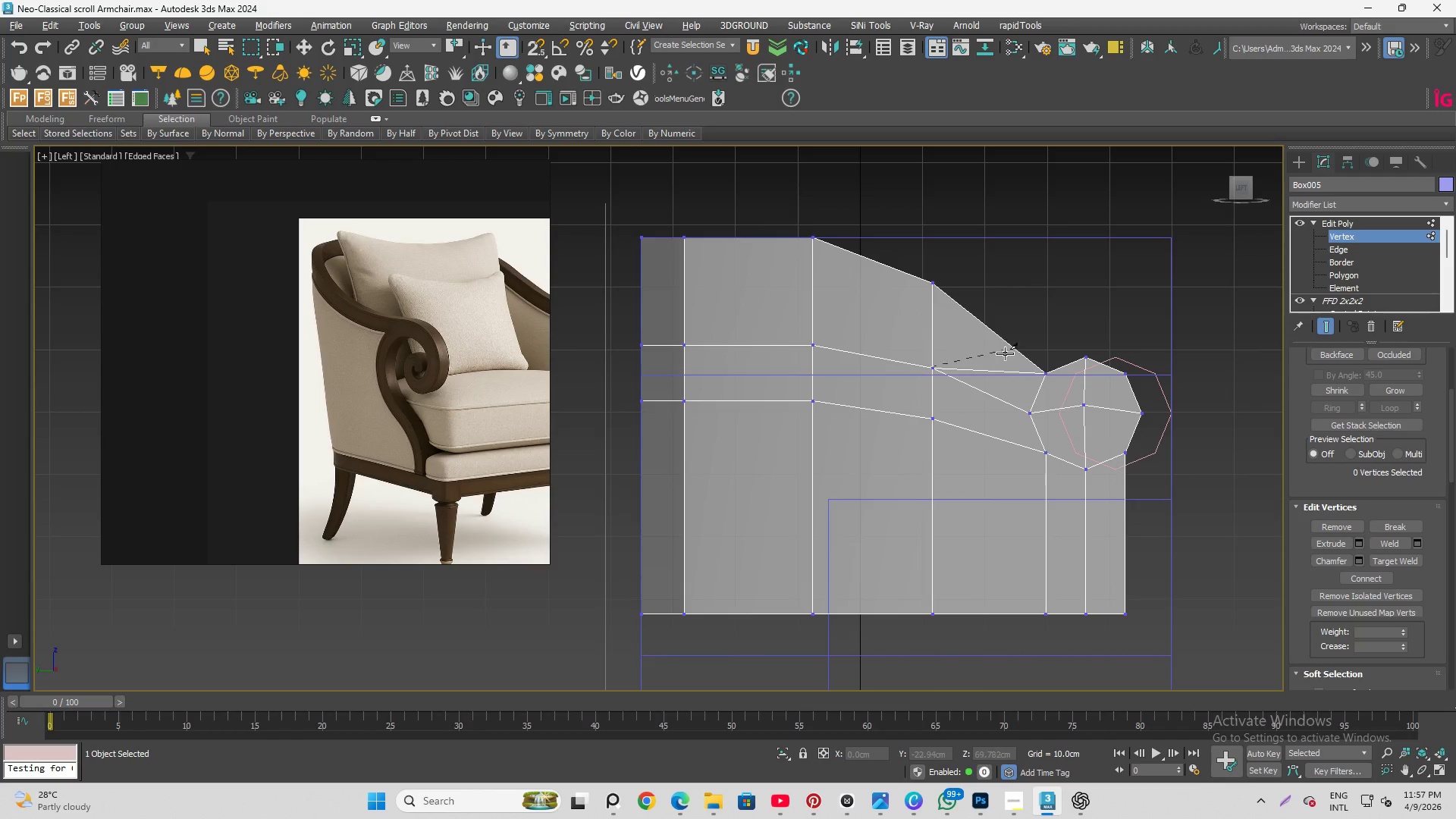 
key(Control+Z)
 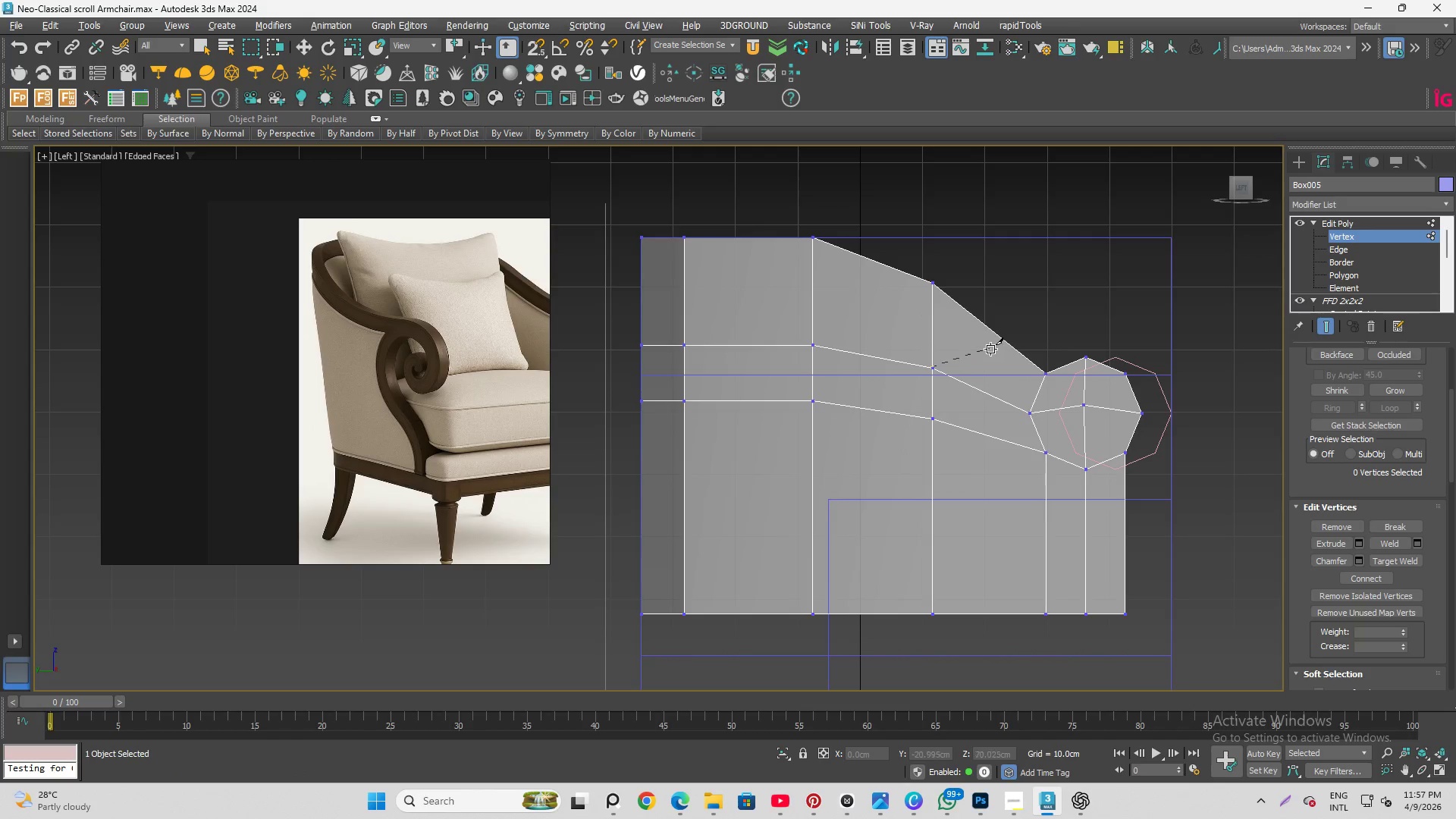 
scroll: coordinate [990, 348], scroll_direction: up, amount: 2.0
 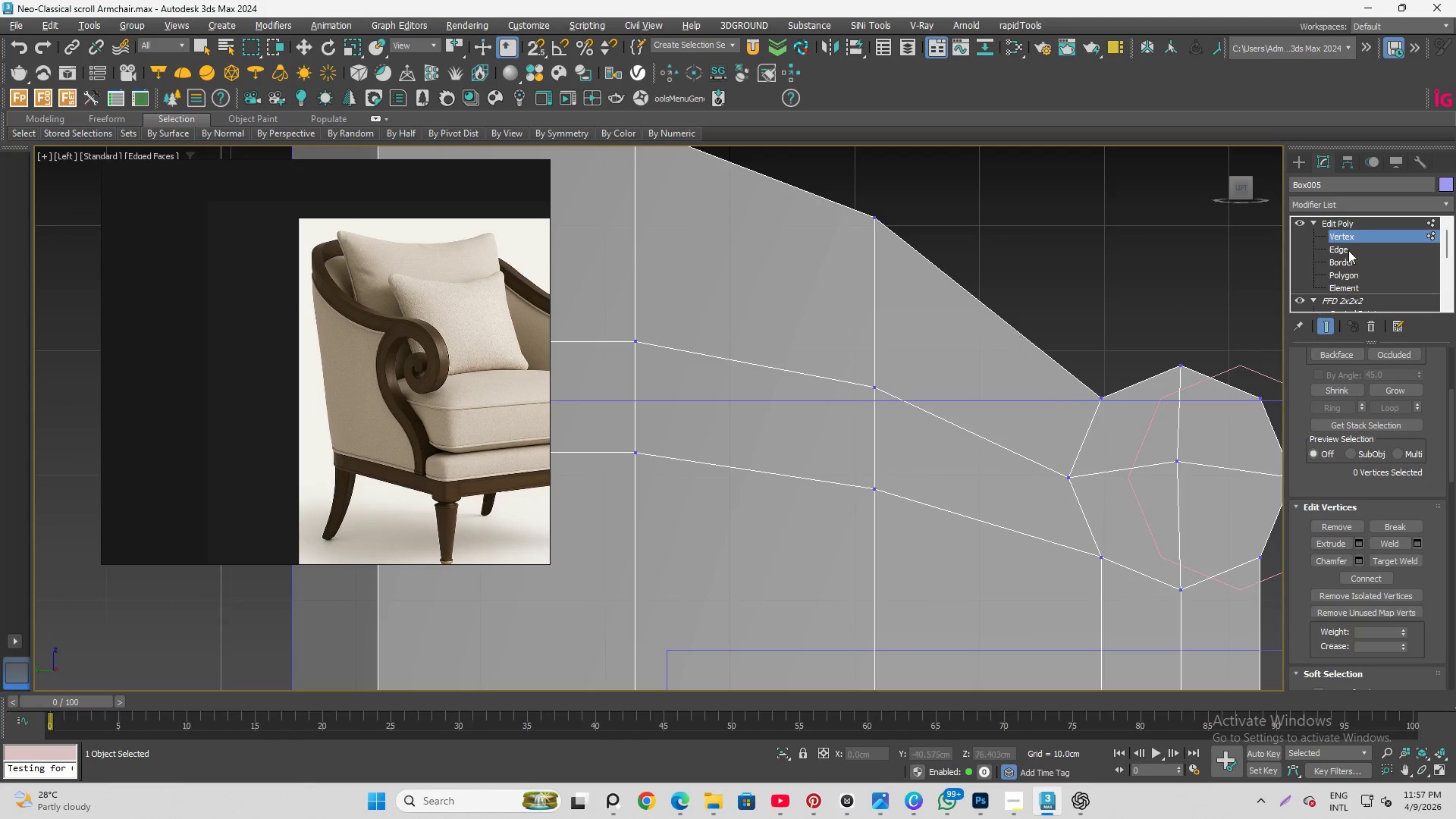 
left_click([1333, 256])
 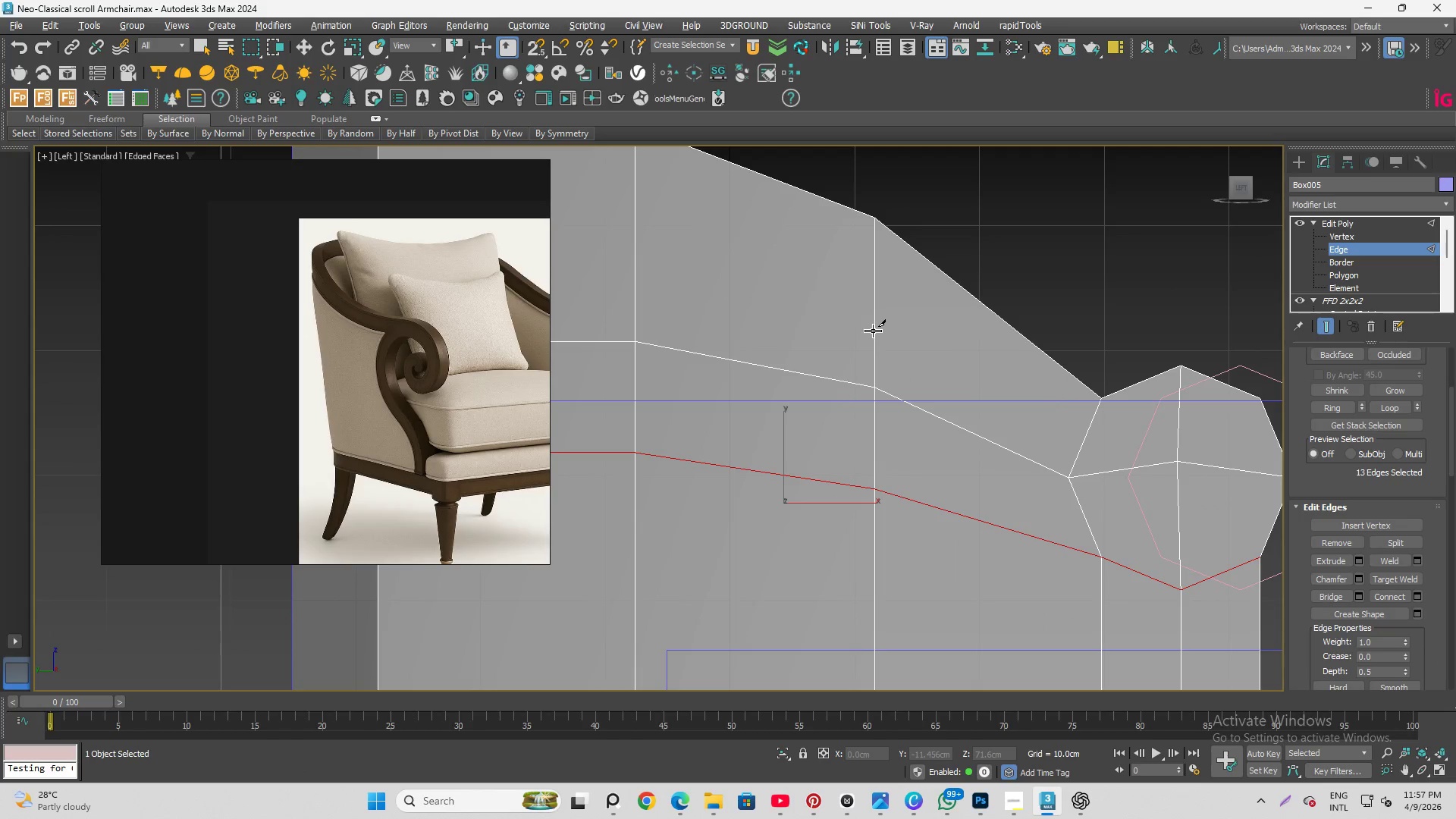 
right_click([873, 328])
 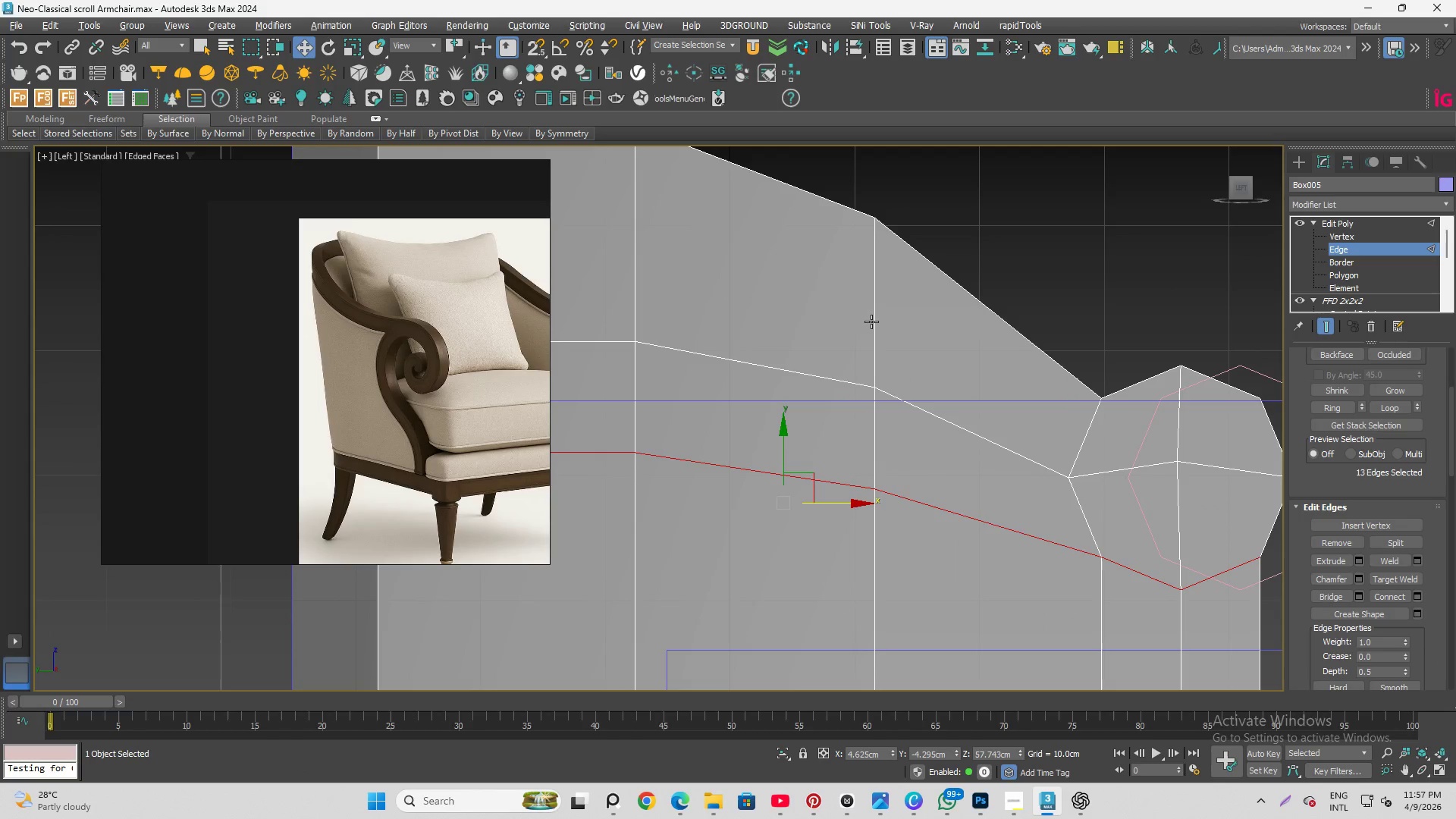 
left_click([871, 322])
 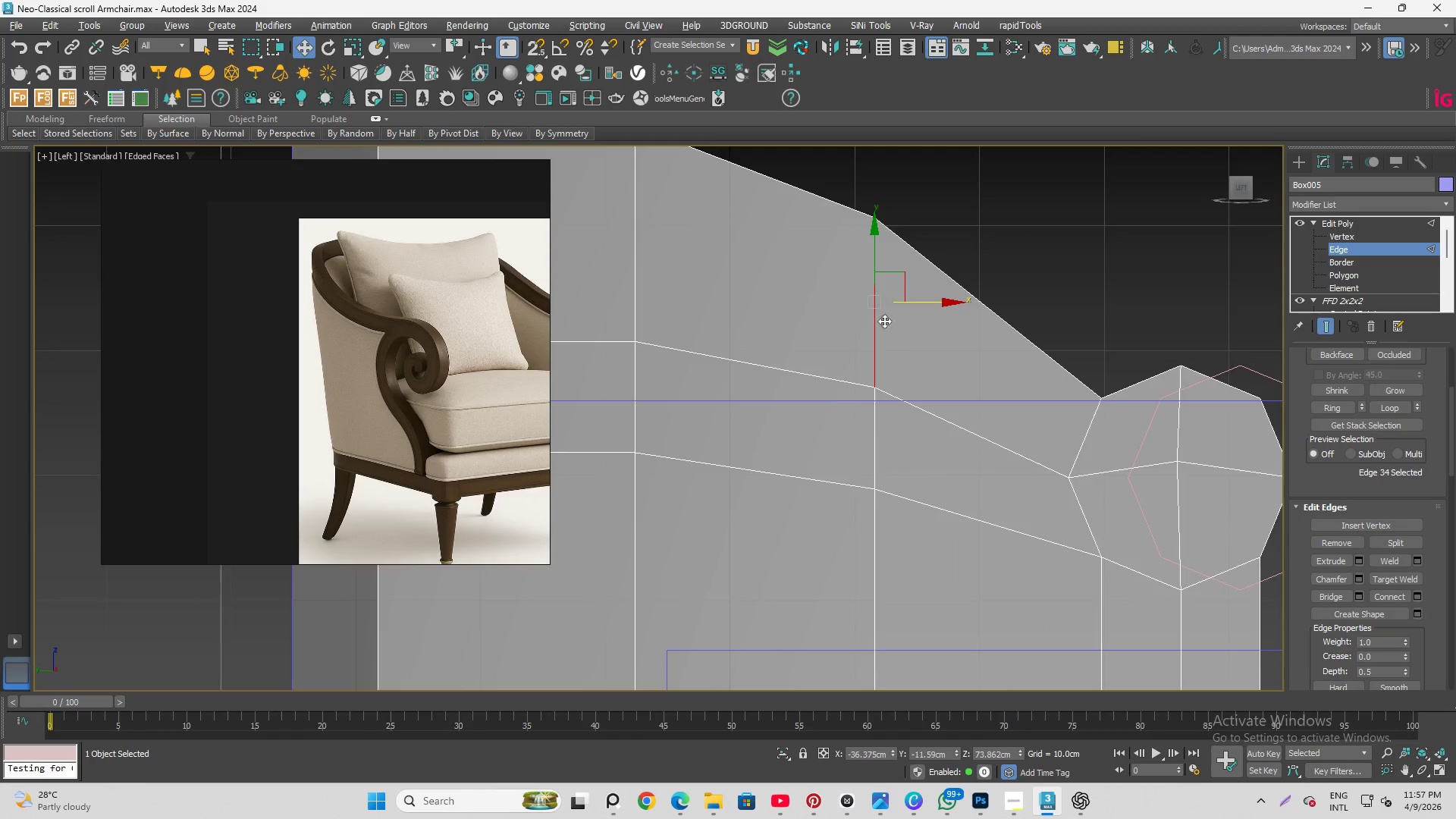 
scroll: coordinate [905, 334], scroll_direction: down, amount: 3.0
 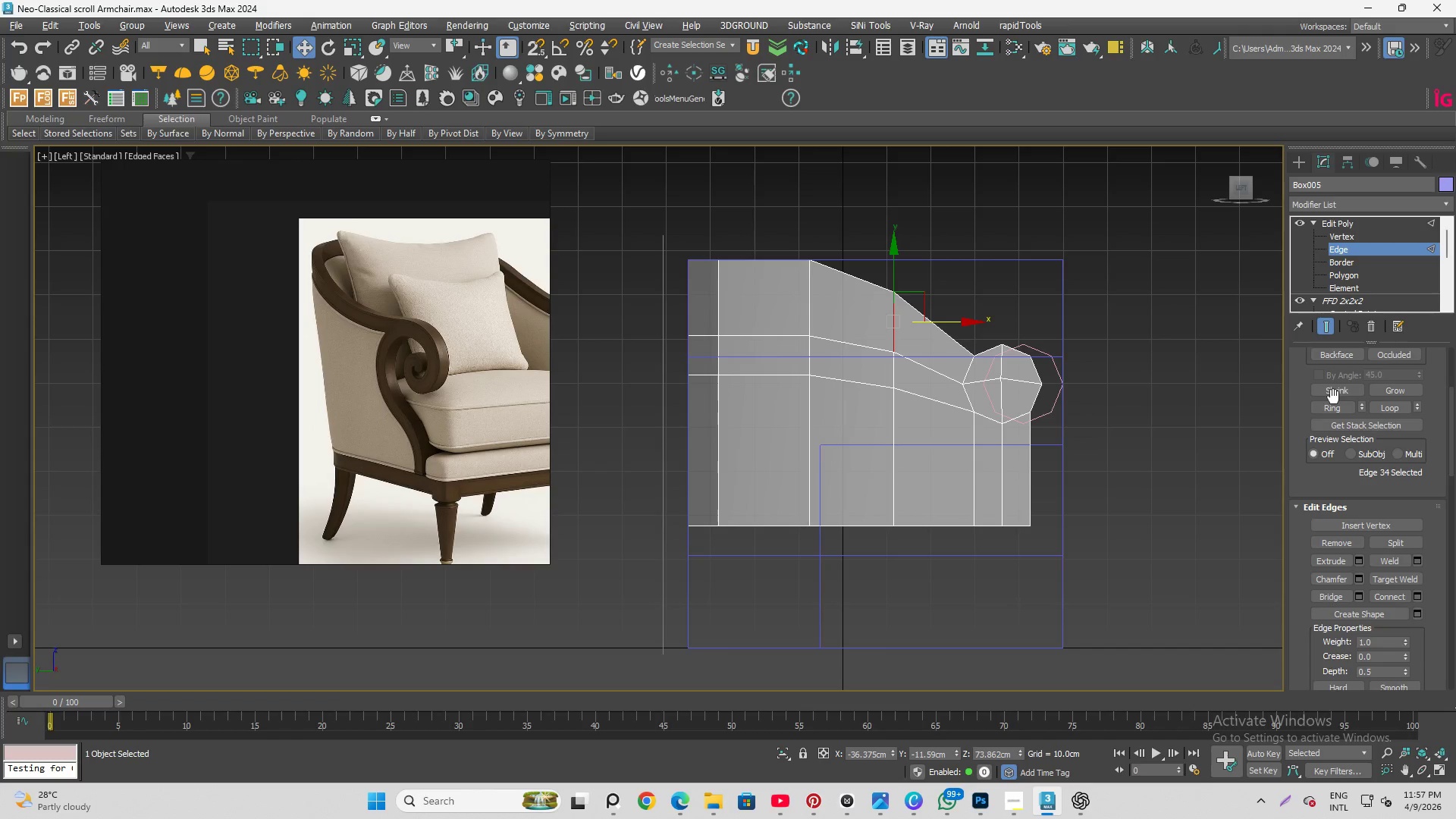 
left_click([1332, 405])
 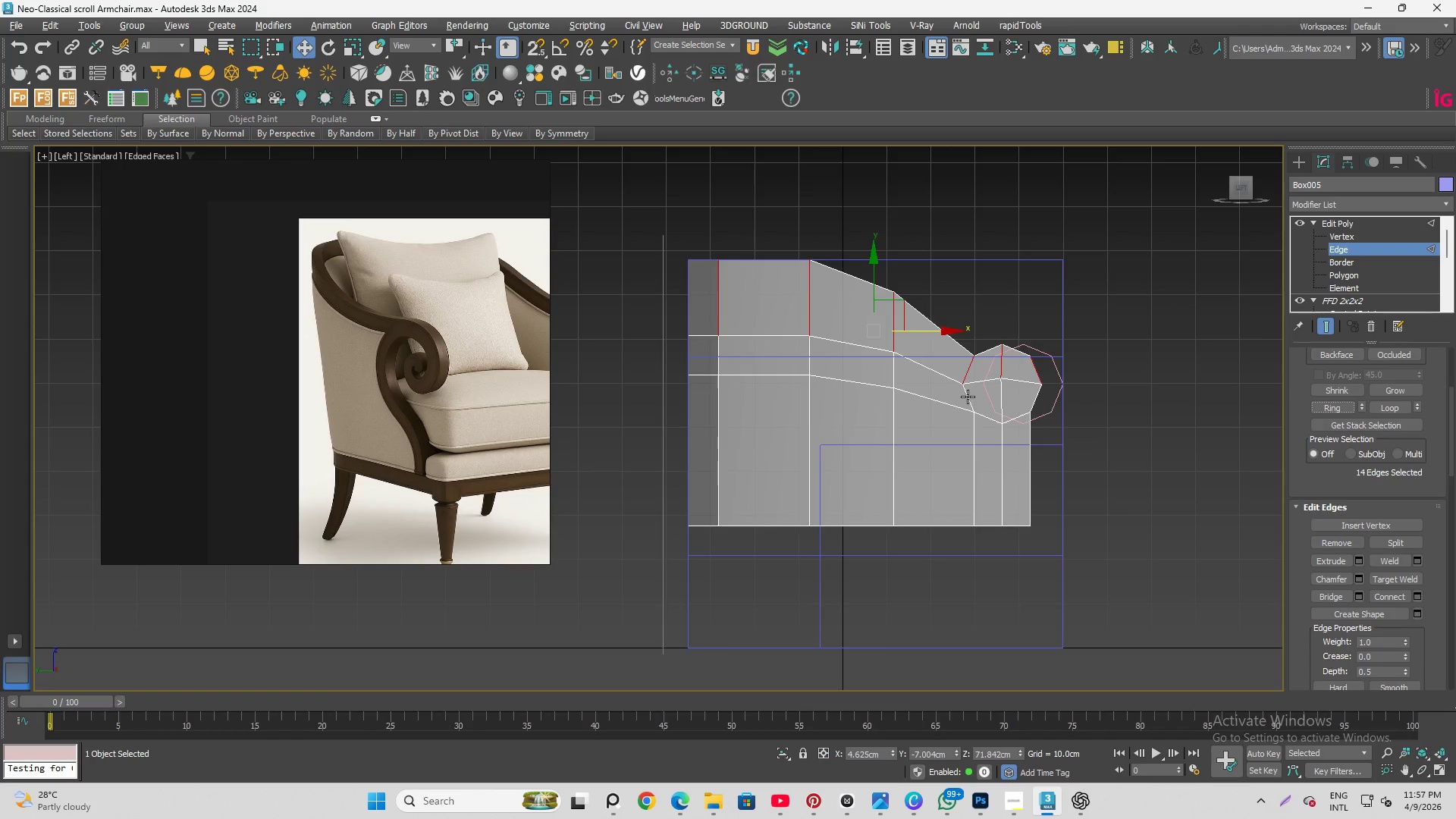 
scroll: coordinate [967, 395], scroll_direction: up, amount: 1.0
 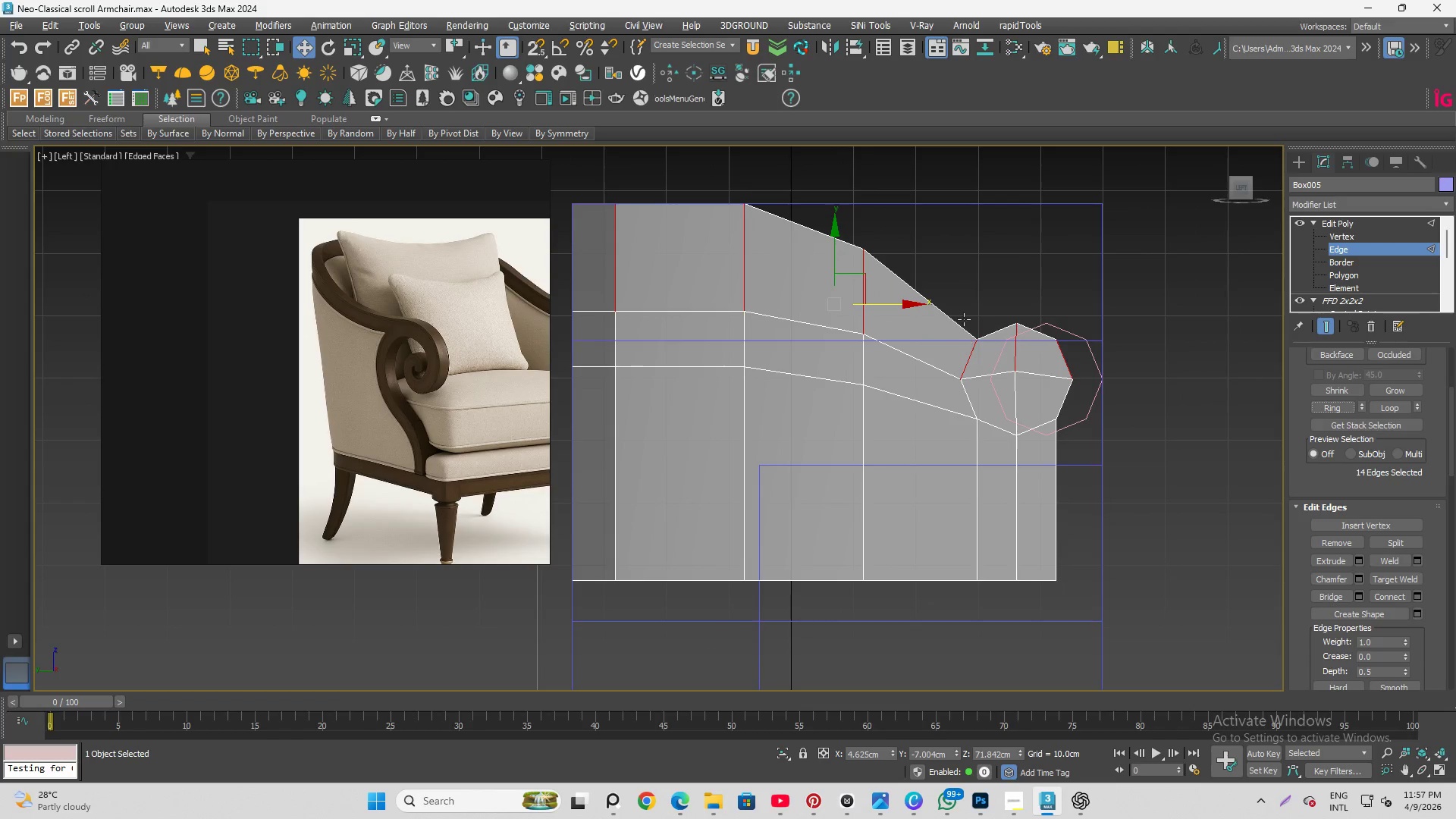 
hold_key(key=AltLeft, duration=1.5)
left_click_drag(start_coordinate=[1002, 309], to_coordinate=[1138, 369])
 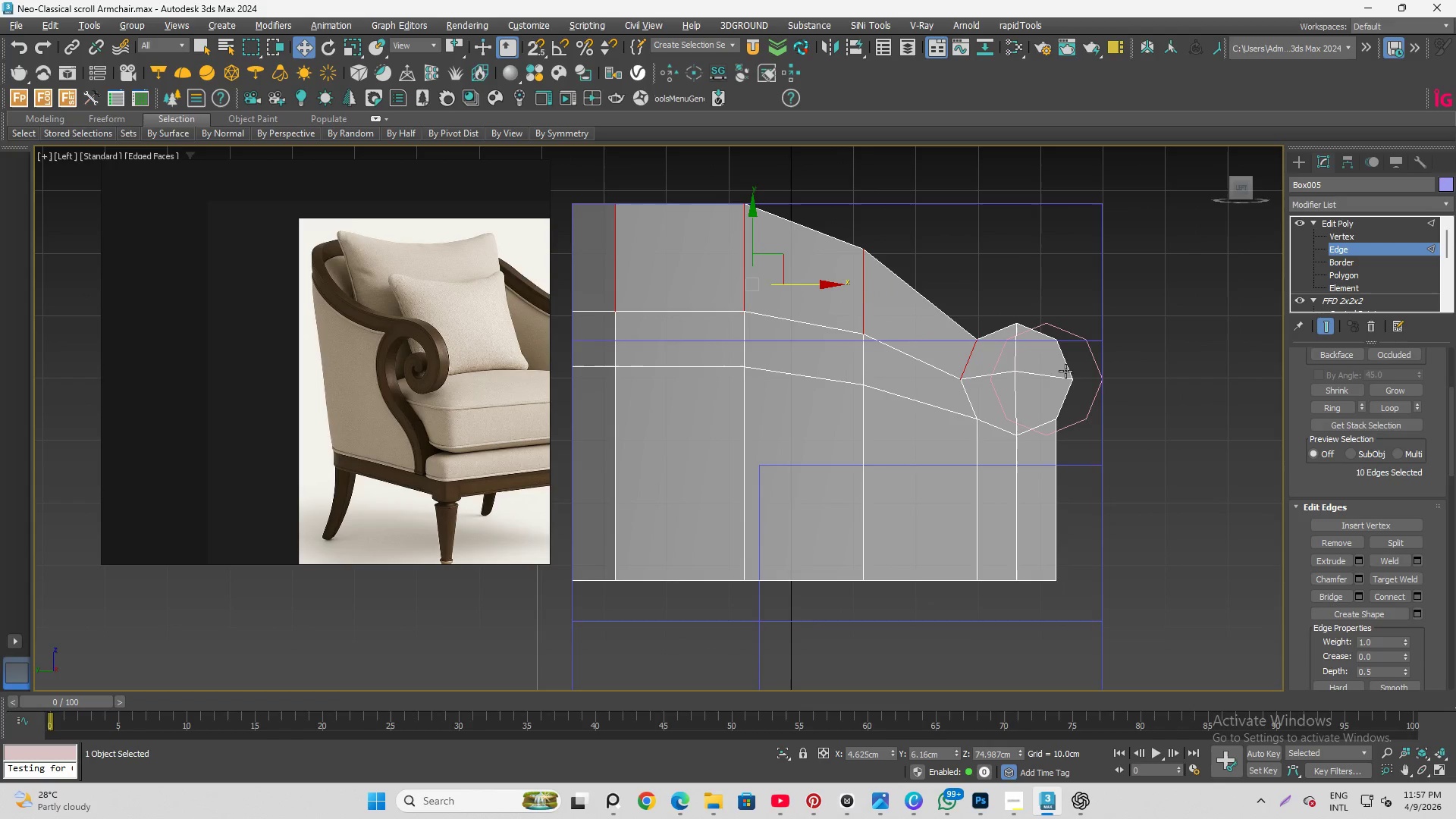 
key(Alt+AltLeft)
 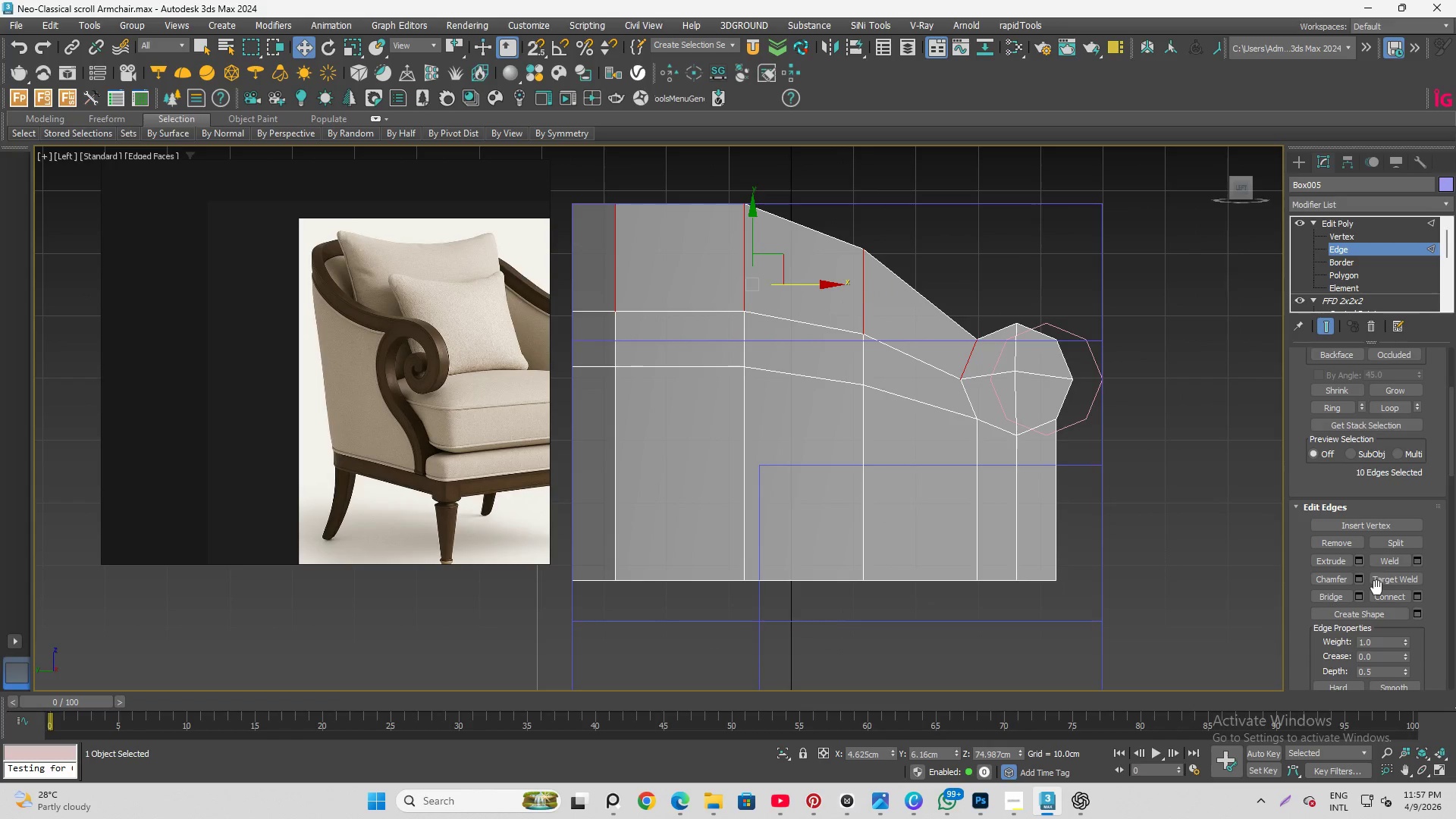 
left_click([1382, 594])
 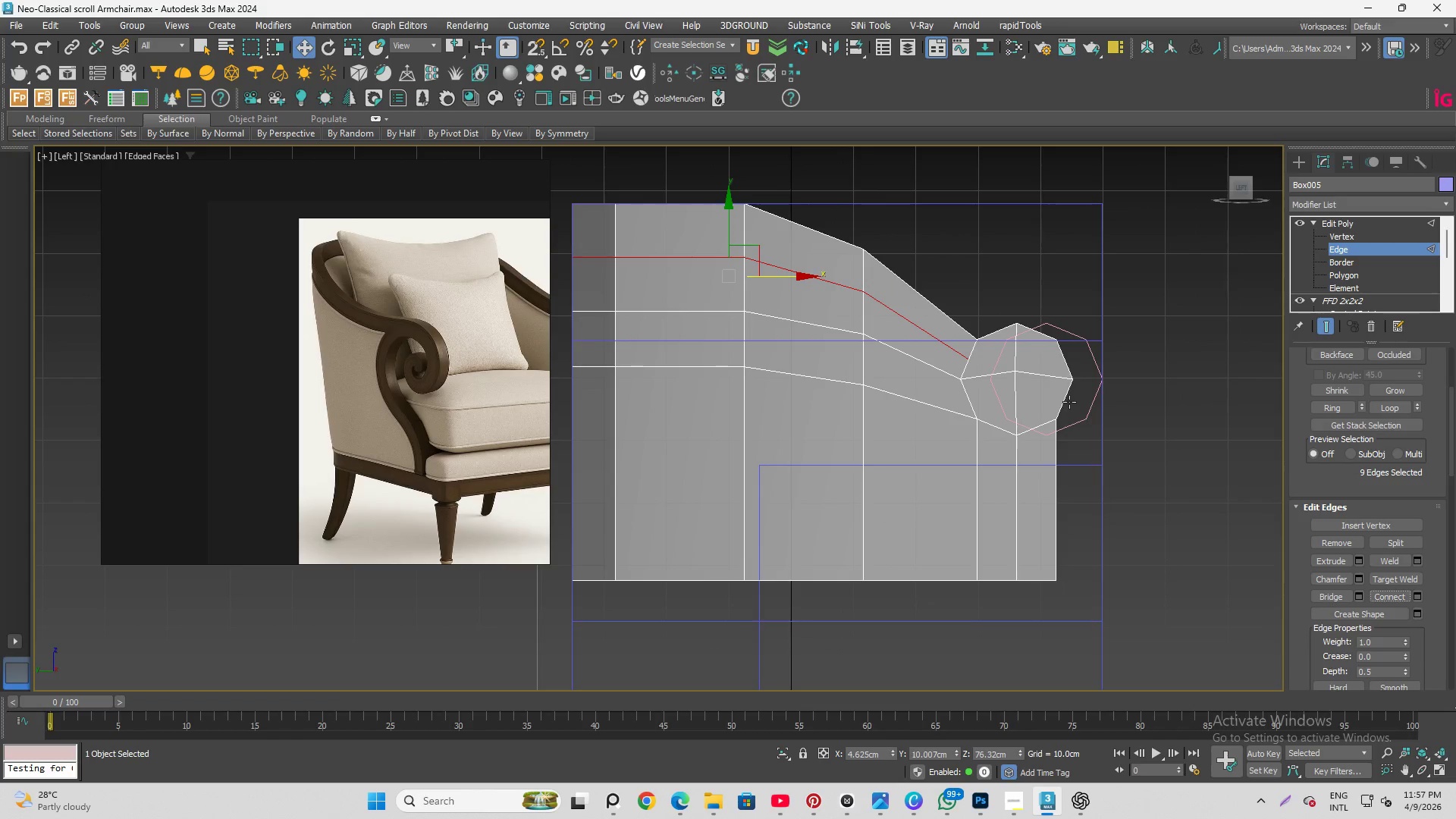 
scroll: coordinate [1015, 340], scroll_direction: up, amount: 1.0
 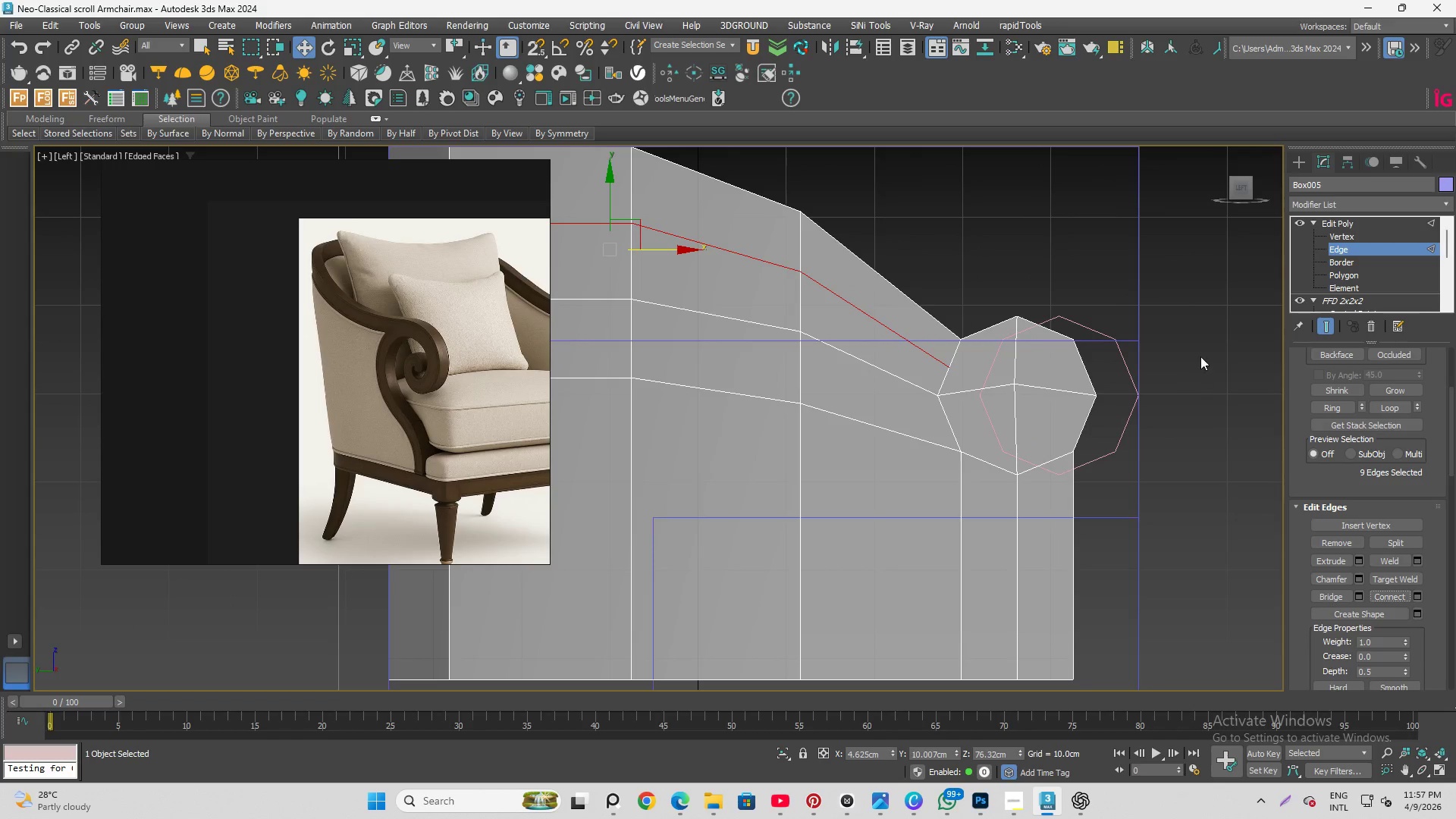 
left_click([1203, 351])
 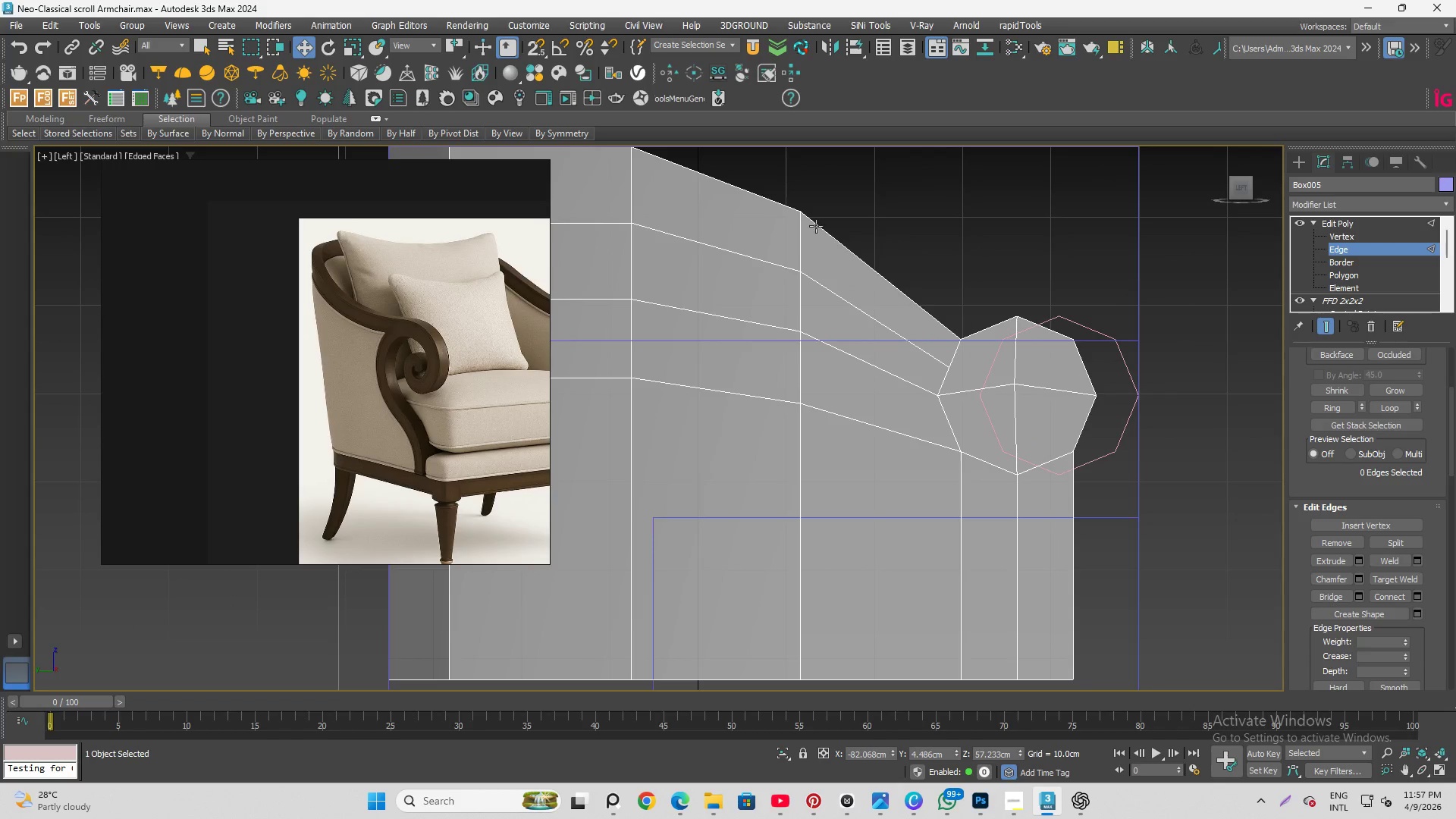 
scroll: coordinate [1021, 433], scroll_direction: none, amount: 0.0
 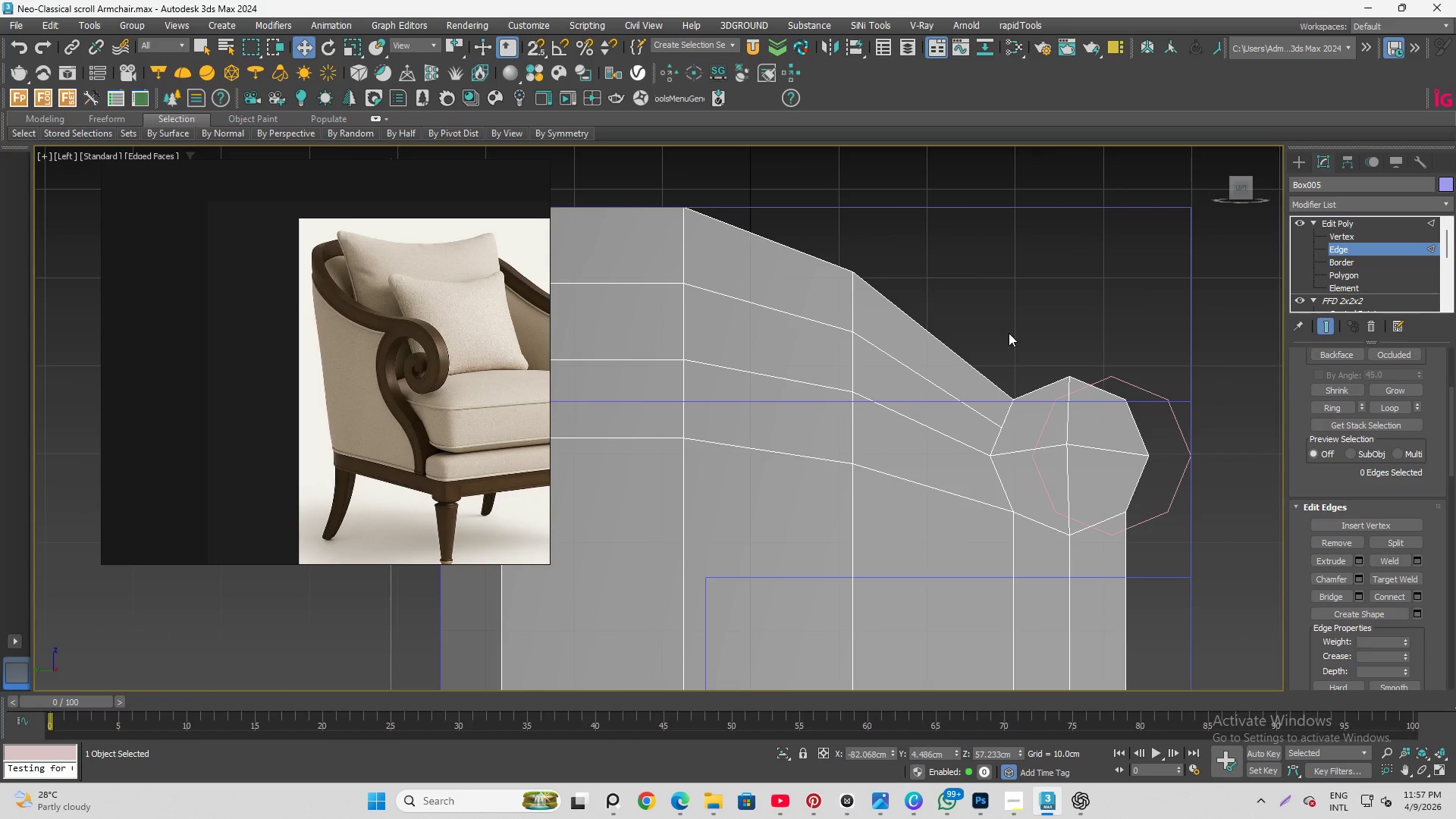 
scroll: coordinate [1009, 333], scroll_direction: up, amount: 1.0
 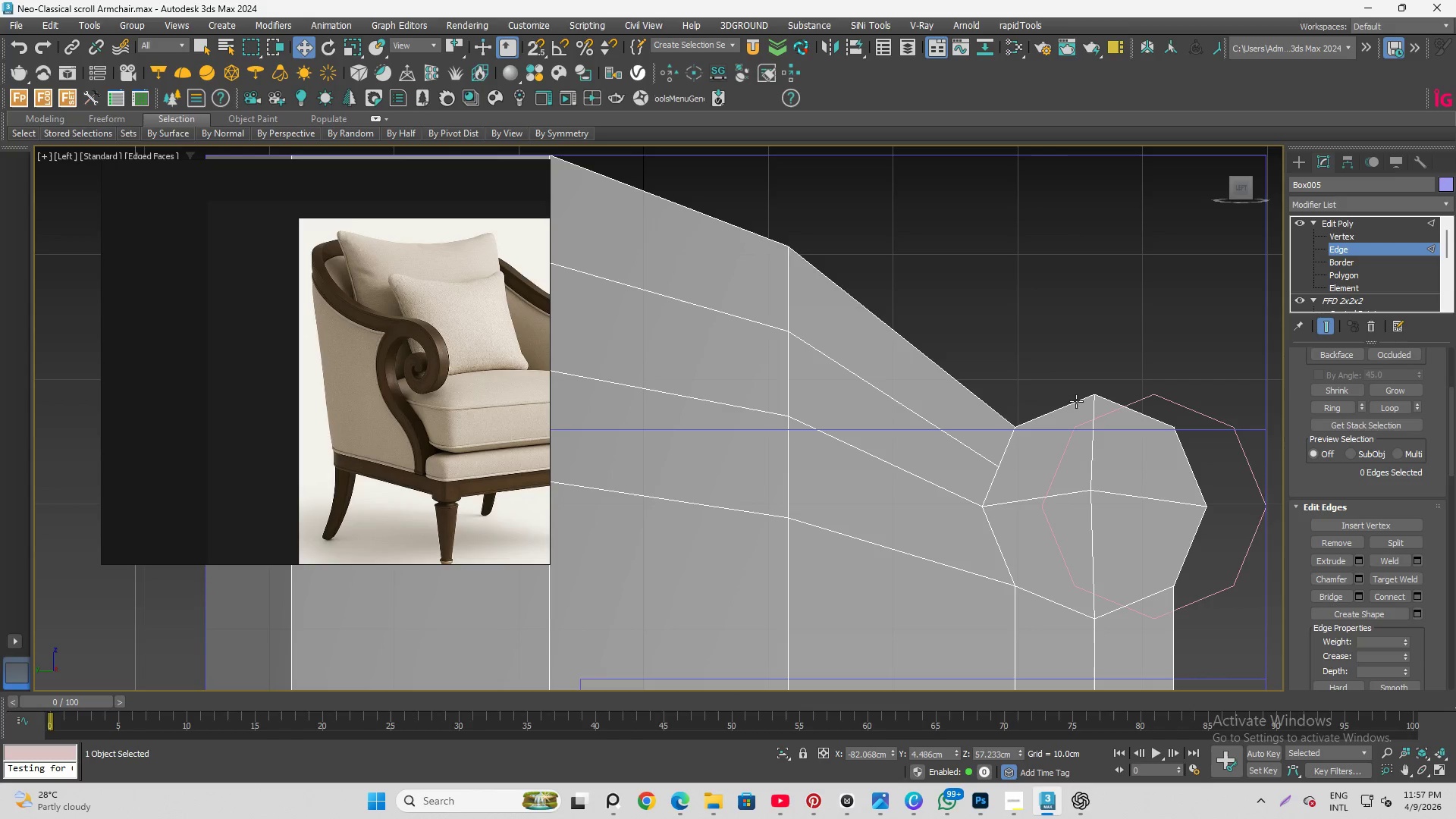 
left_click([1362, 239])
 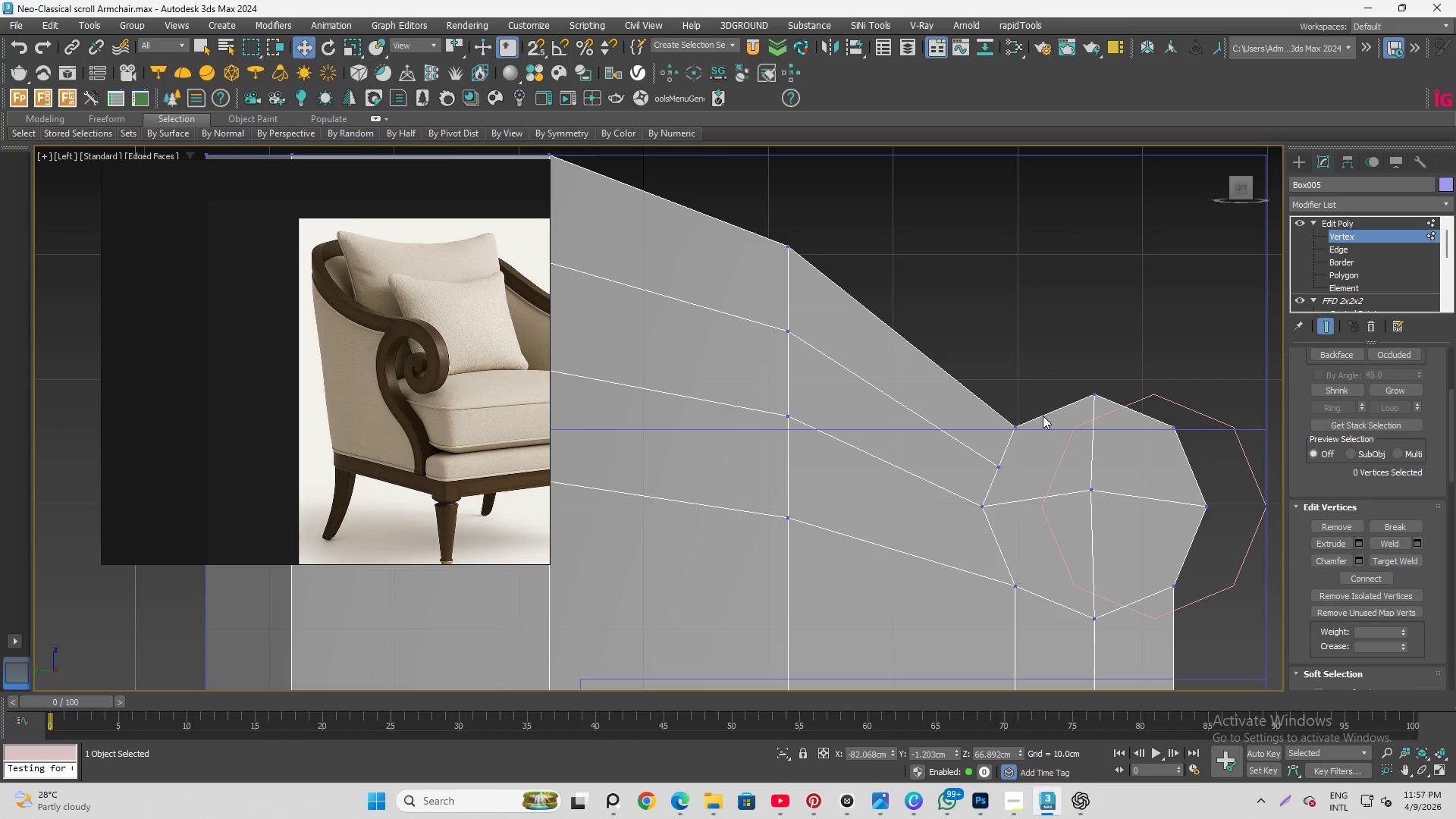 
left_click([934, 393])
 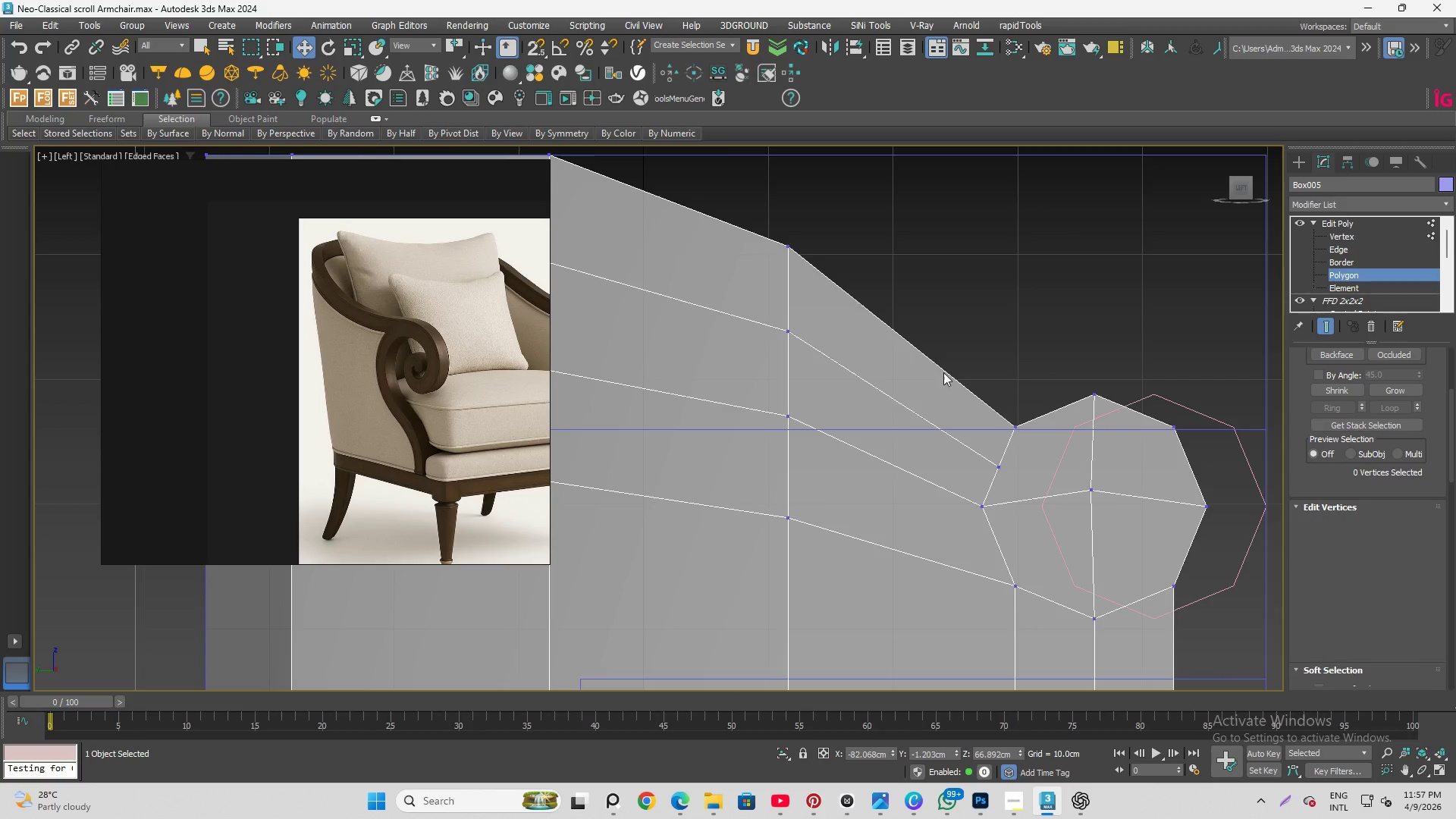 
left_click([901, 370])
 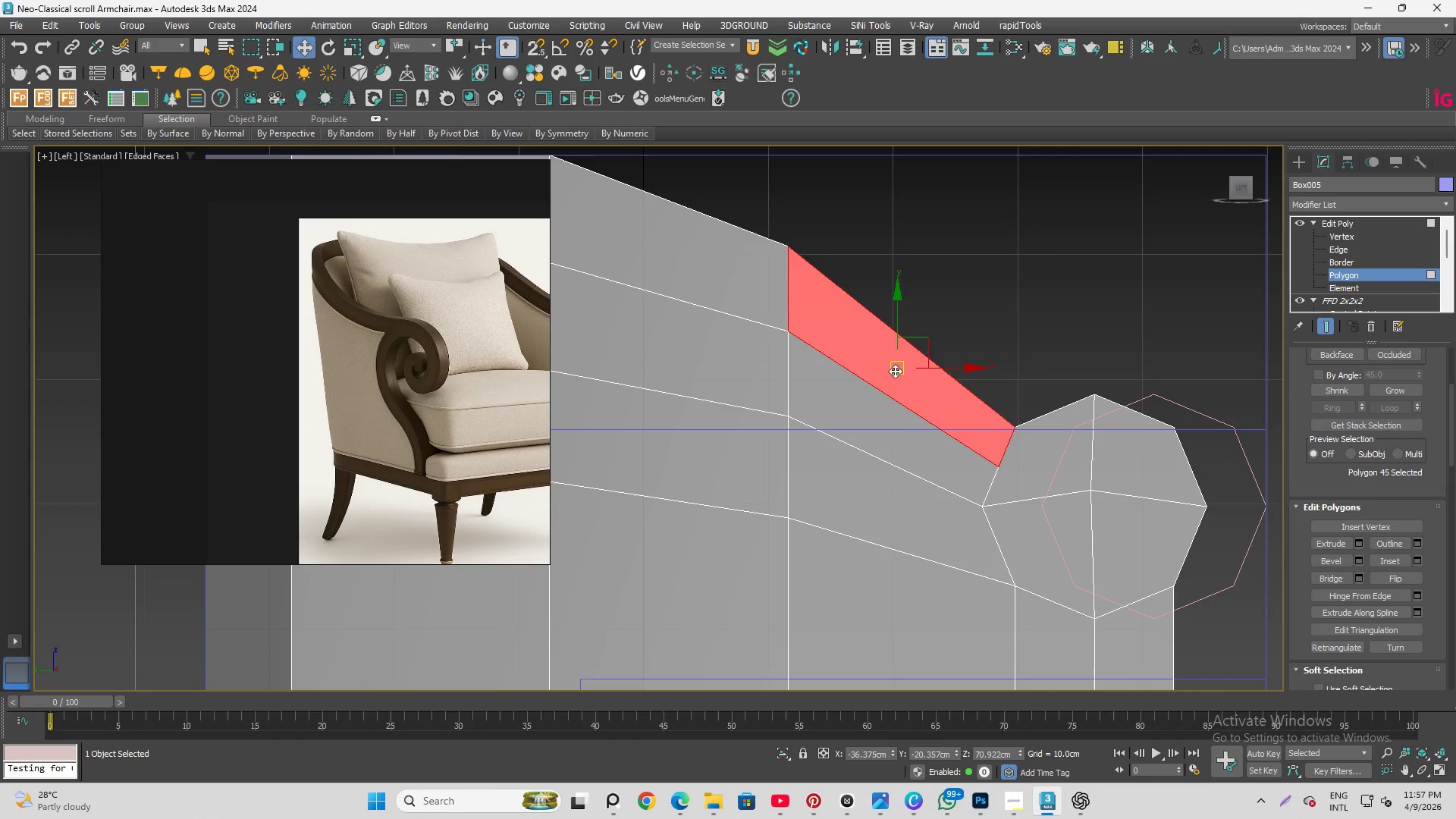 
key(Delete)
 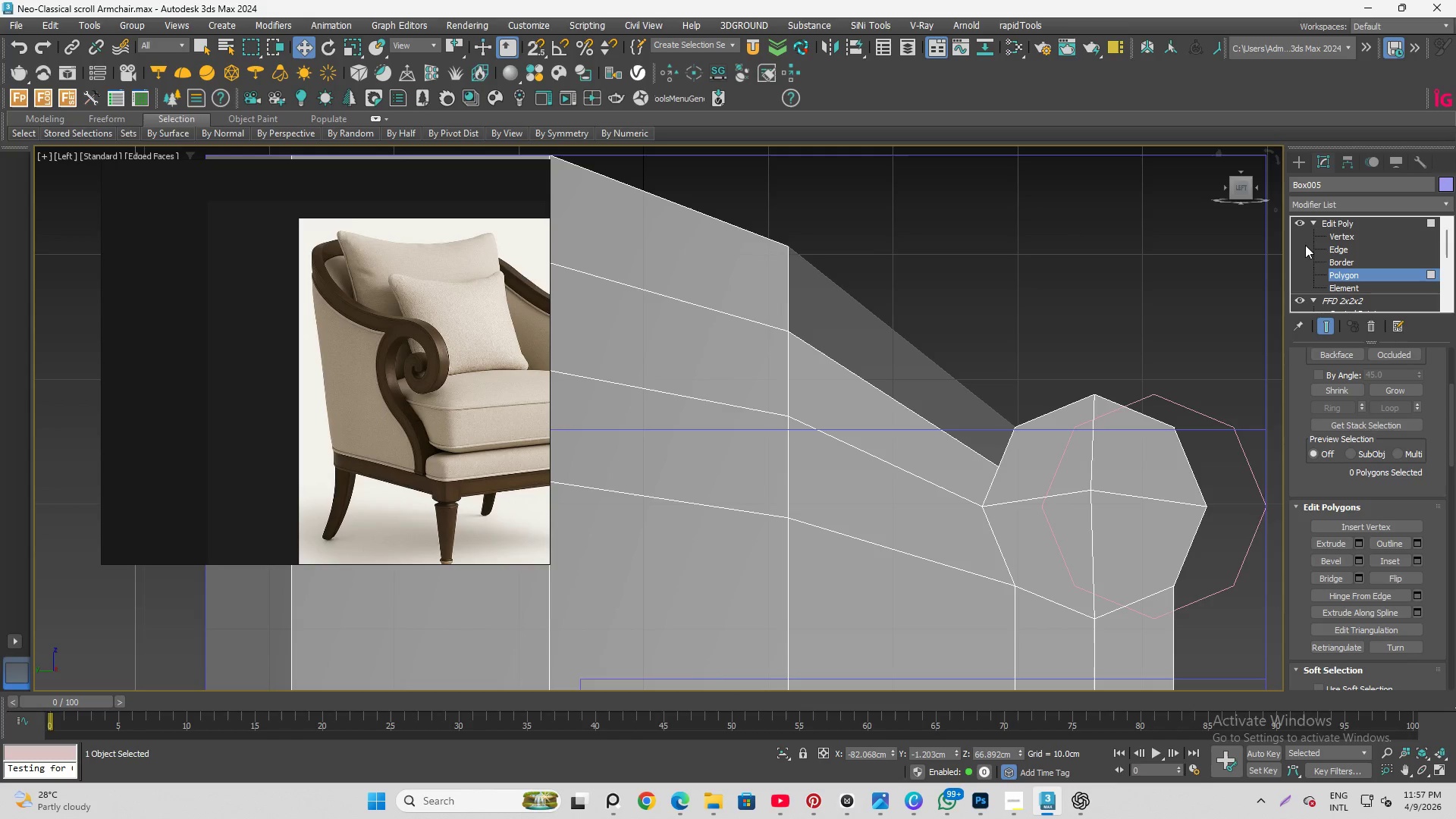 
left_click([1330, 246])
 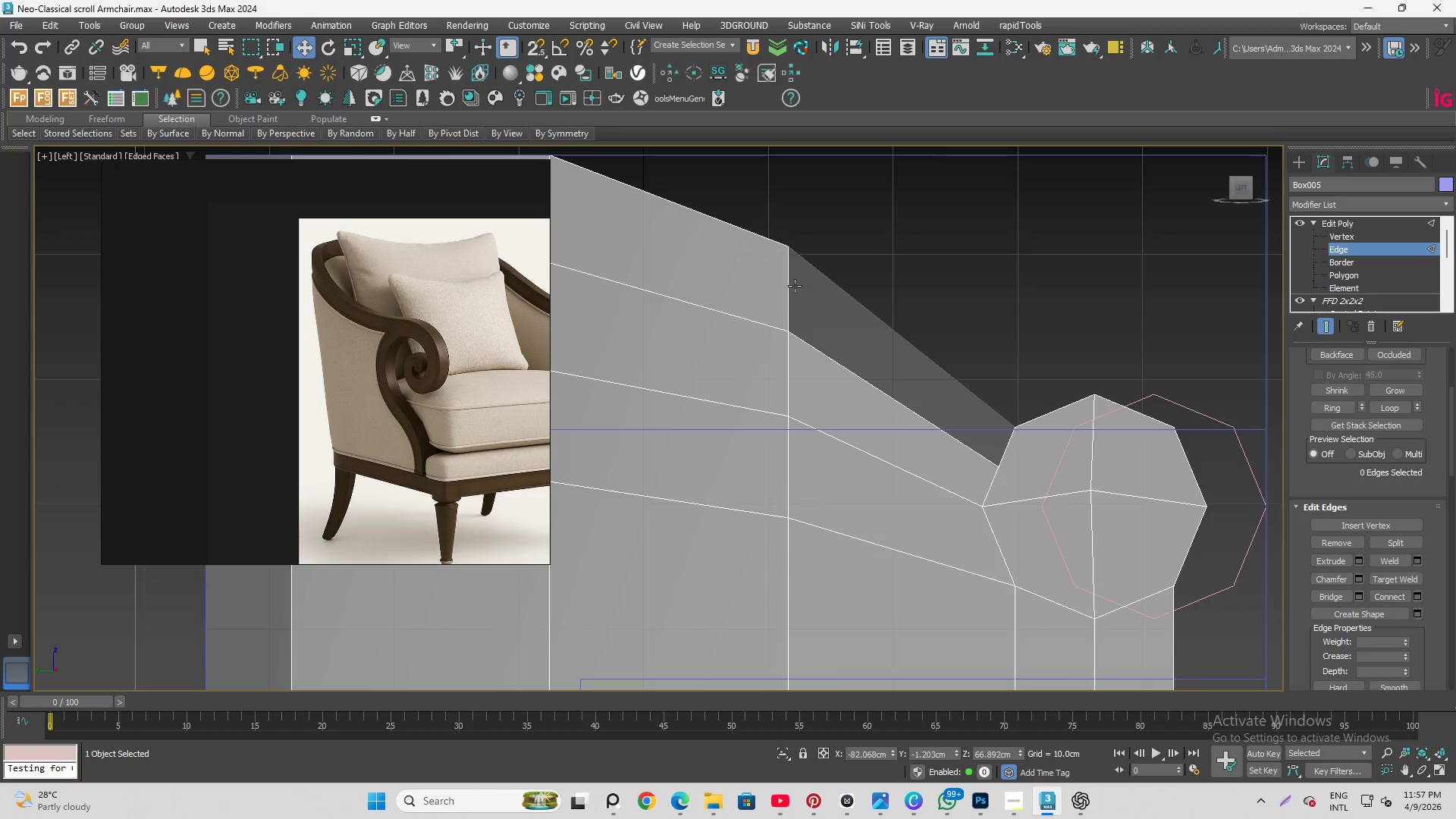 
left_click([790, 286])
 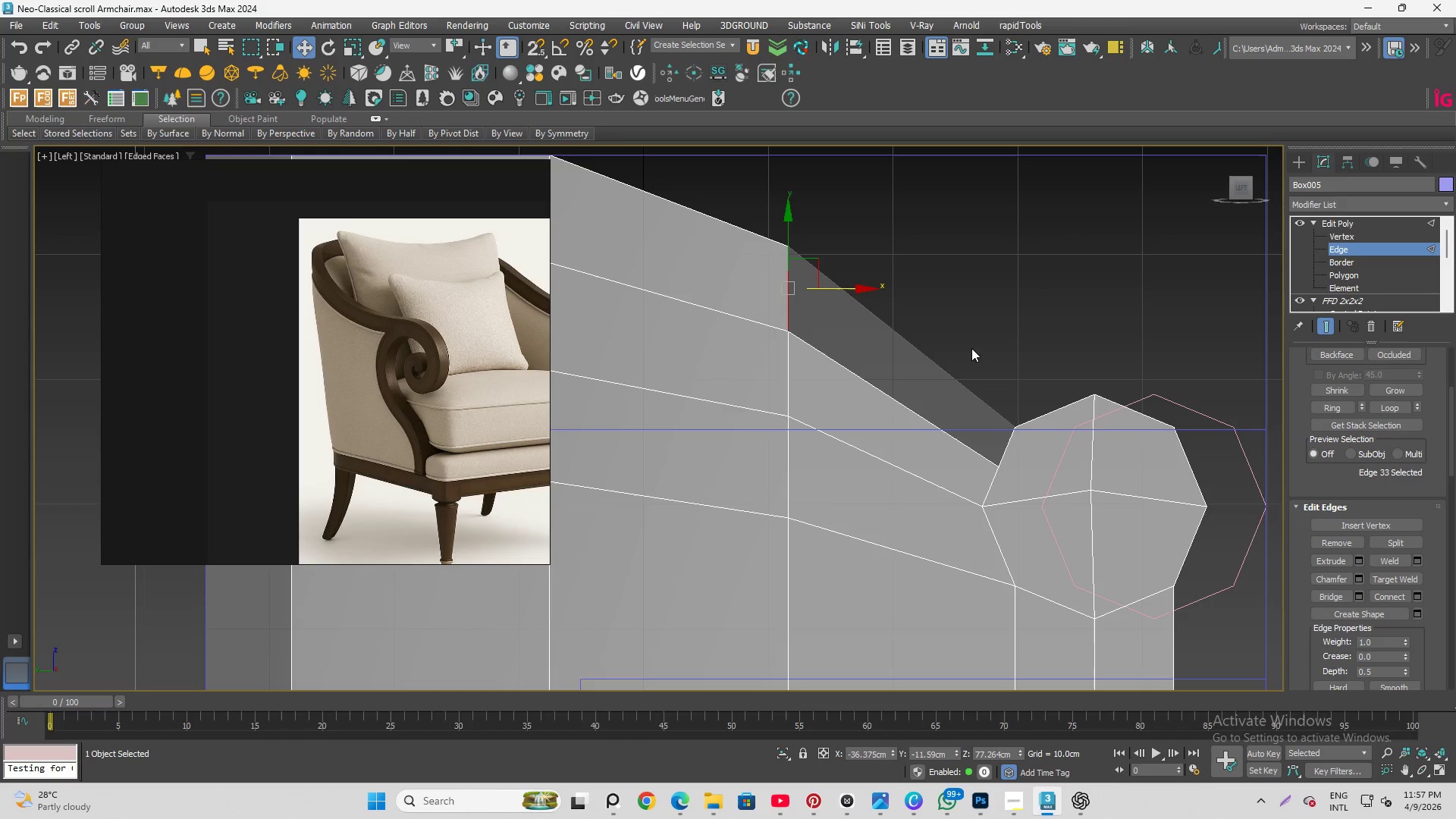 
hold_key(key=ControlLeft, duration=1.17)
left_click([1035, 408])
 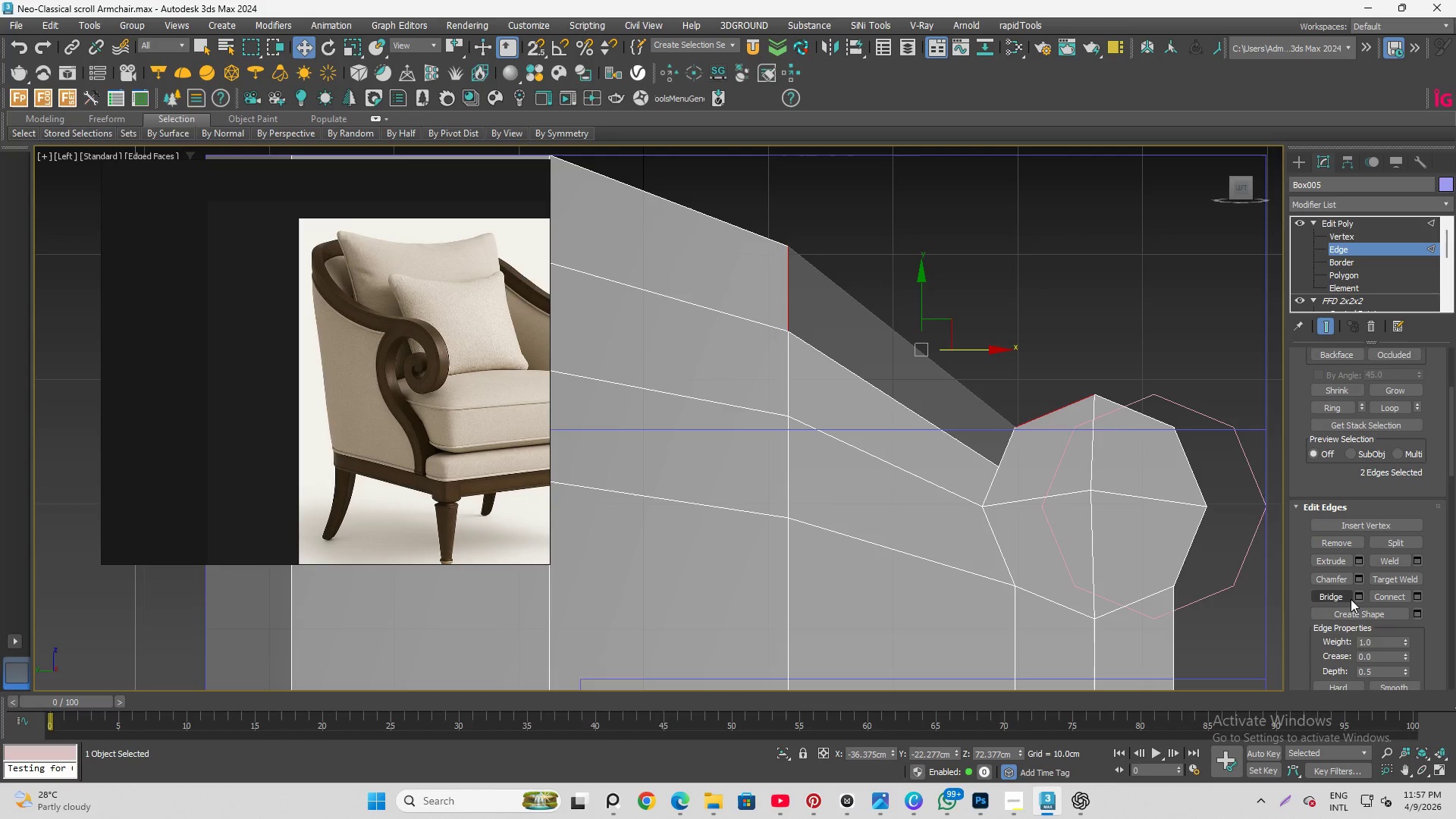 
left_click([1336, 593])
 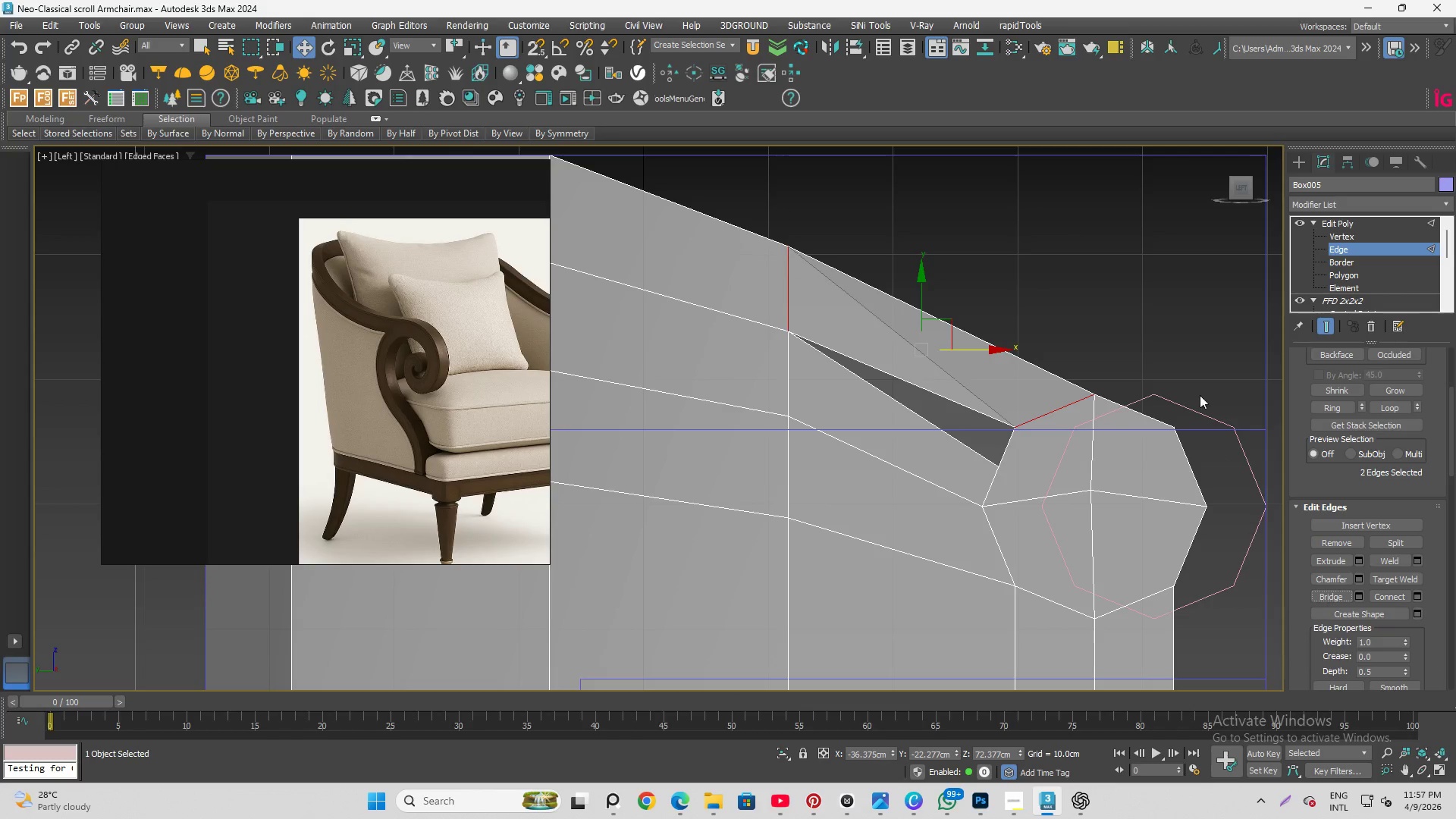 
left_click([1186, 337])
 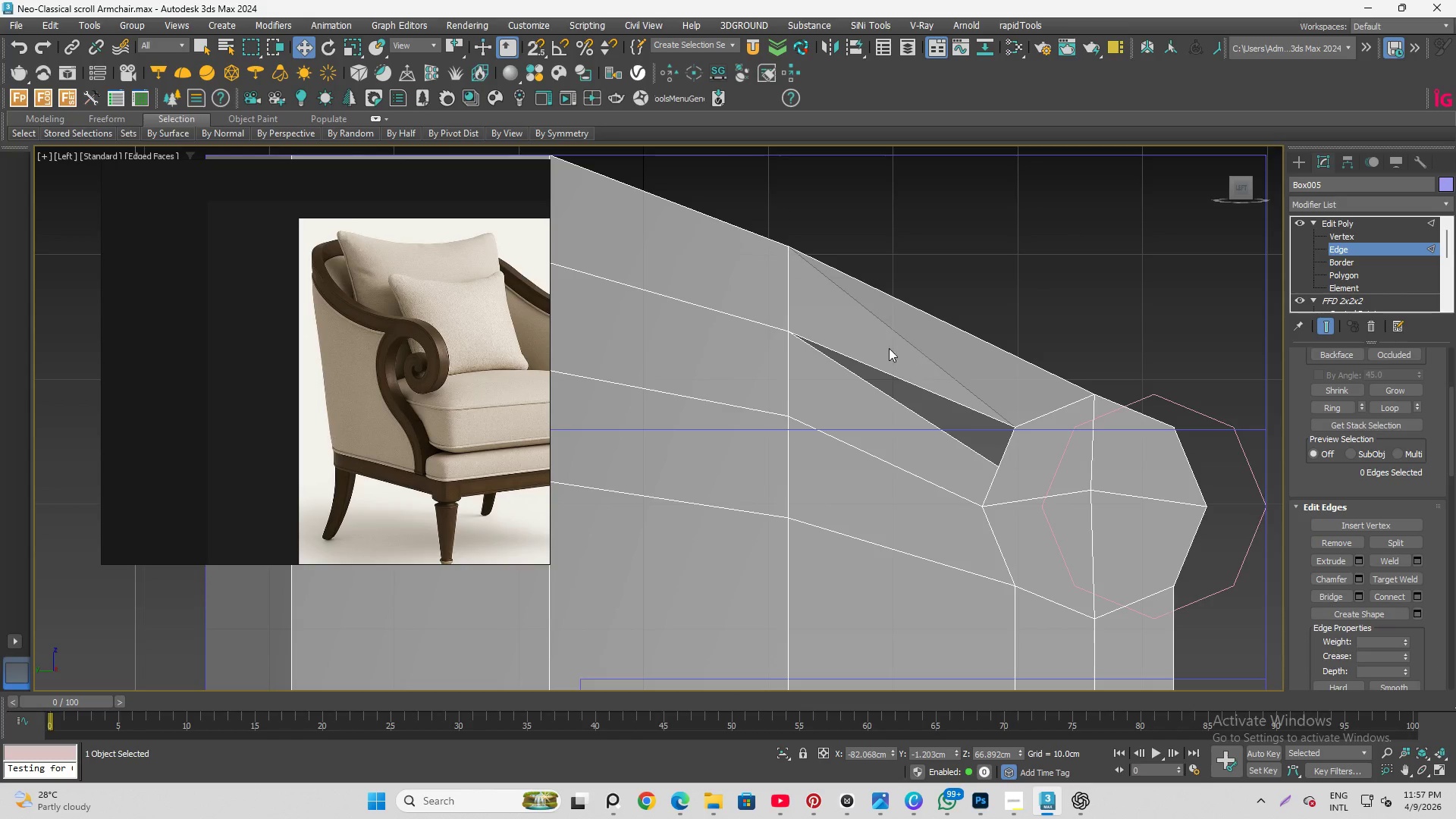 
hold_key(key=AltLeft, duration=1.33)
 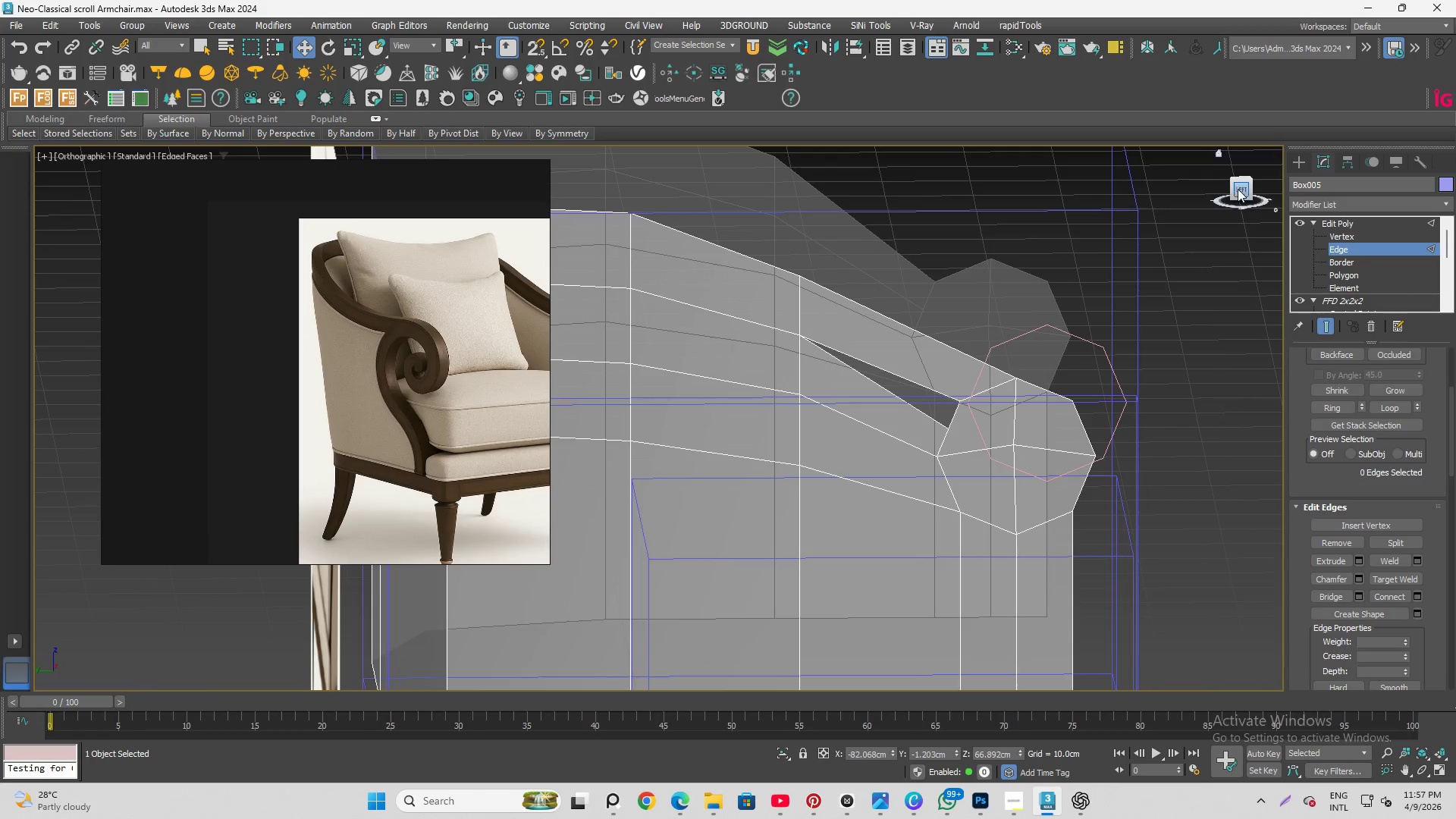 
scroll: coordinate [827, 344], scroll_direction: down, amount: 1.0
 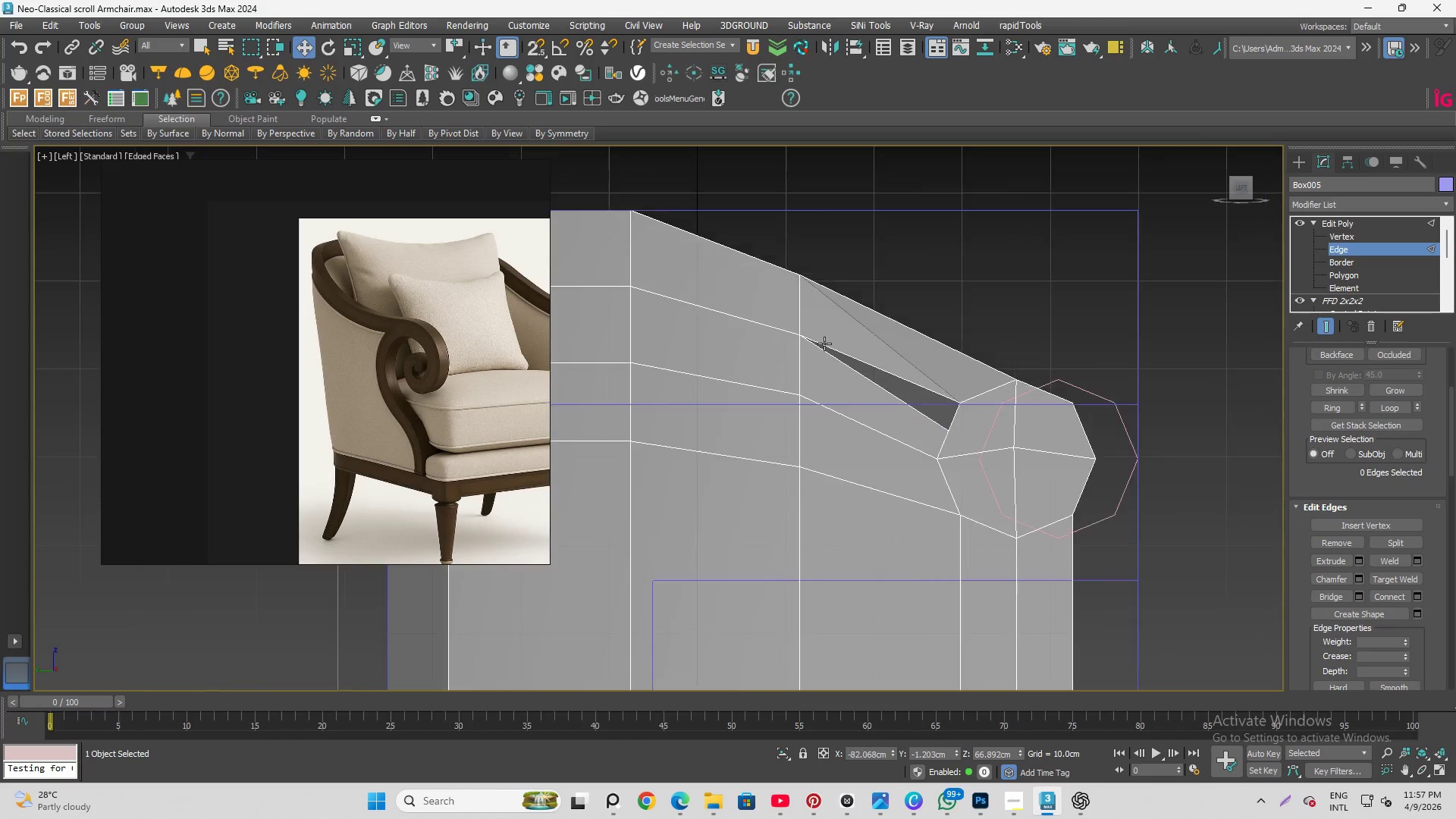 
left_click([1238, 190])
 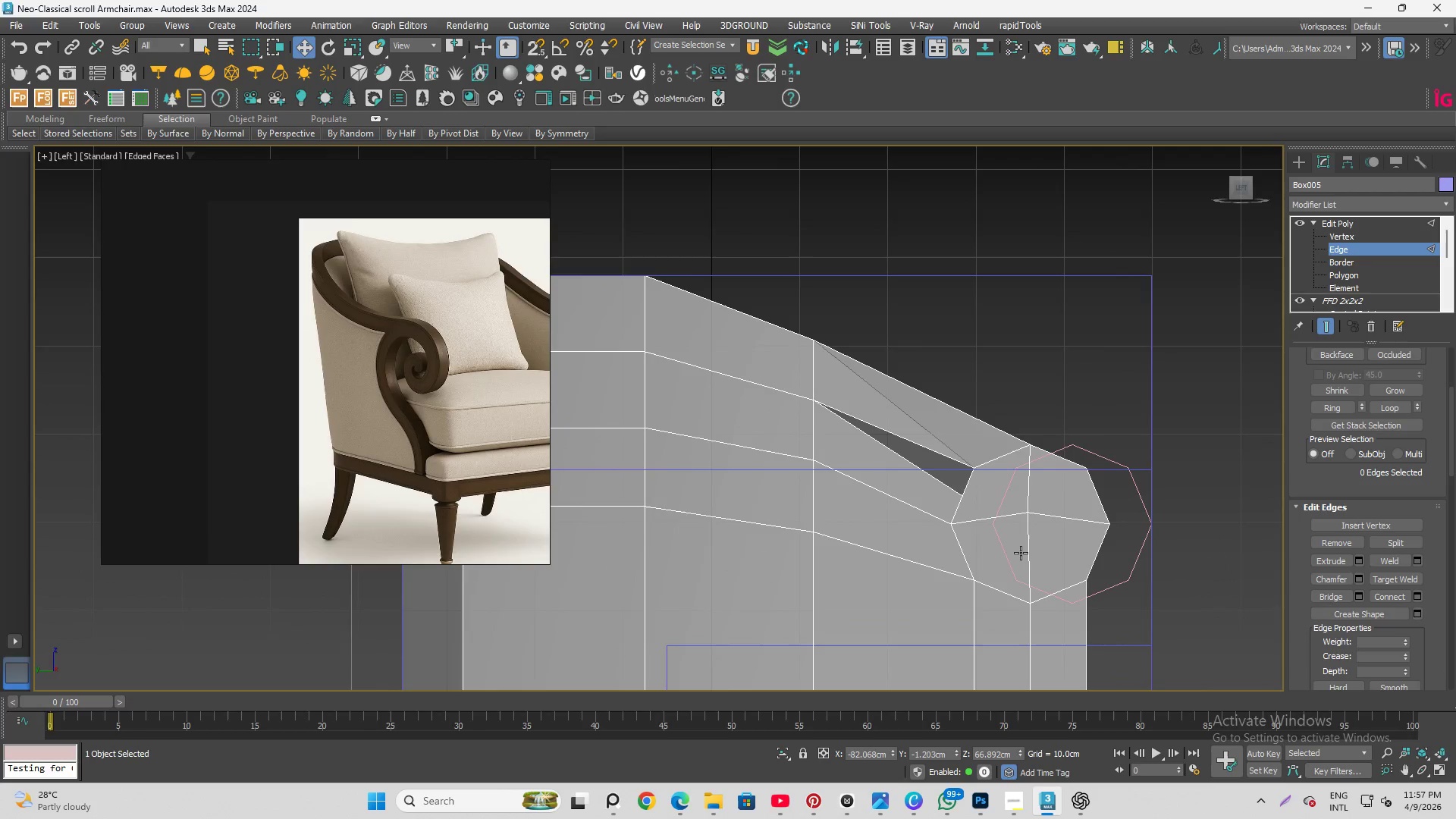 
scroll: coordinate [992, 506], scroll_direction: up, amount: 2.0
 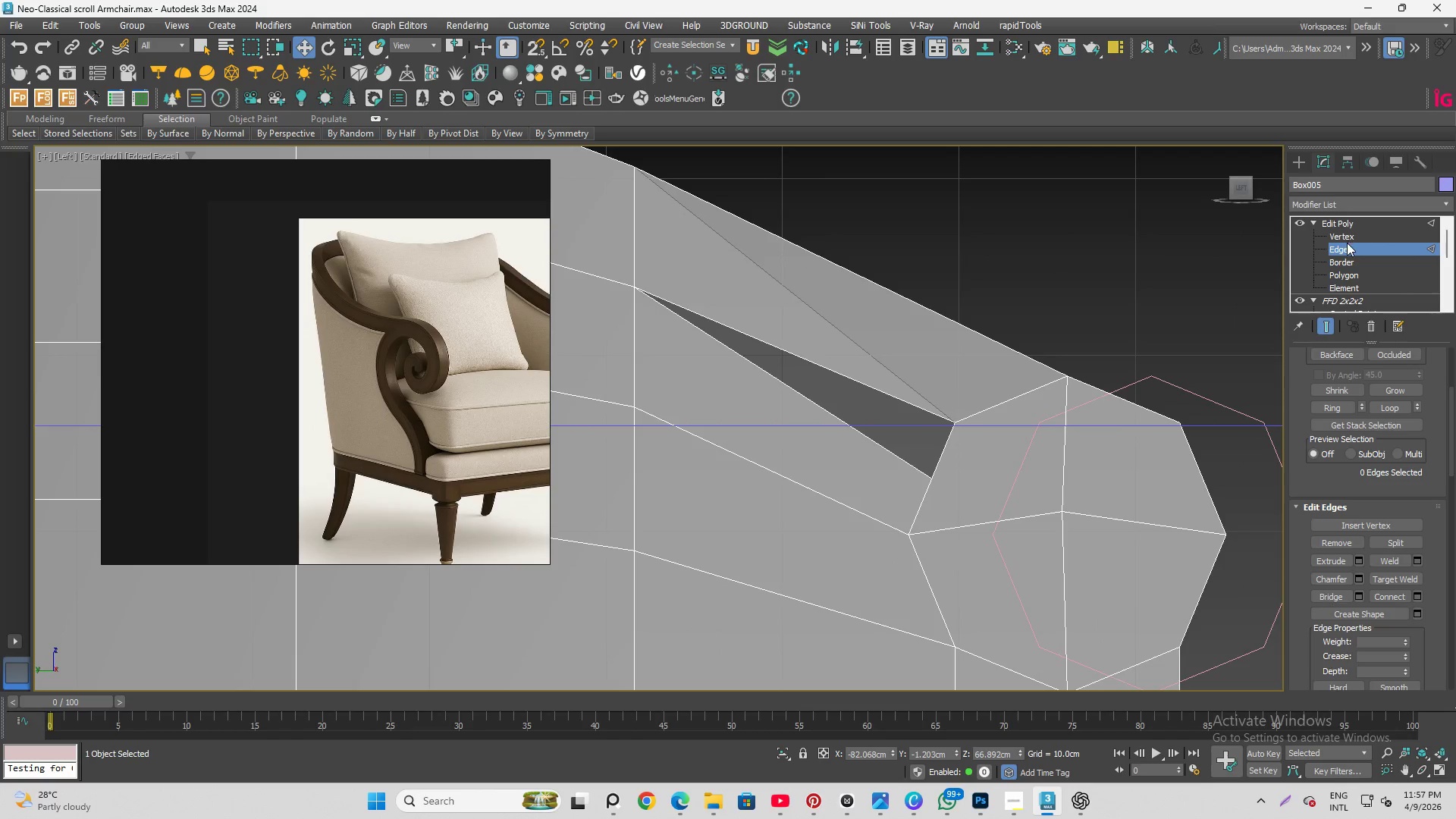 
left_click([1344, 235])
 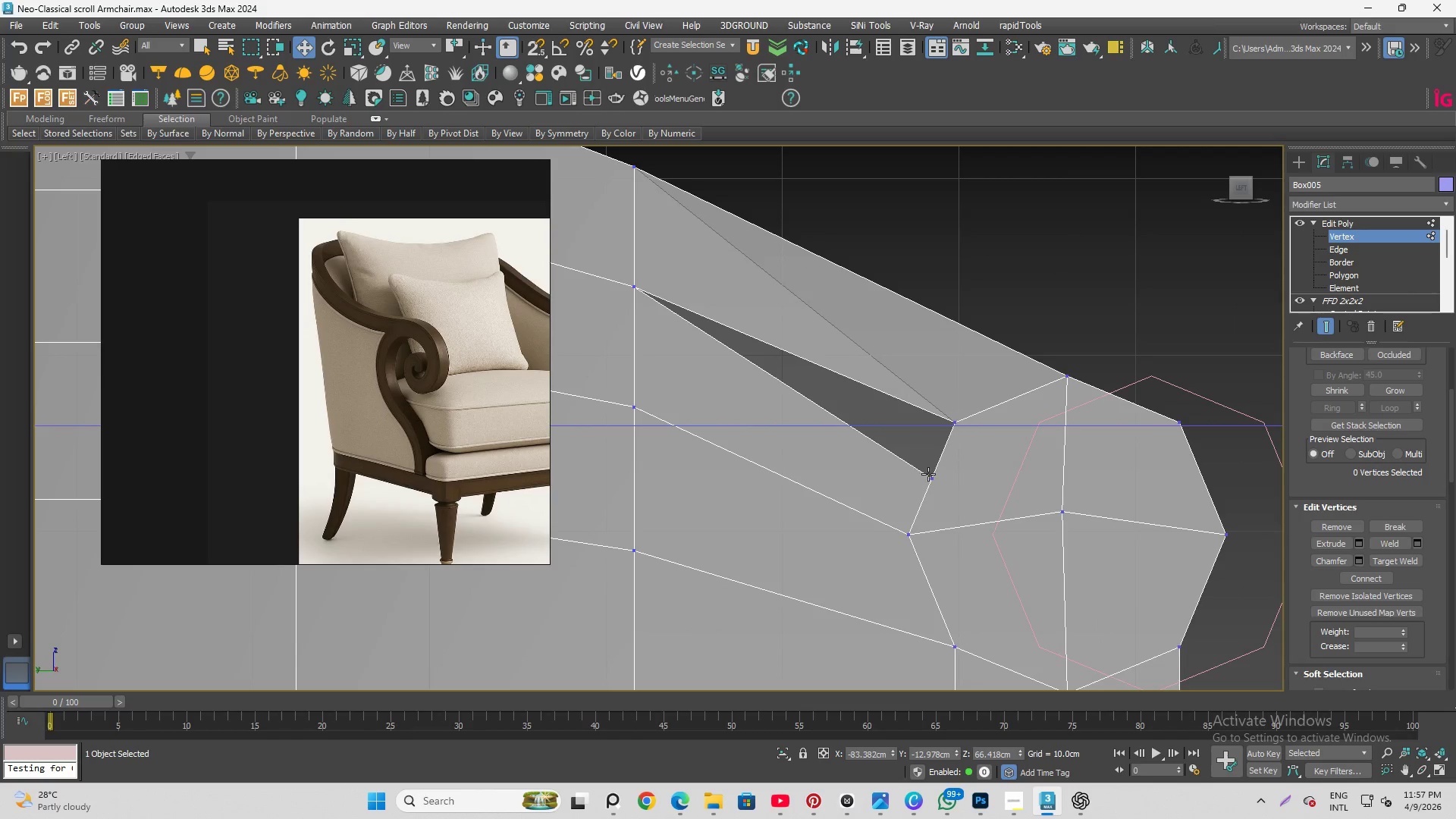 
left_click([930, 474])
 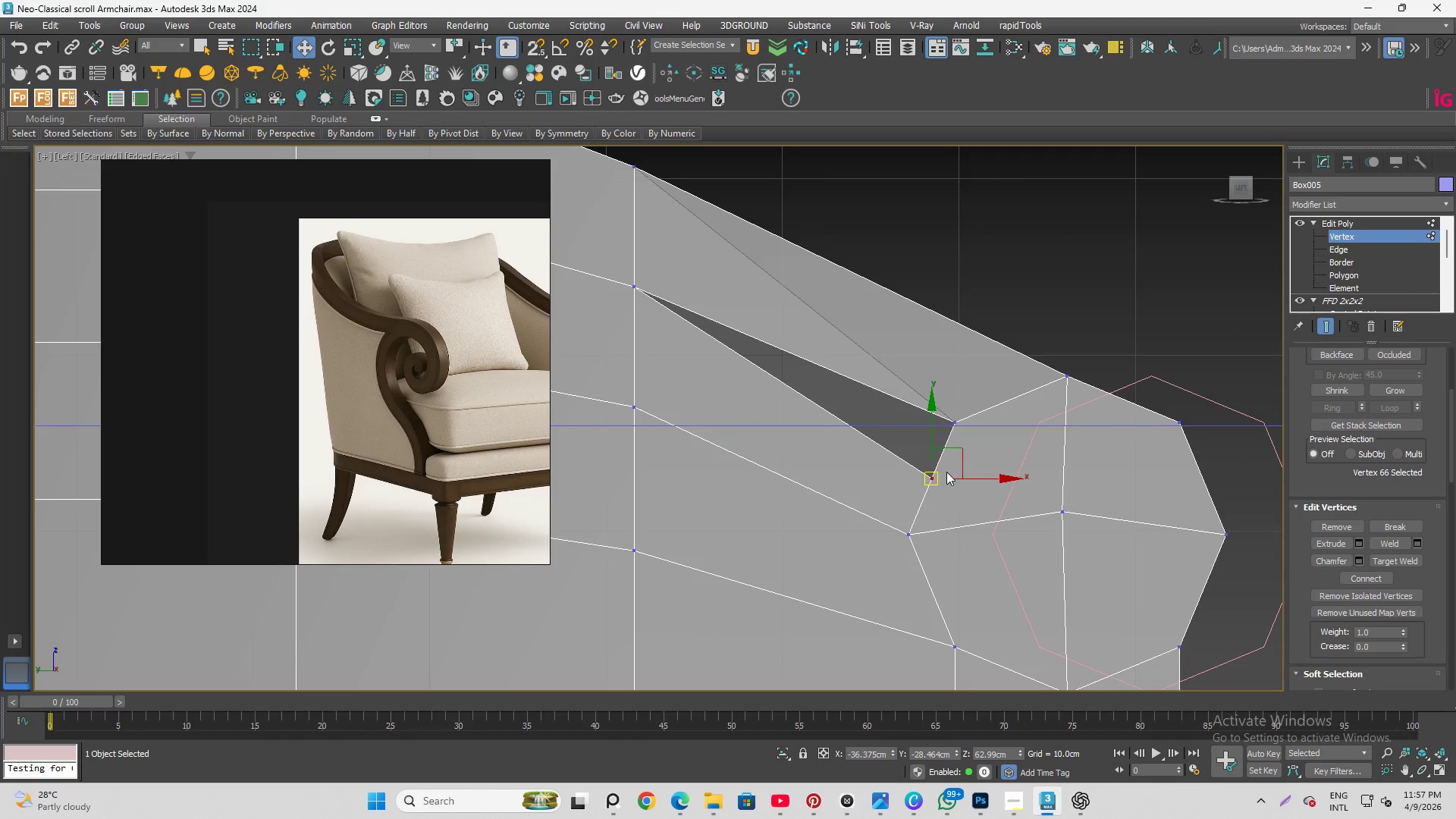 
key(Control+Backspace)
 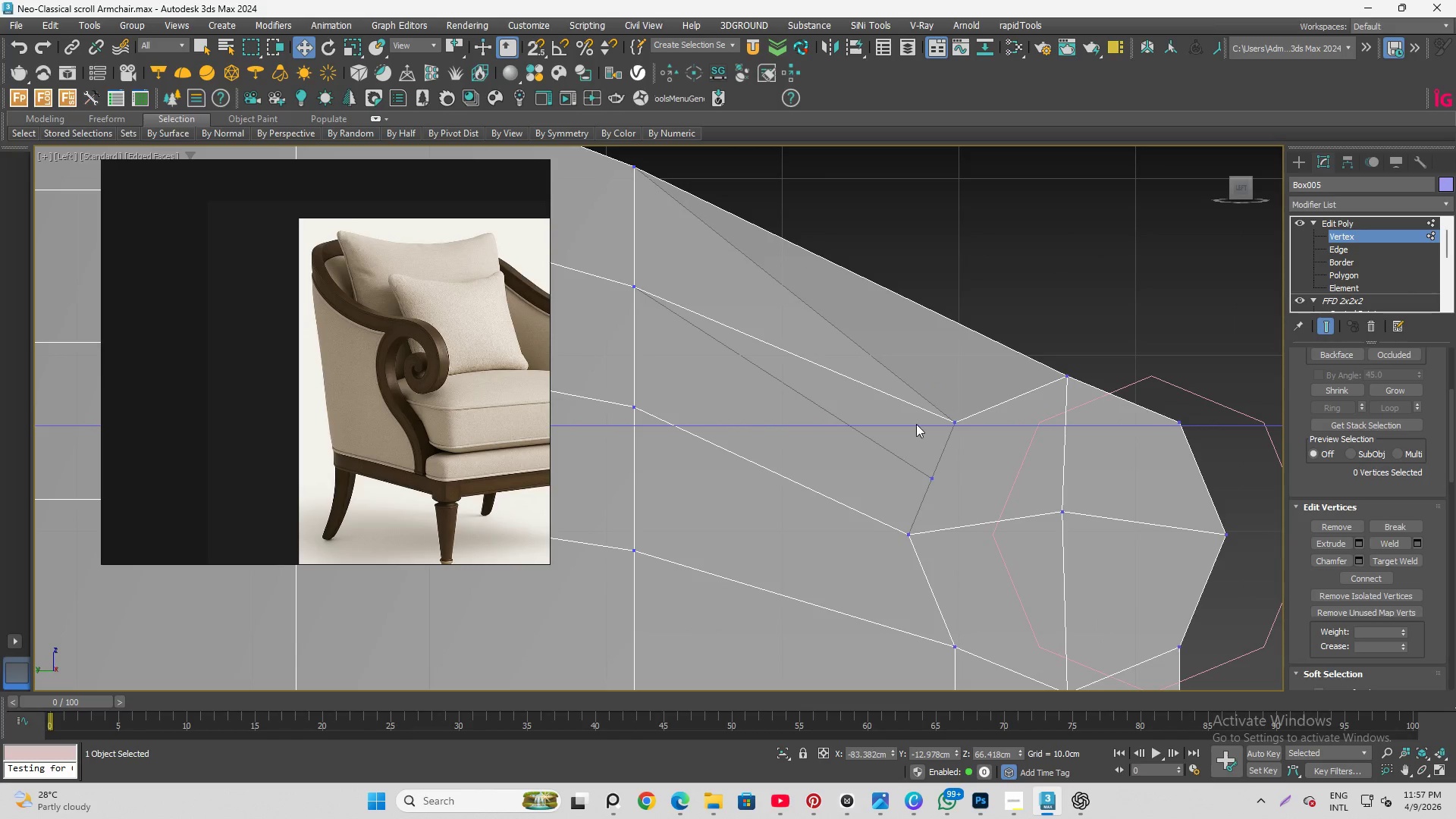 
hold_key(key=AltLeft, duration=1.5)
 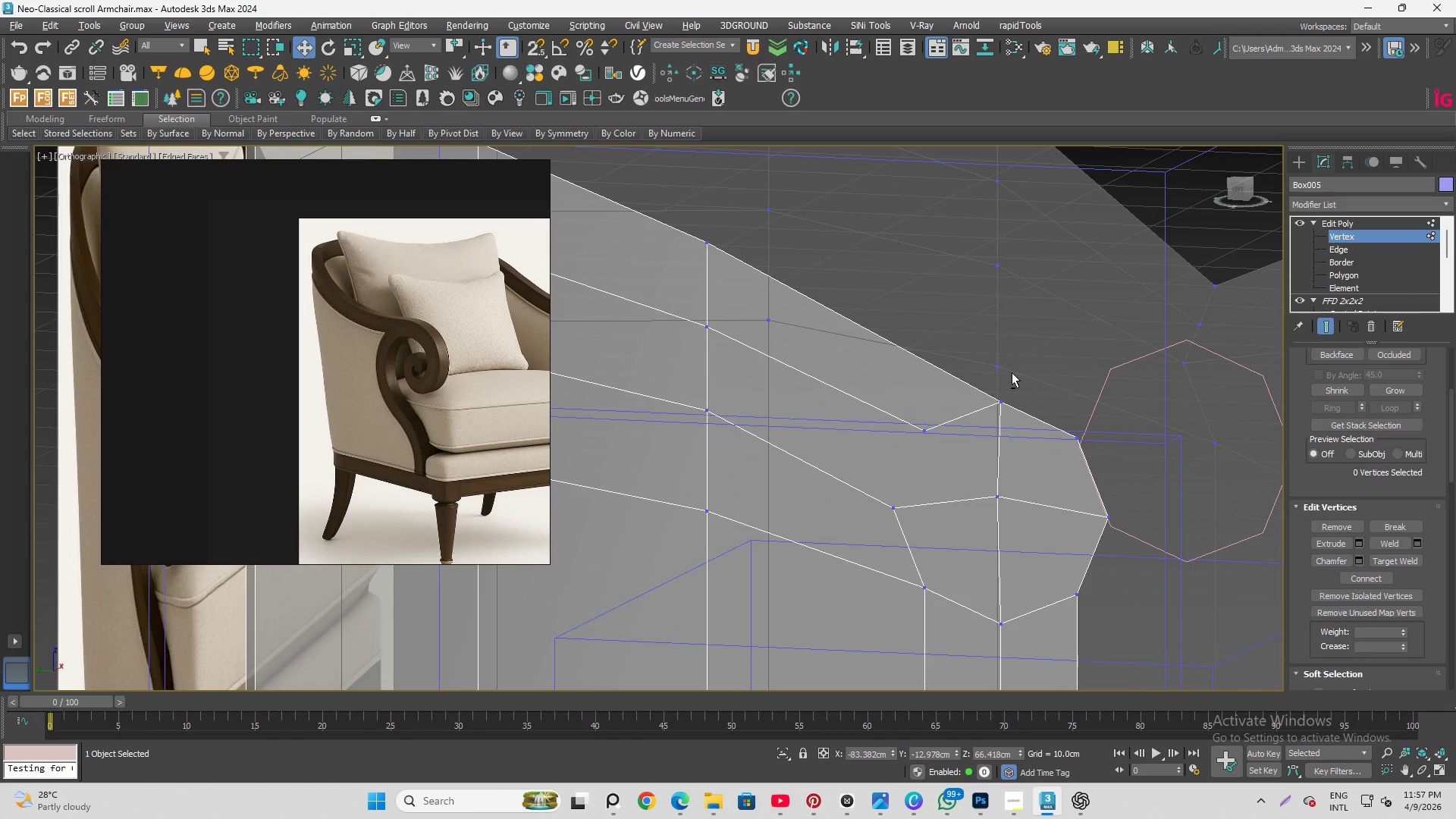 
scroll: coordinate [864, 437], scroll_direction: down, amount: 1.0
 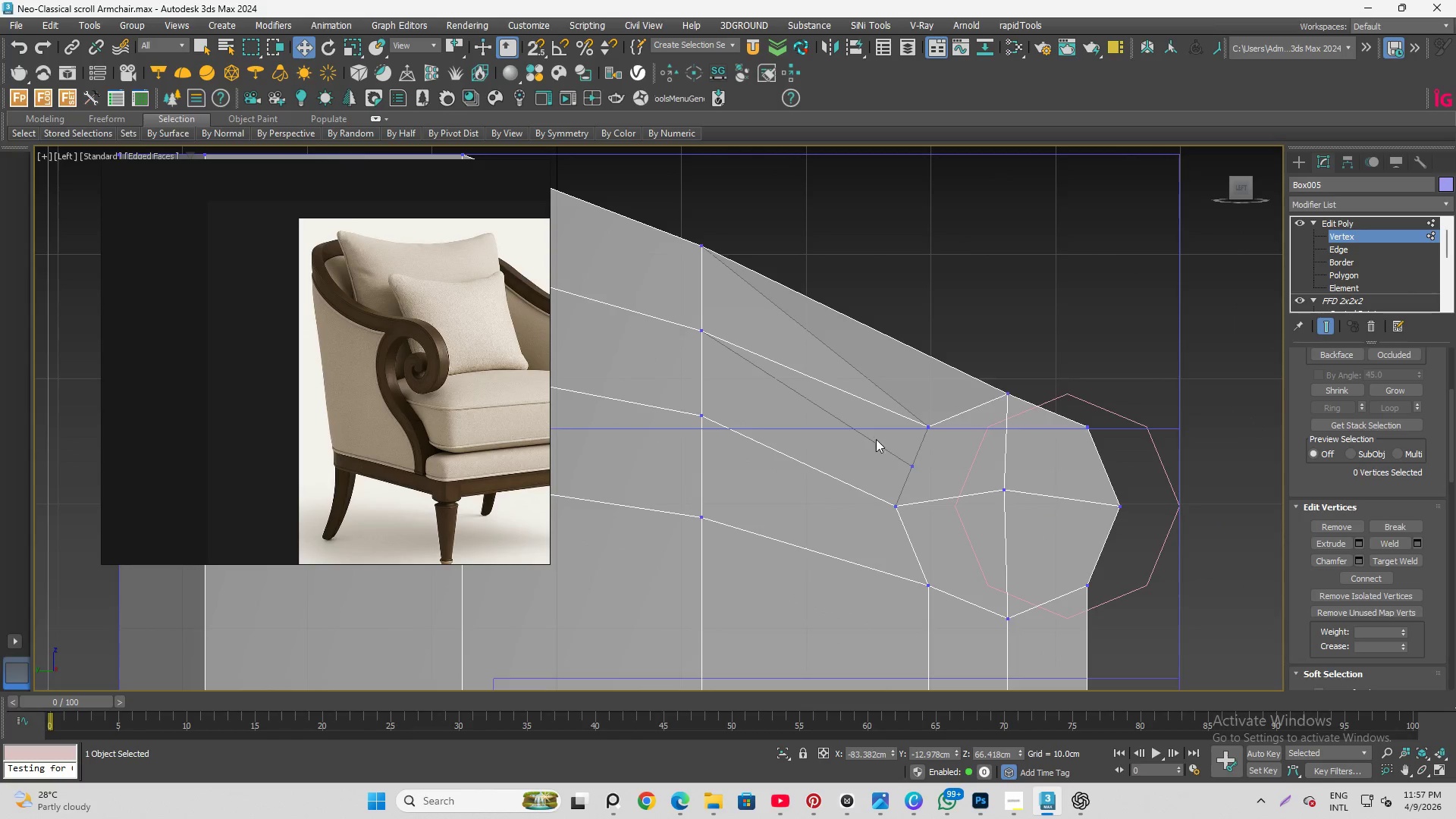 
hold_key(key=AltLeft, duration=0.62)
 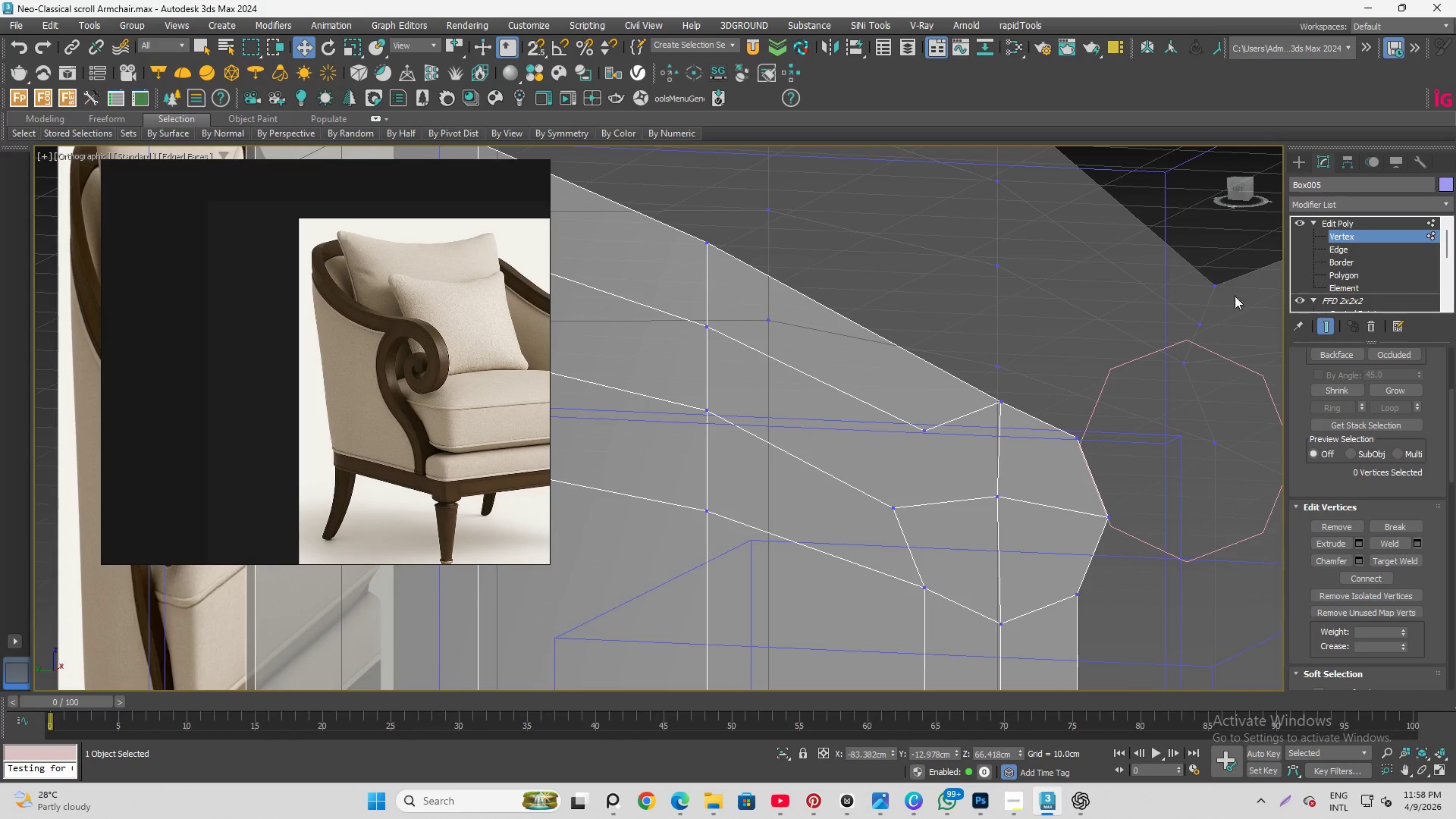 
key(Alt+C)
 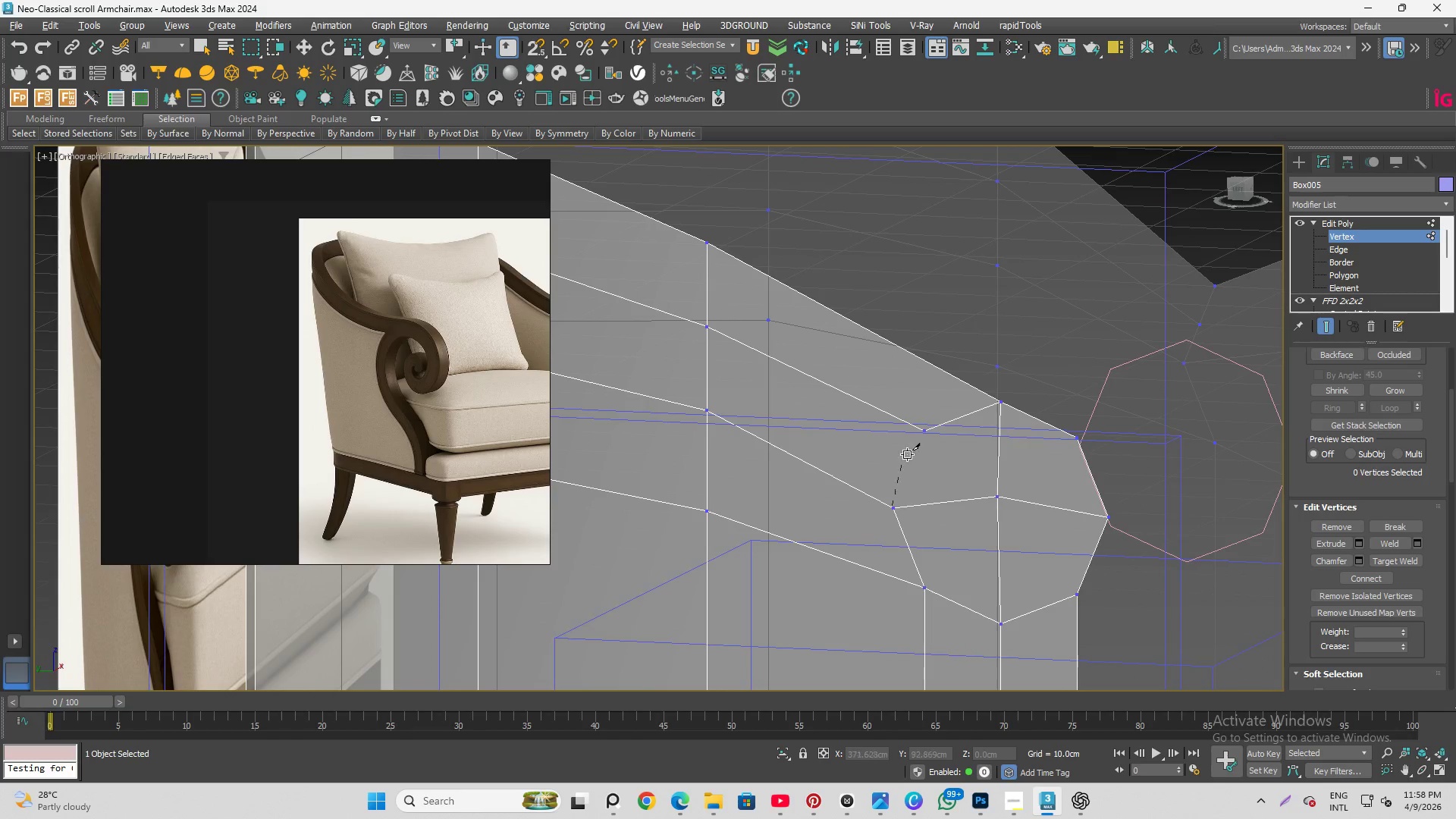 
left_click([923, 429])
 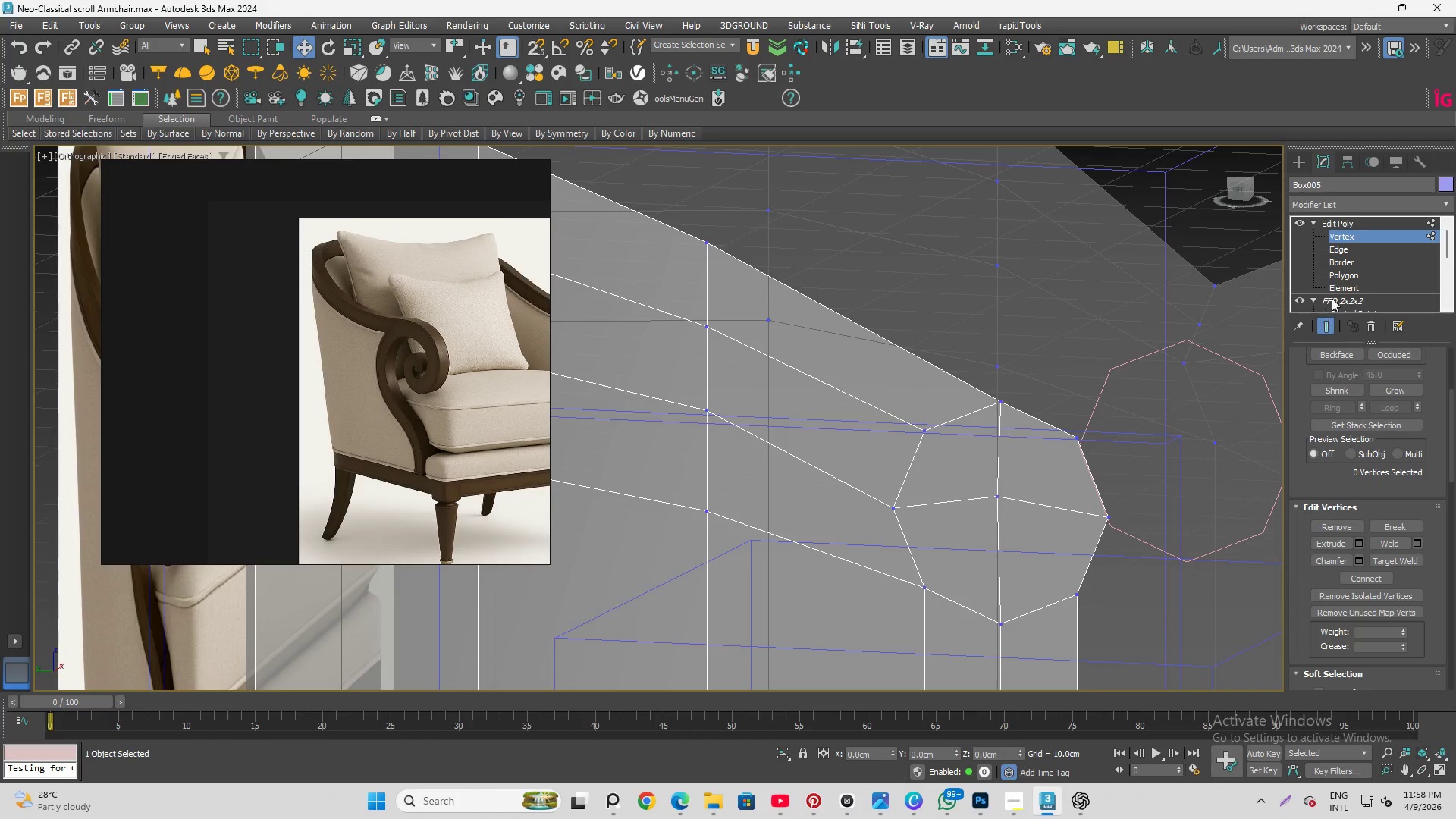 
left_click([1370, 231])
 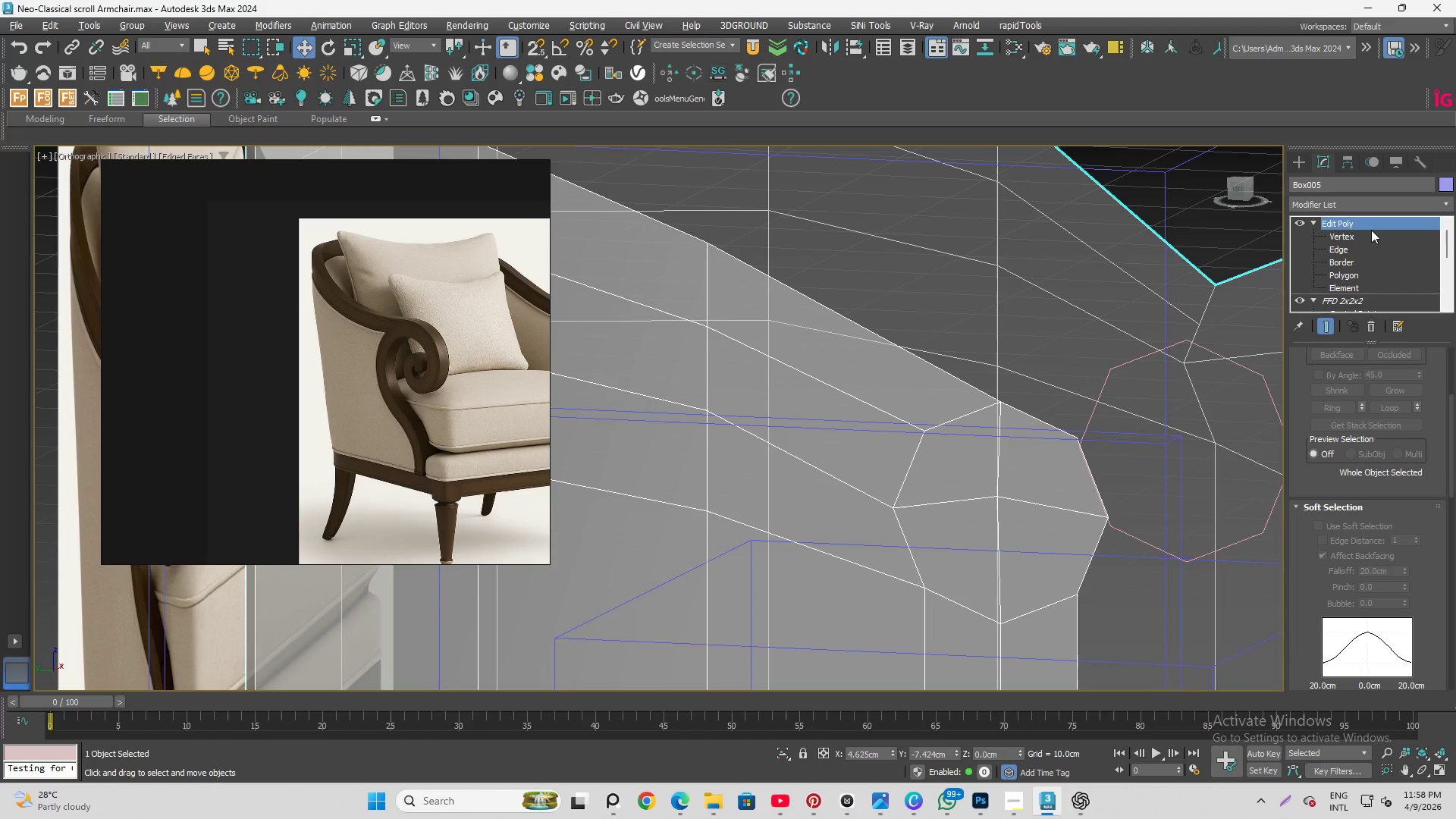 
hold_key(key=ControlLeft, duration=0.73)
 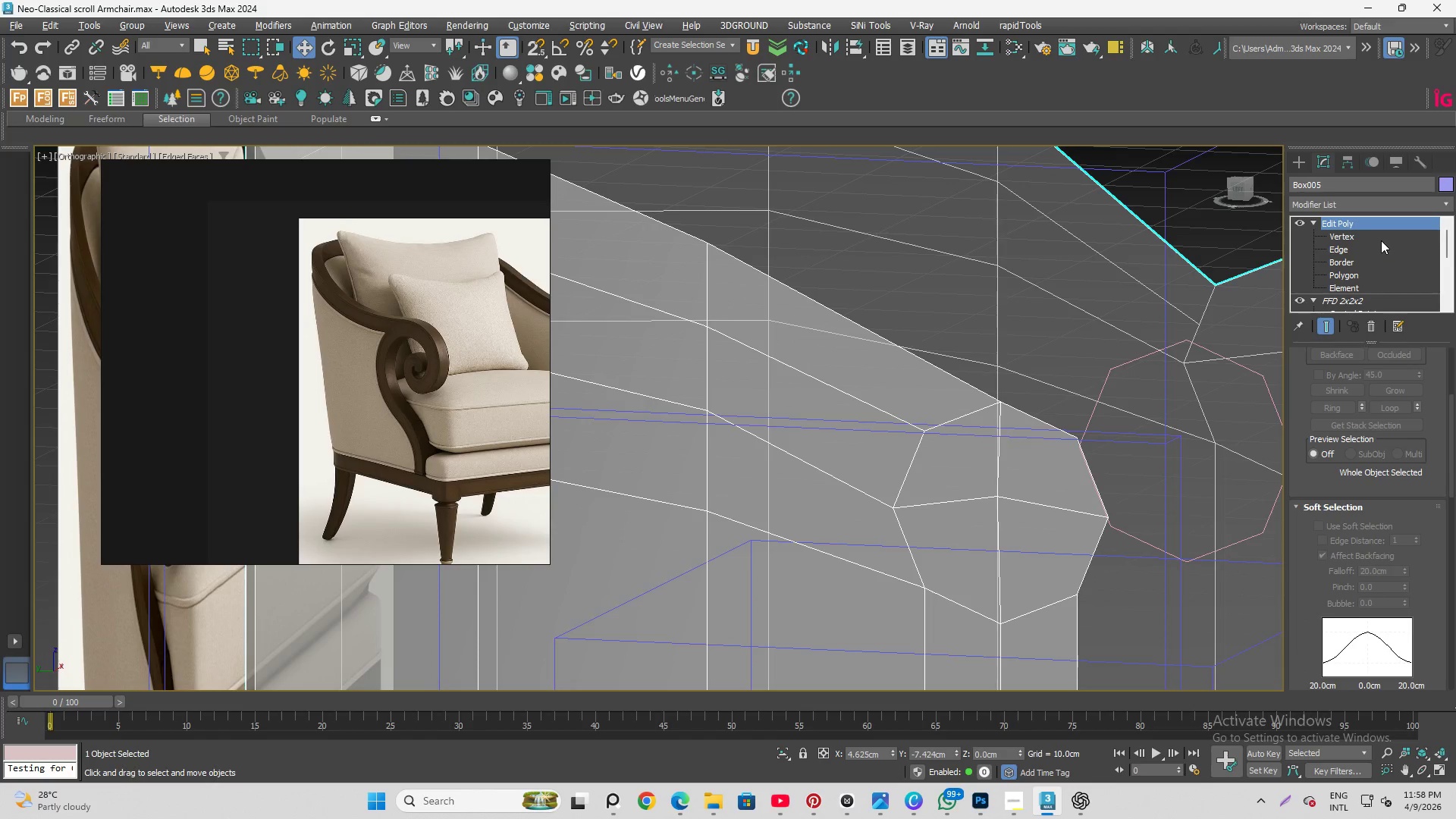 
key(Control+S)
 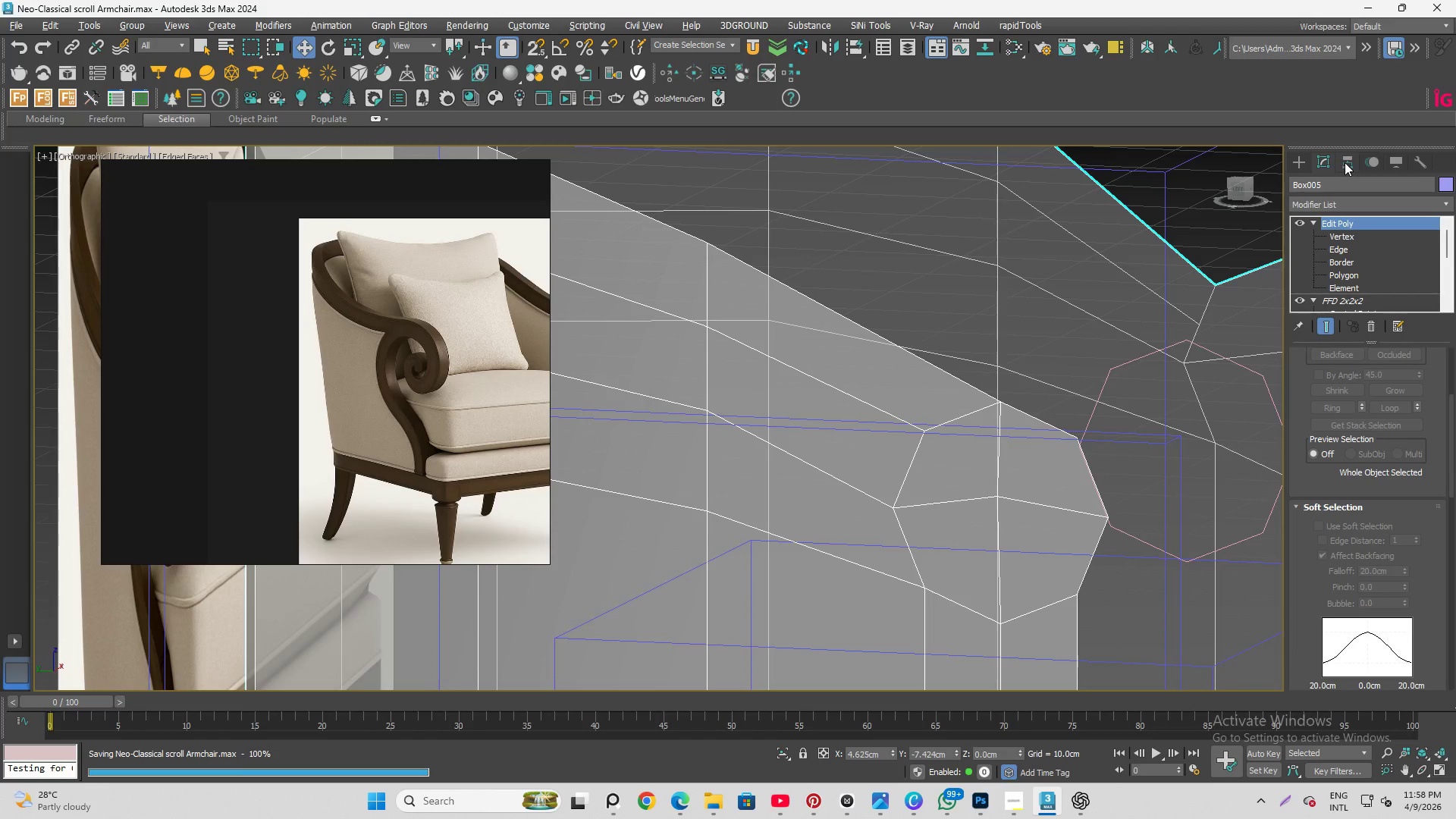 
left_click([1344, 163])
 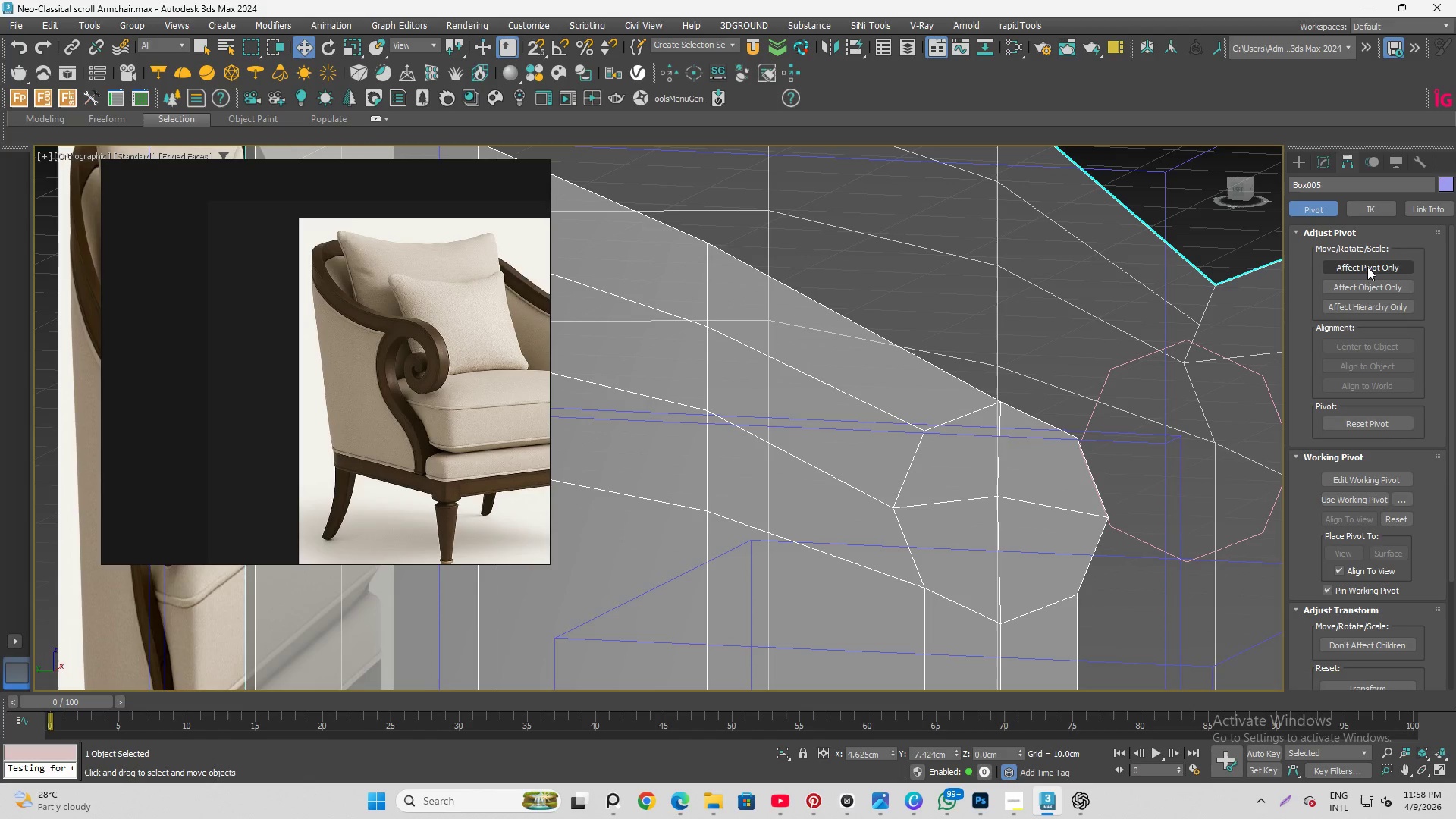 
left_click([1367, 266])
 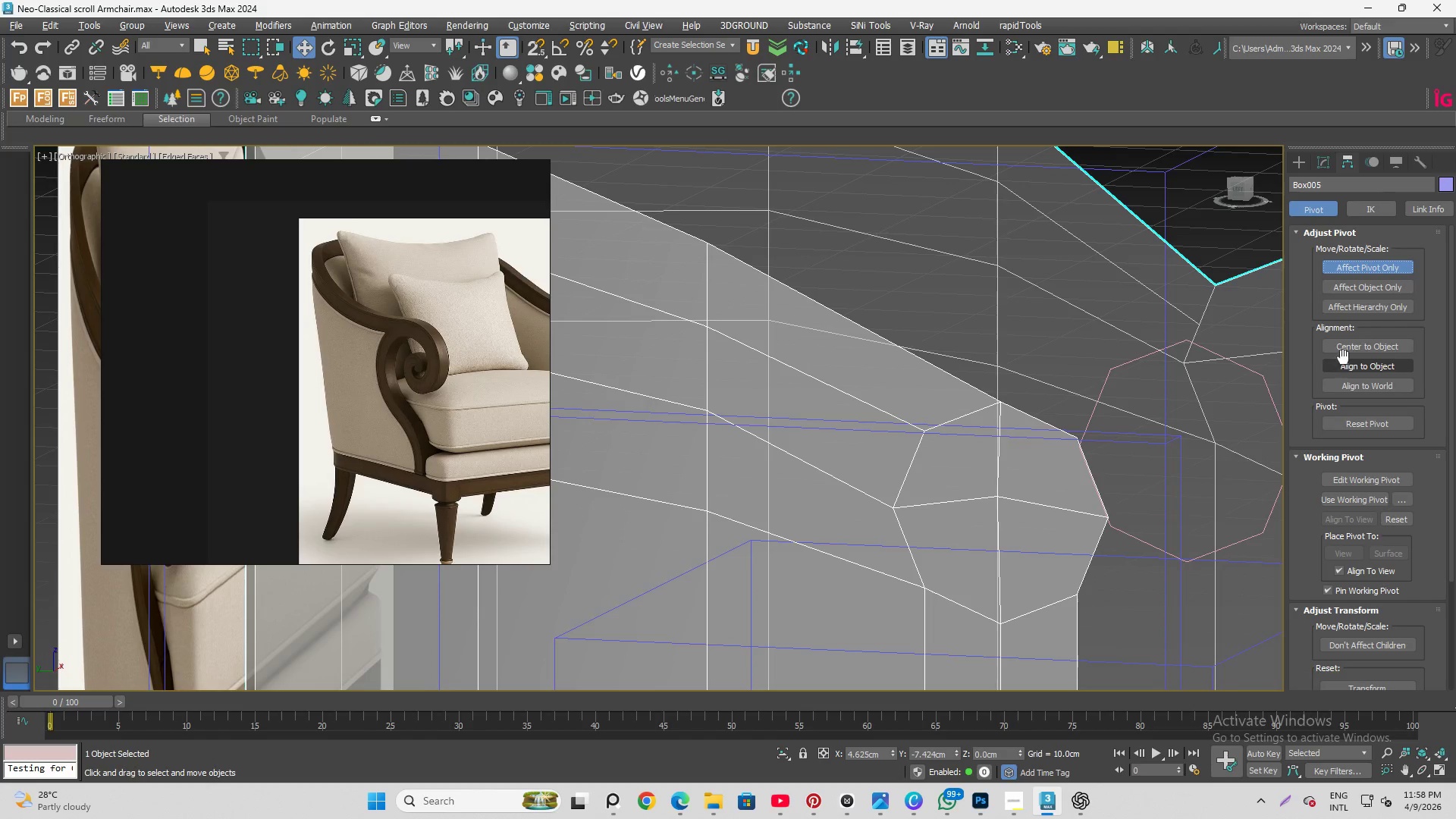 
left_click([1351, 348])
 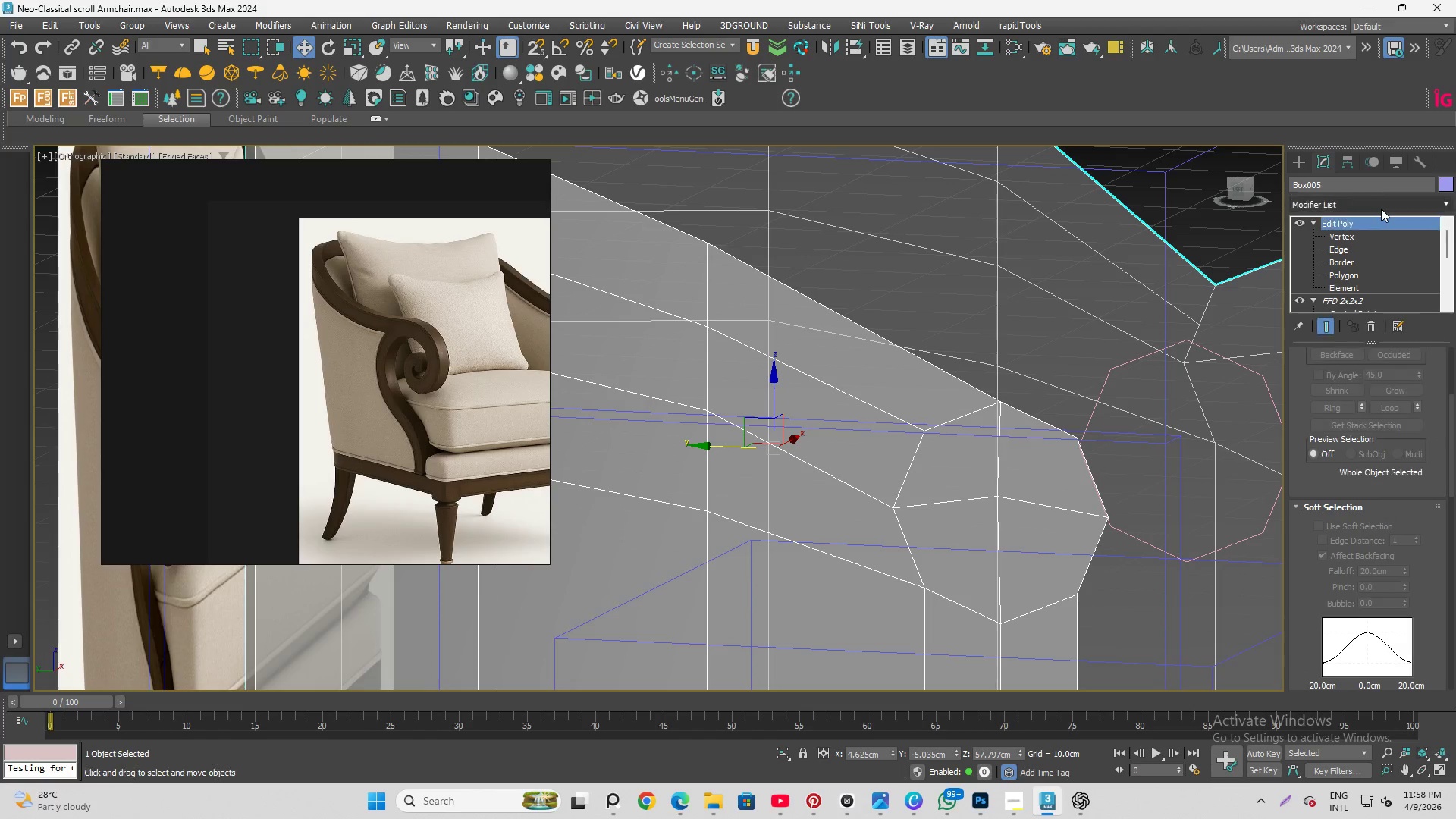 
left_click([1369, 198])
 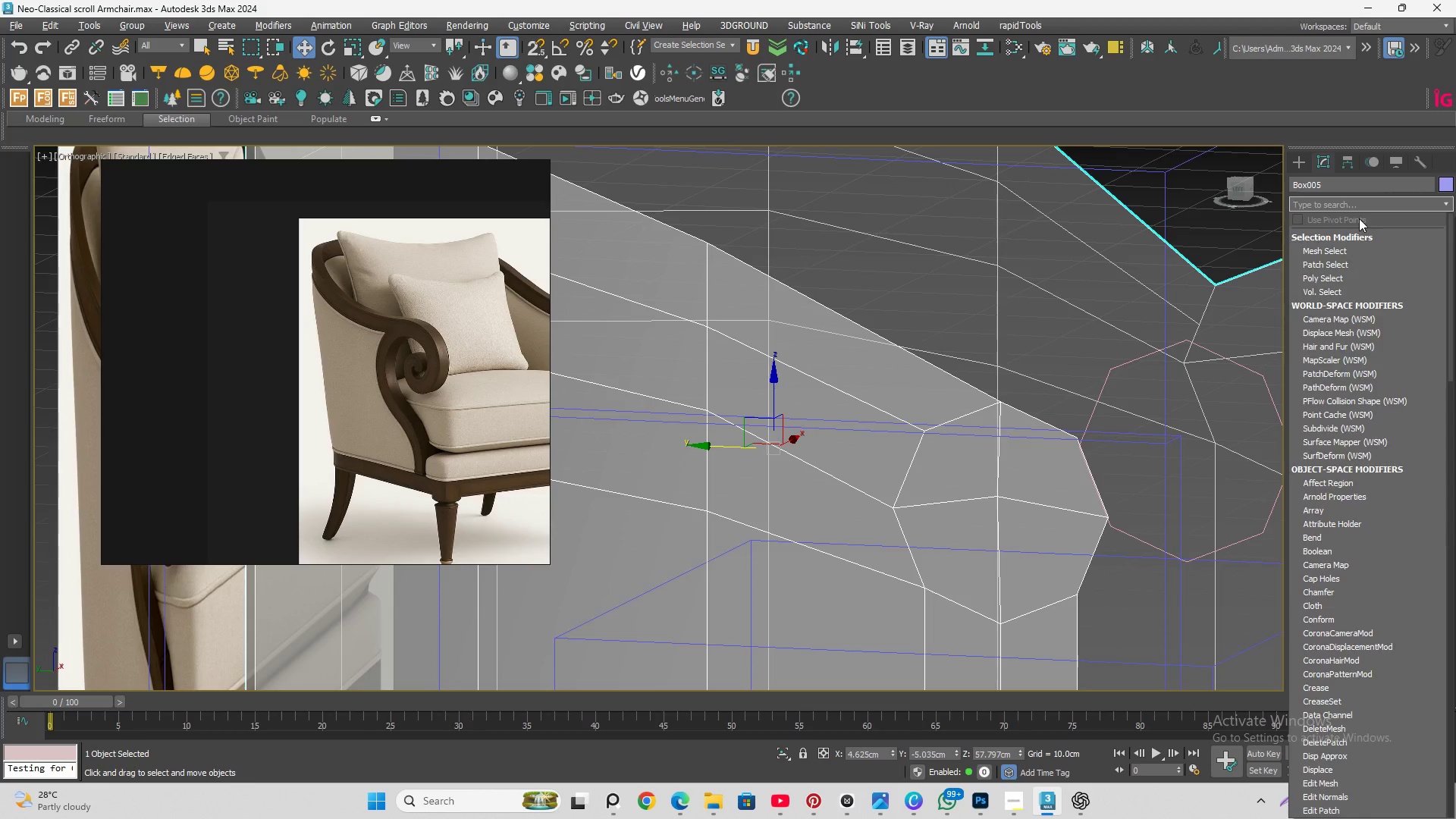 
type(sy)
 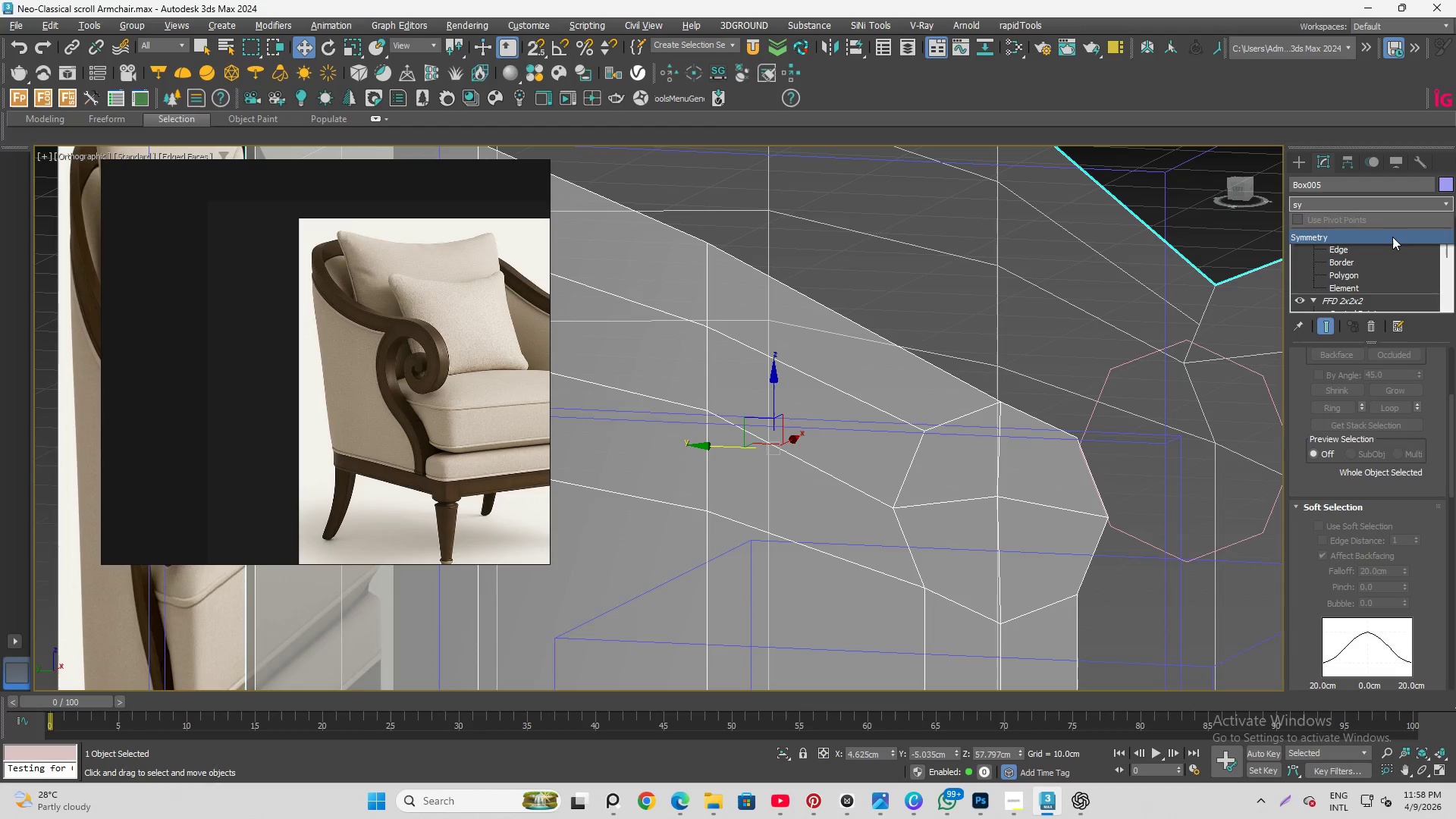 
left_click([1389, 237])
 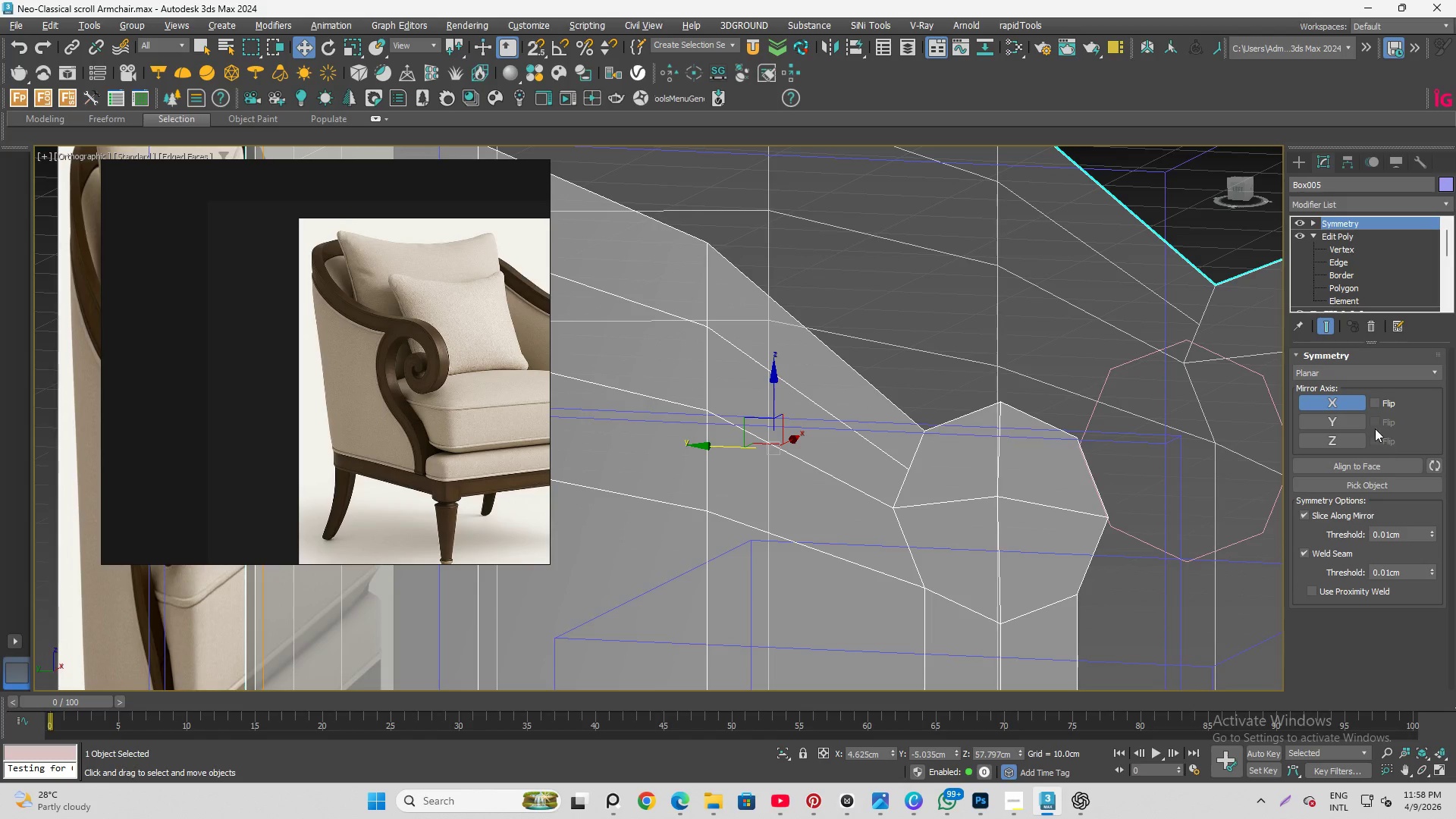 
left_click([1372, 403])
 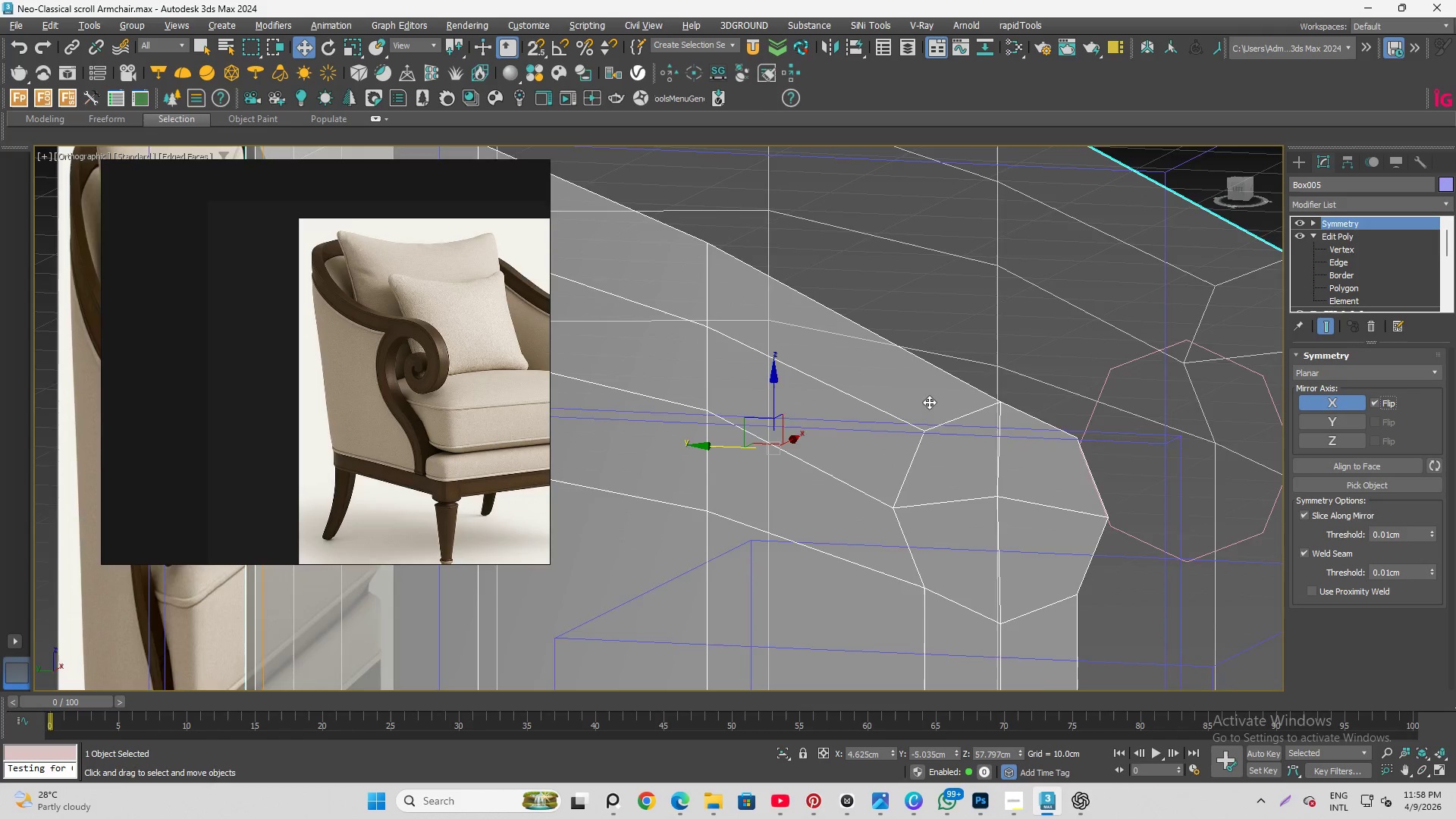 
scroll: coordinate [849, 391], scroll_direction: down, amount: 3.0
 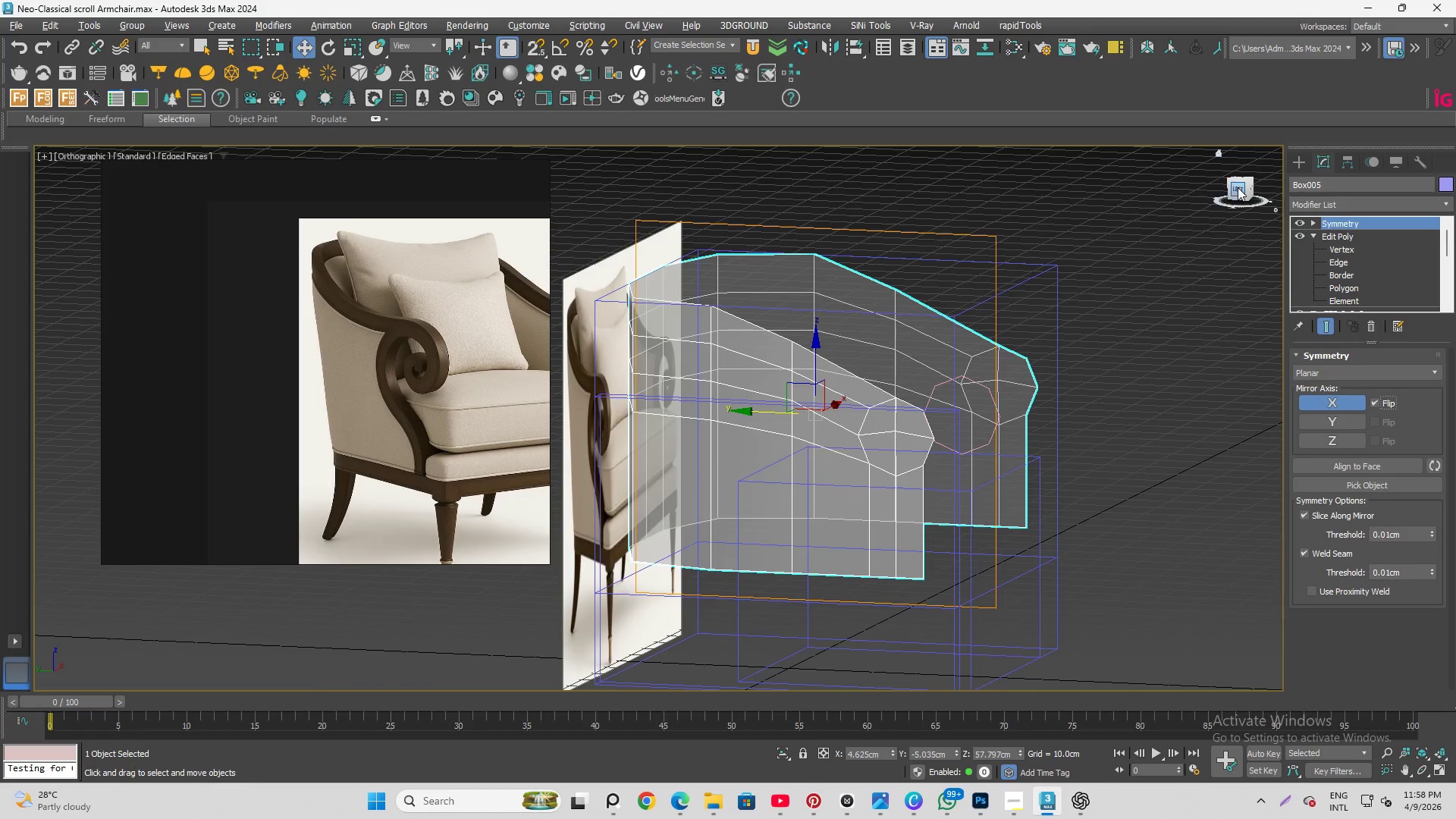 
left_click([1240, 190])
 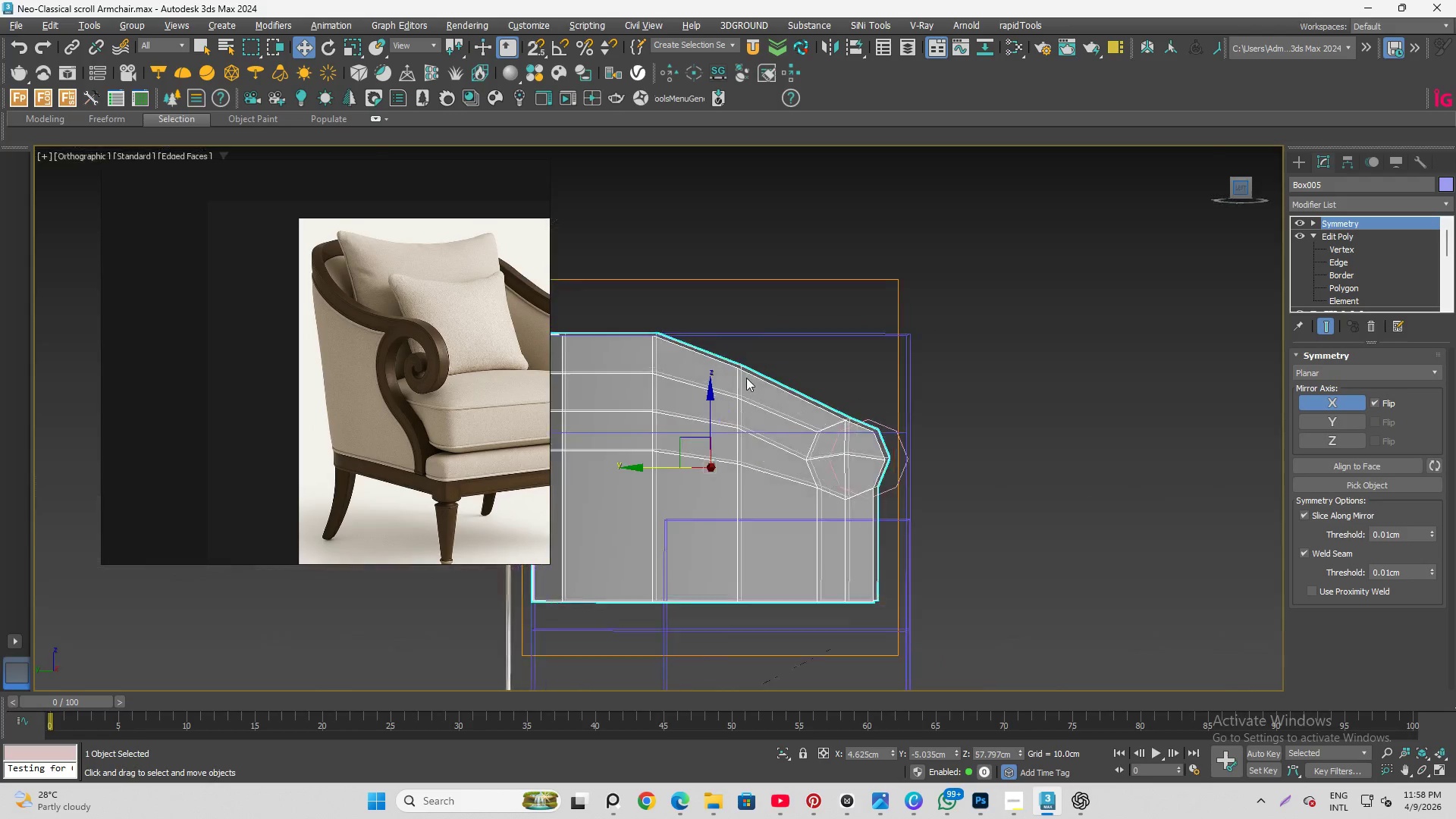 
scroll: coordinate [1037, 378], scroll_direction: up, amount: 2.0
 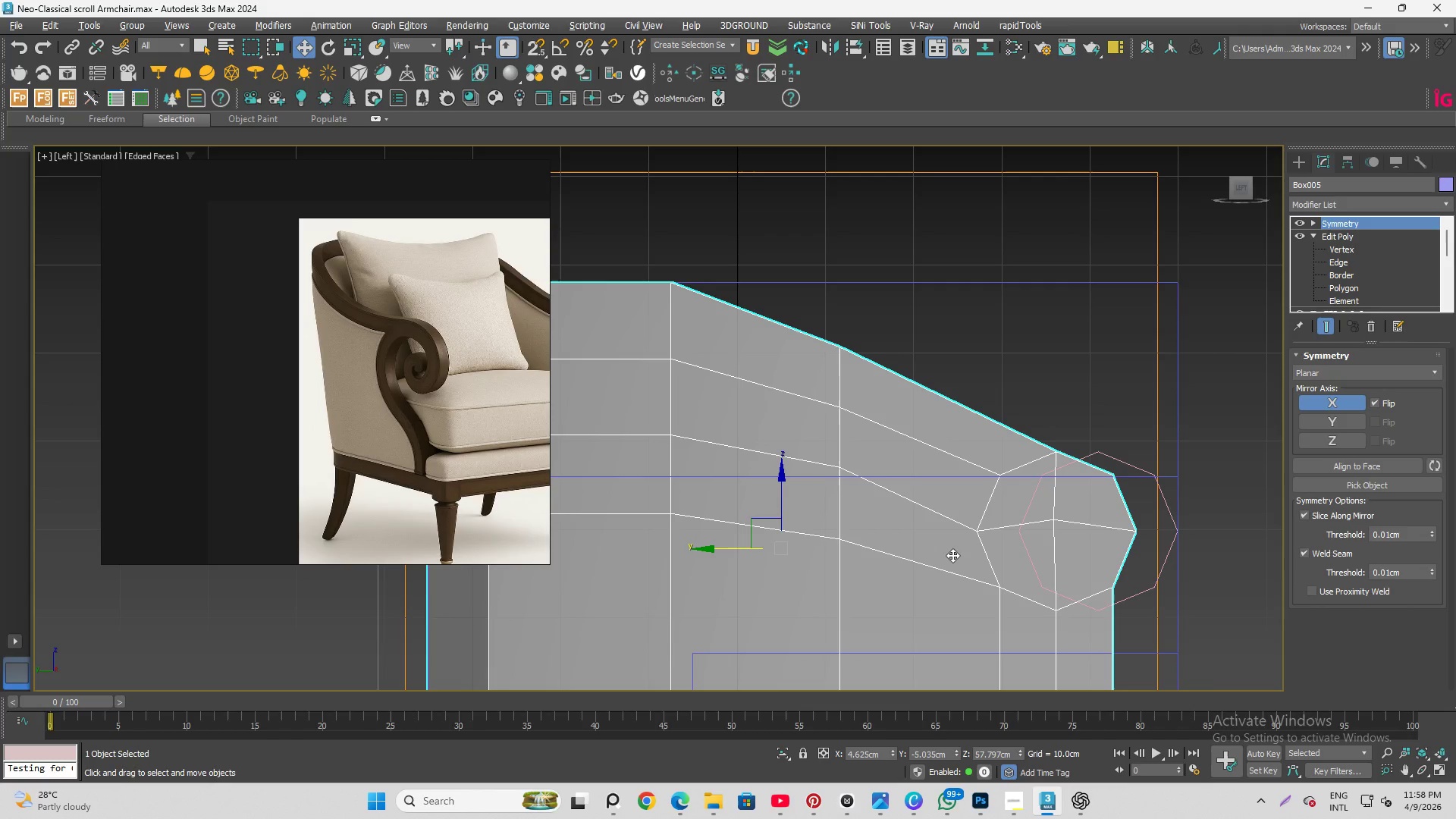 
wait(18.6)
 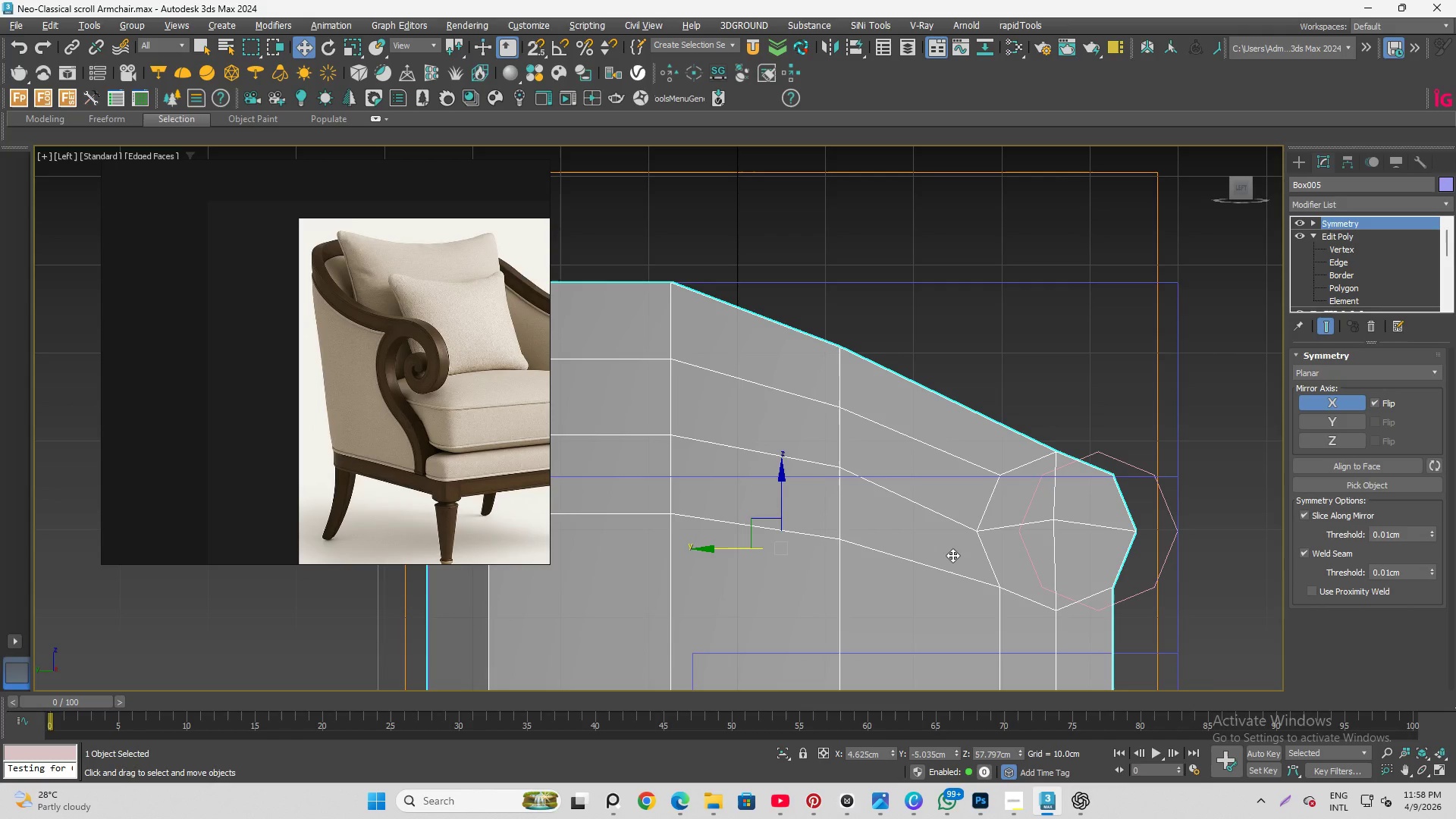 
scroll: coordinate [828, 384], scroll_direction: down, amount: 1.0
 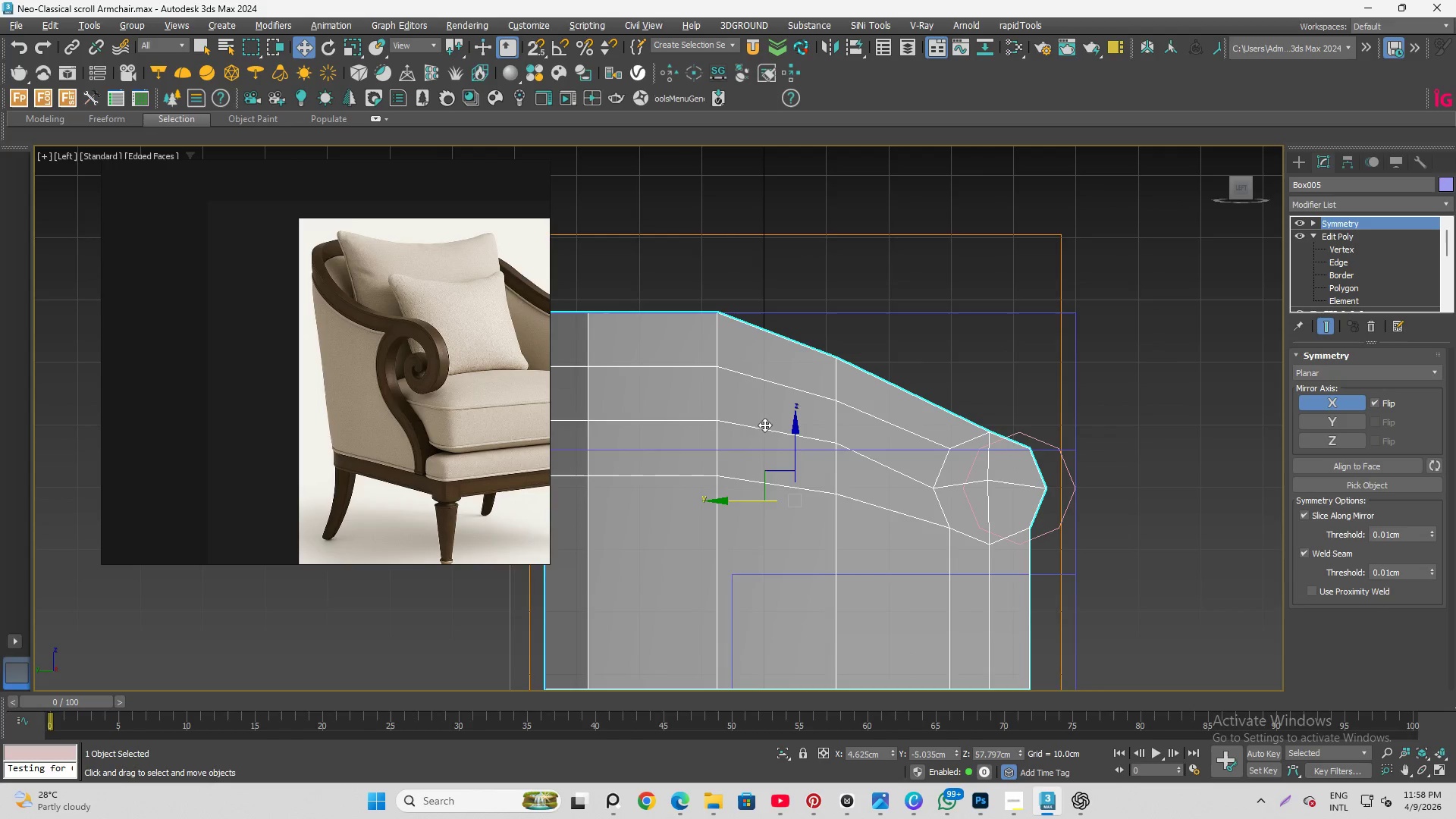 
scroll: coordinate [758, 428], scroll_direction: up, amount: 1.0
 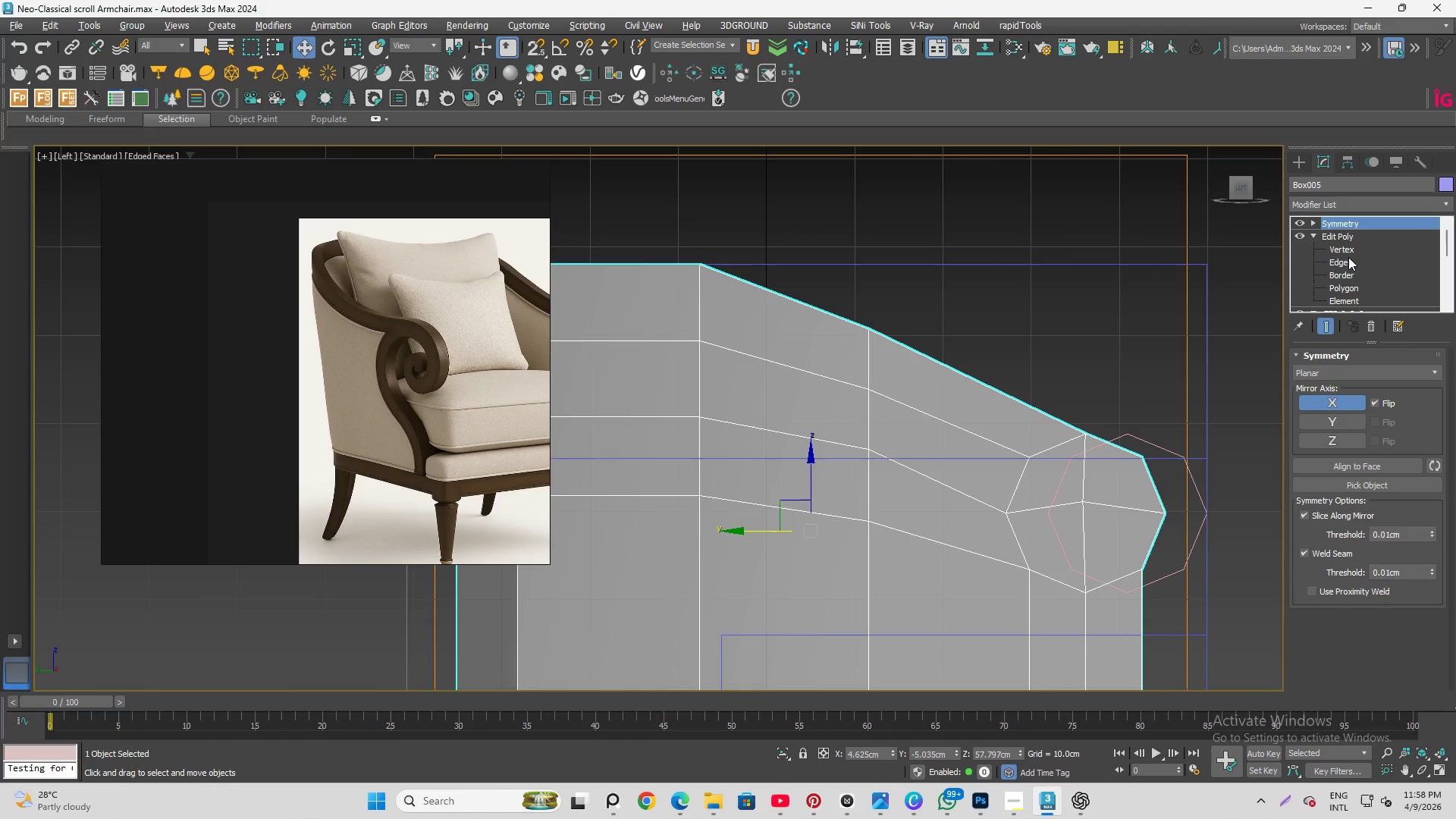 
left_click([1341, 253])
 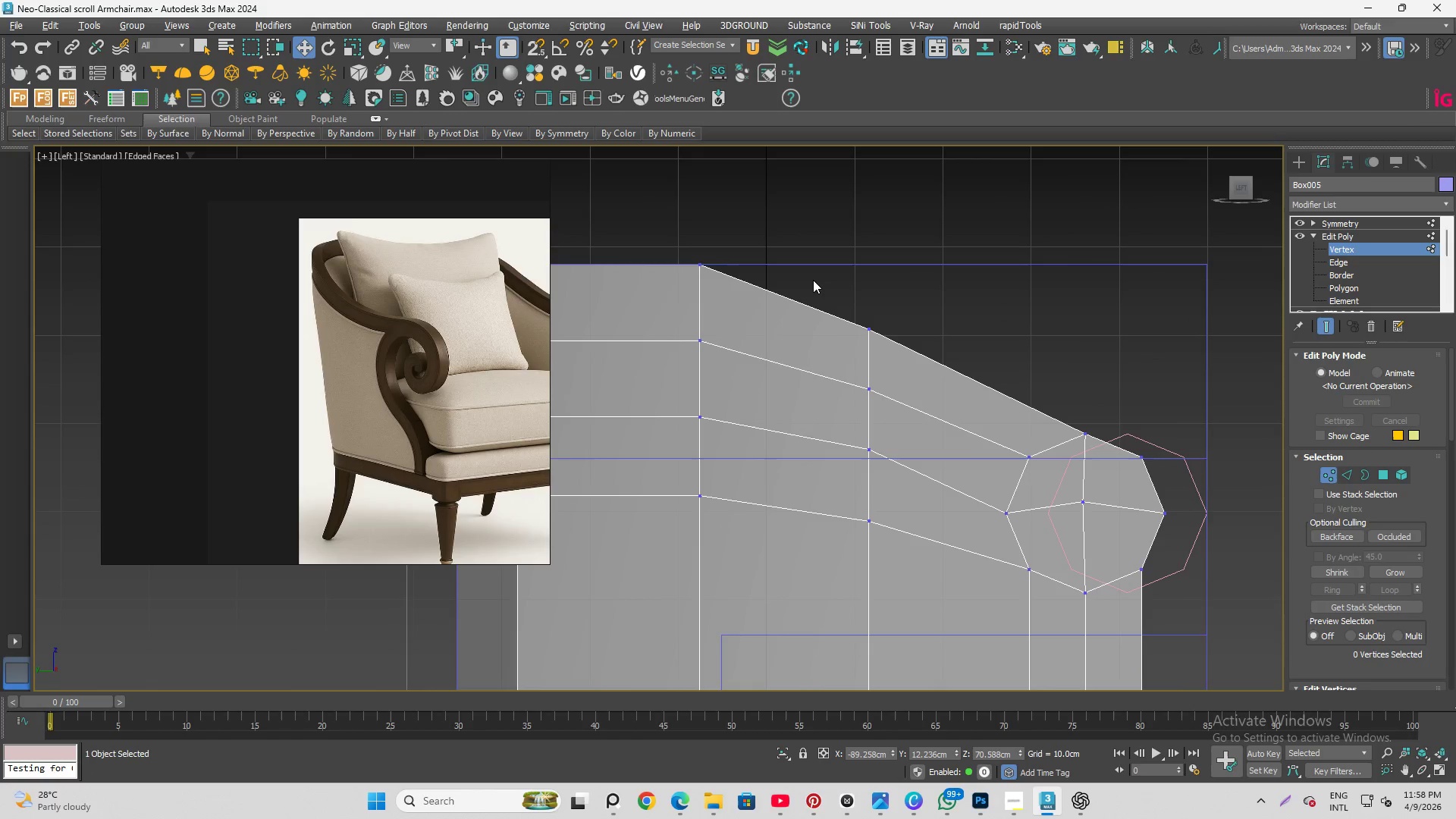 
left_click_drag(start_coordinate=[813, 280], to_coordinate=[883, 544])
 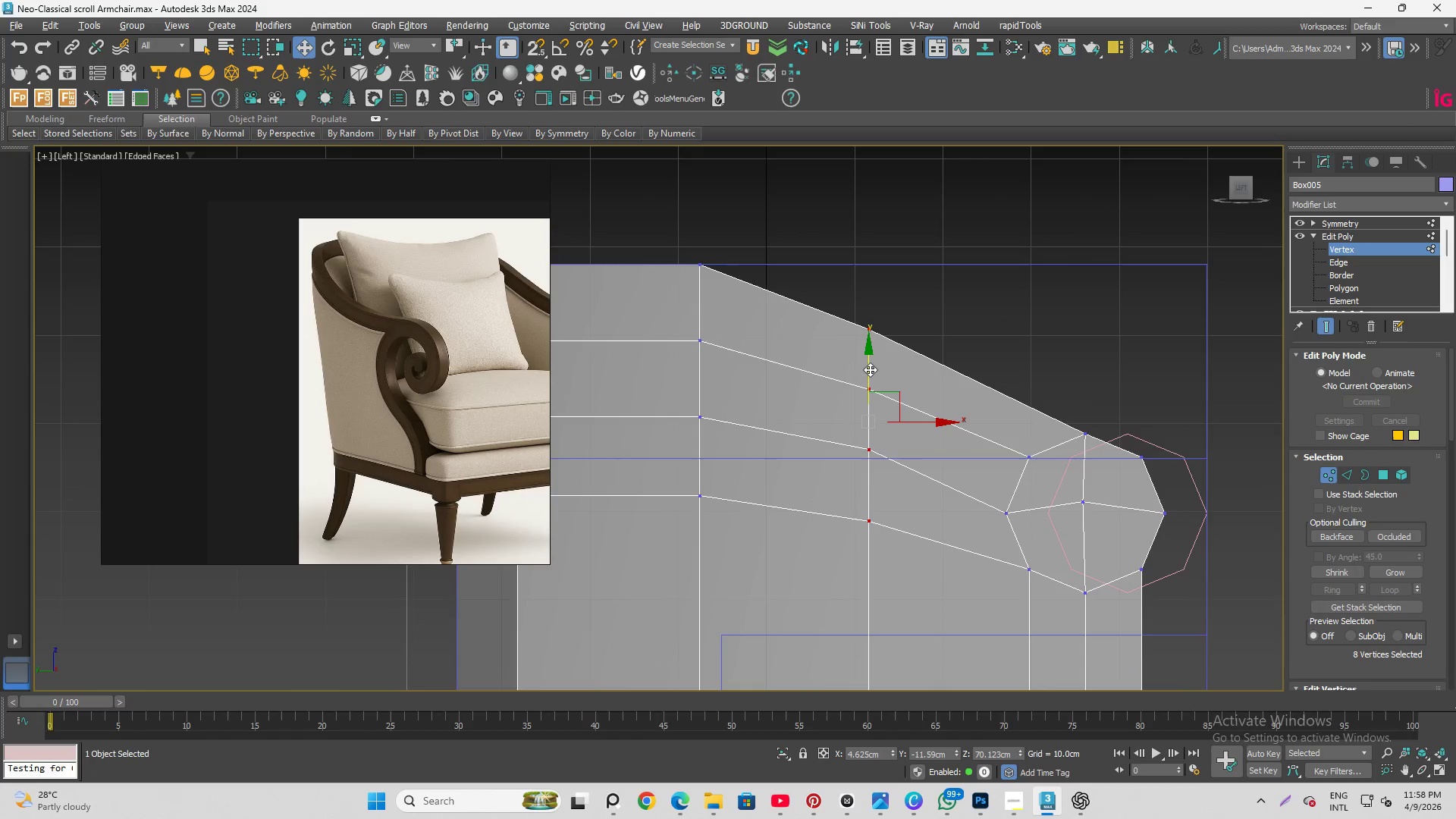 
left_click_drag(start_coordinate=[871, 369], to_coordinate=[874, 419])
 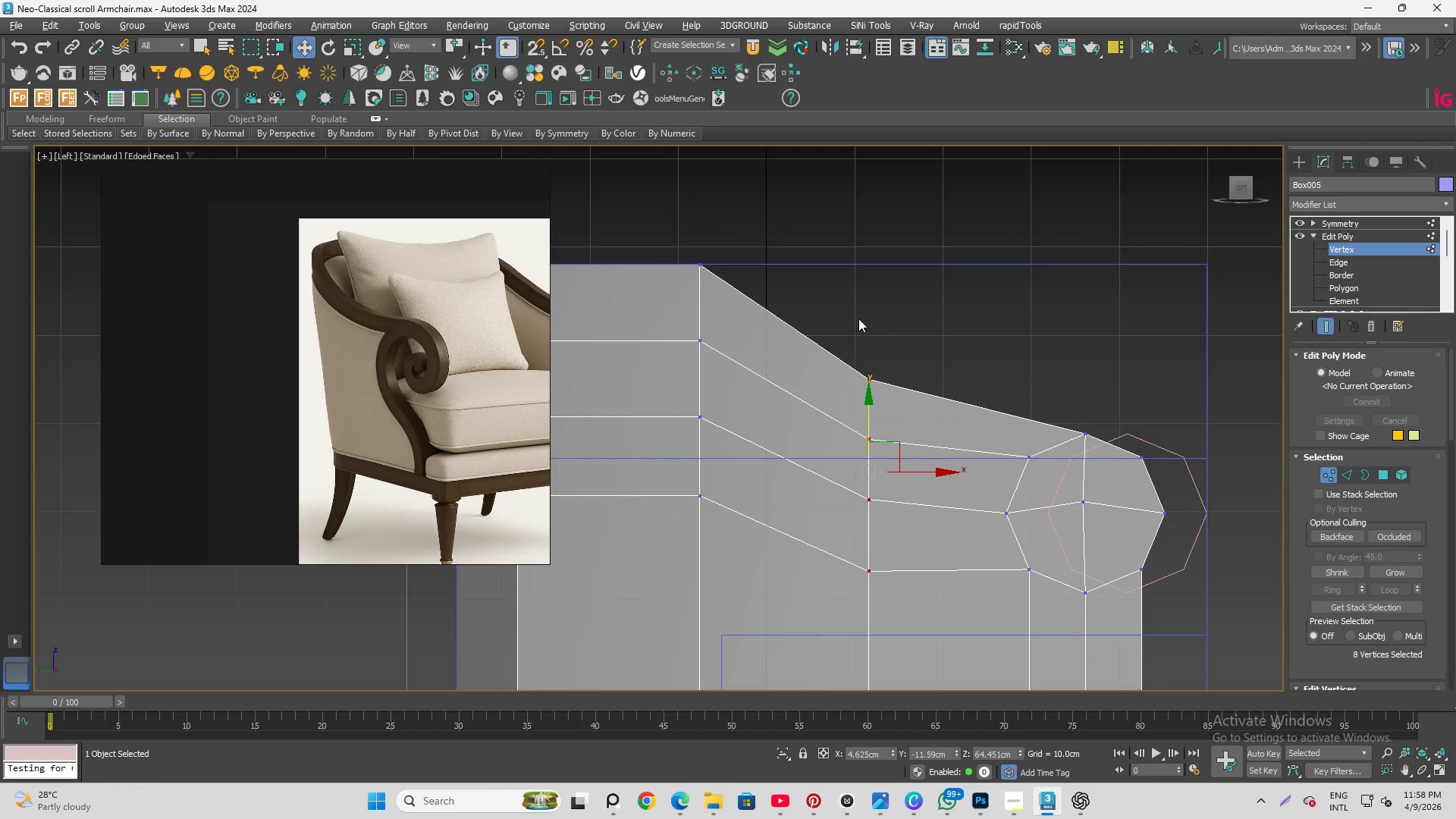 
scroll: coordinate [905, 374], scroll_direction: none, amount: 0.0
 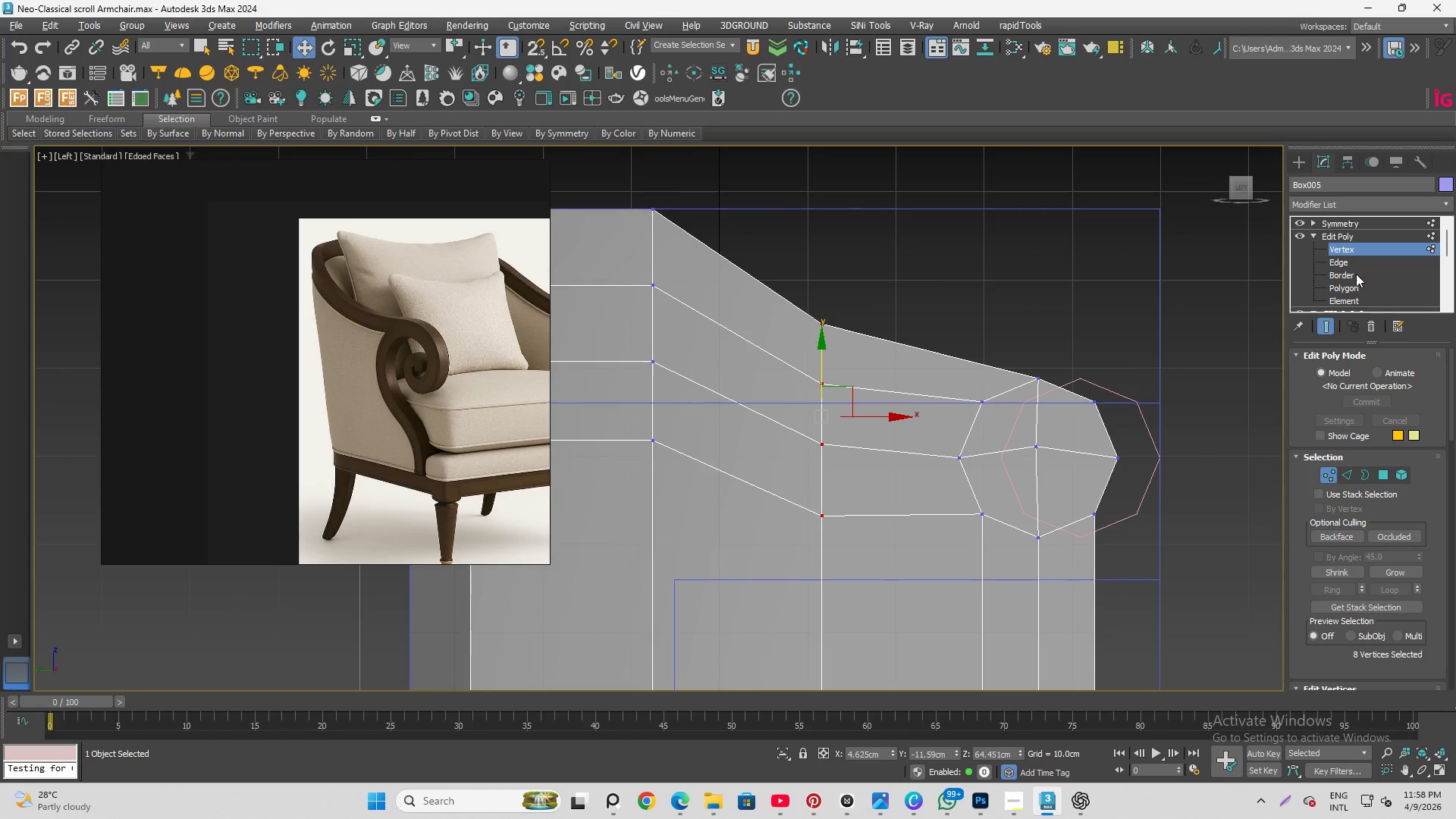 
left_click([1356, 264])
 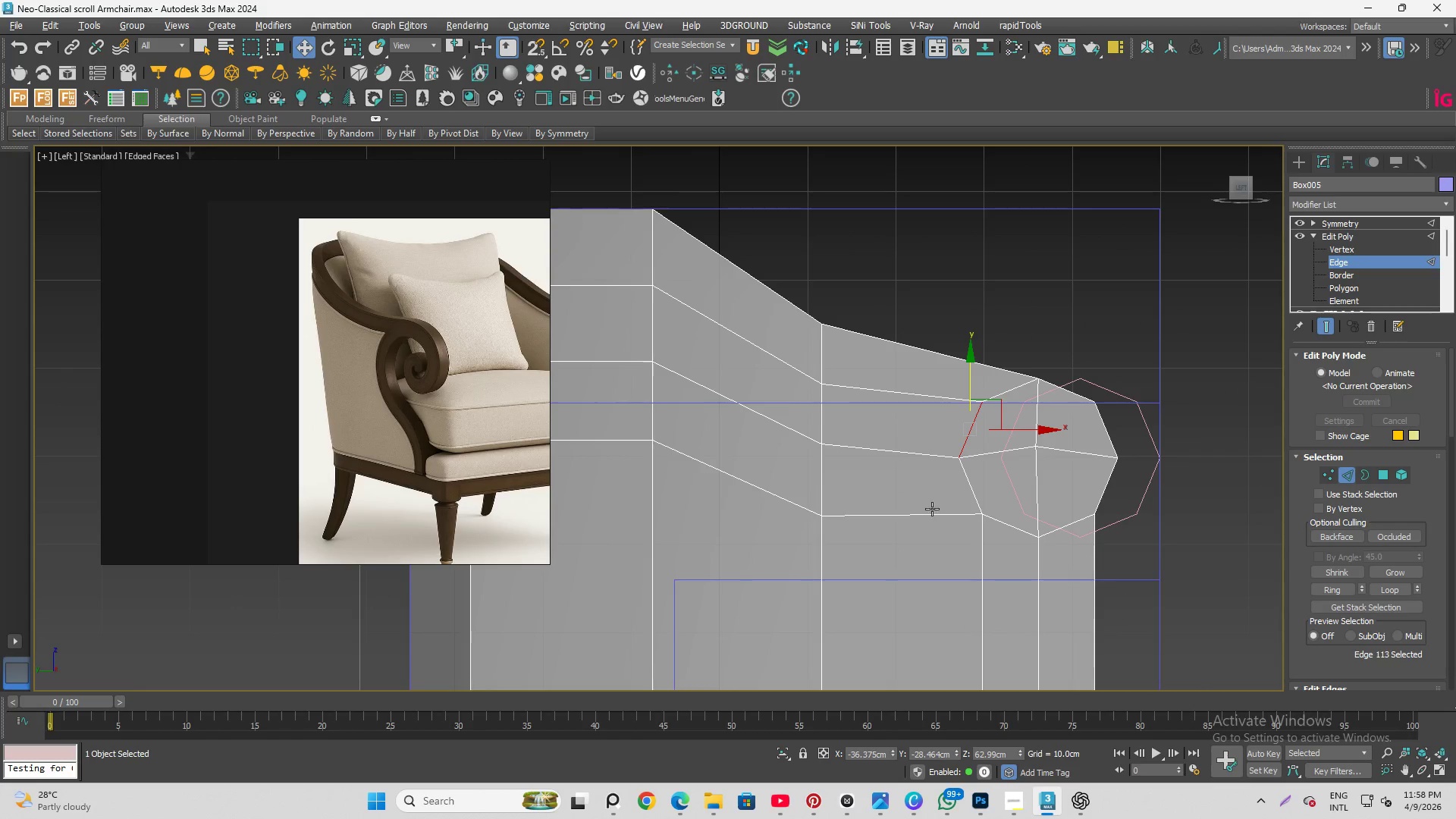 
left_click([902, 510])
 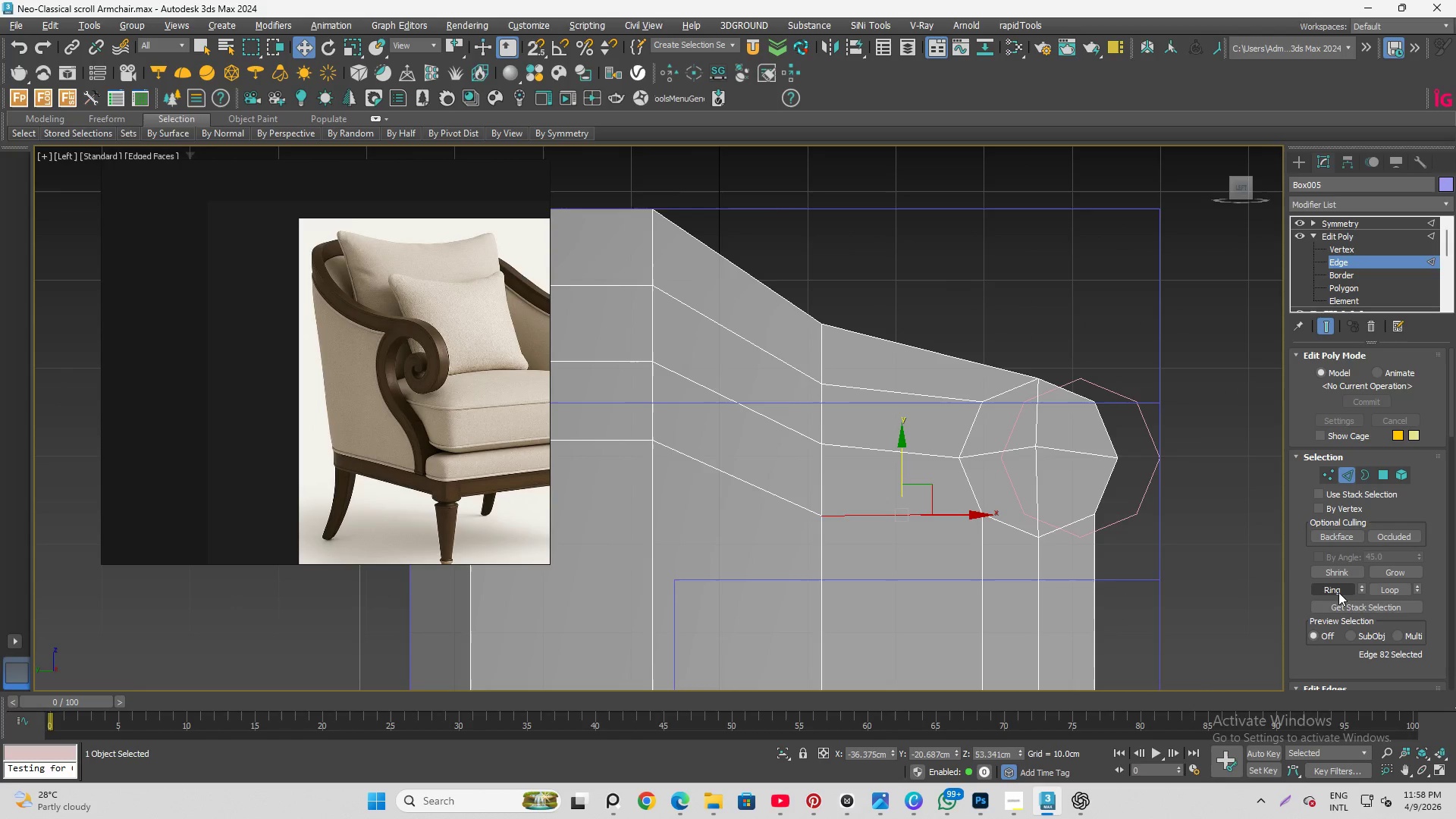 
left_click([1339, 592])
 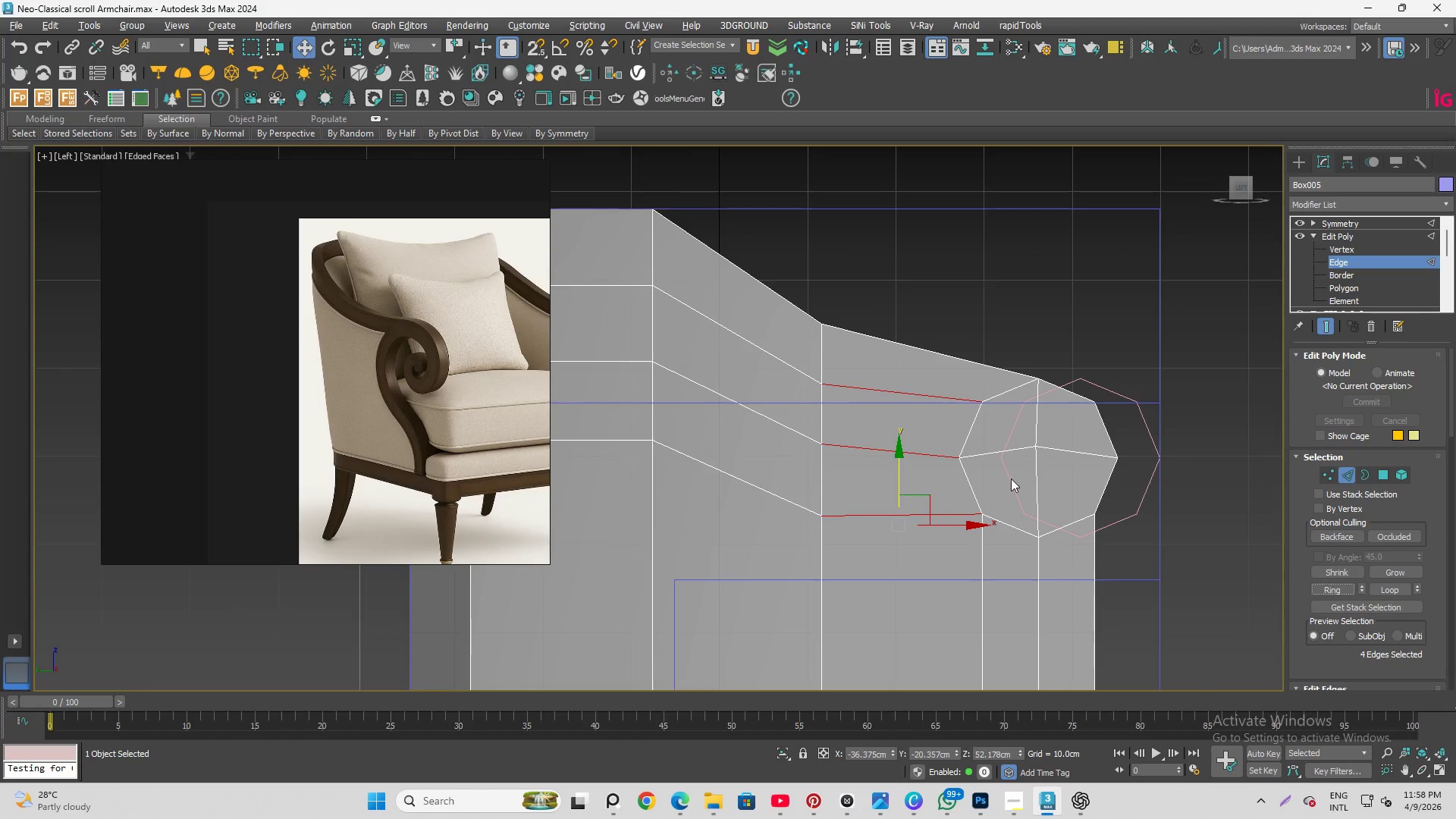 
hold_key(key=ControlLeft, duration=0.56)
left_click([889, 343])
 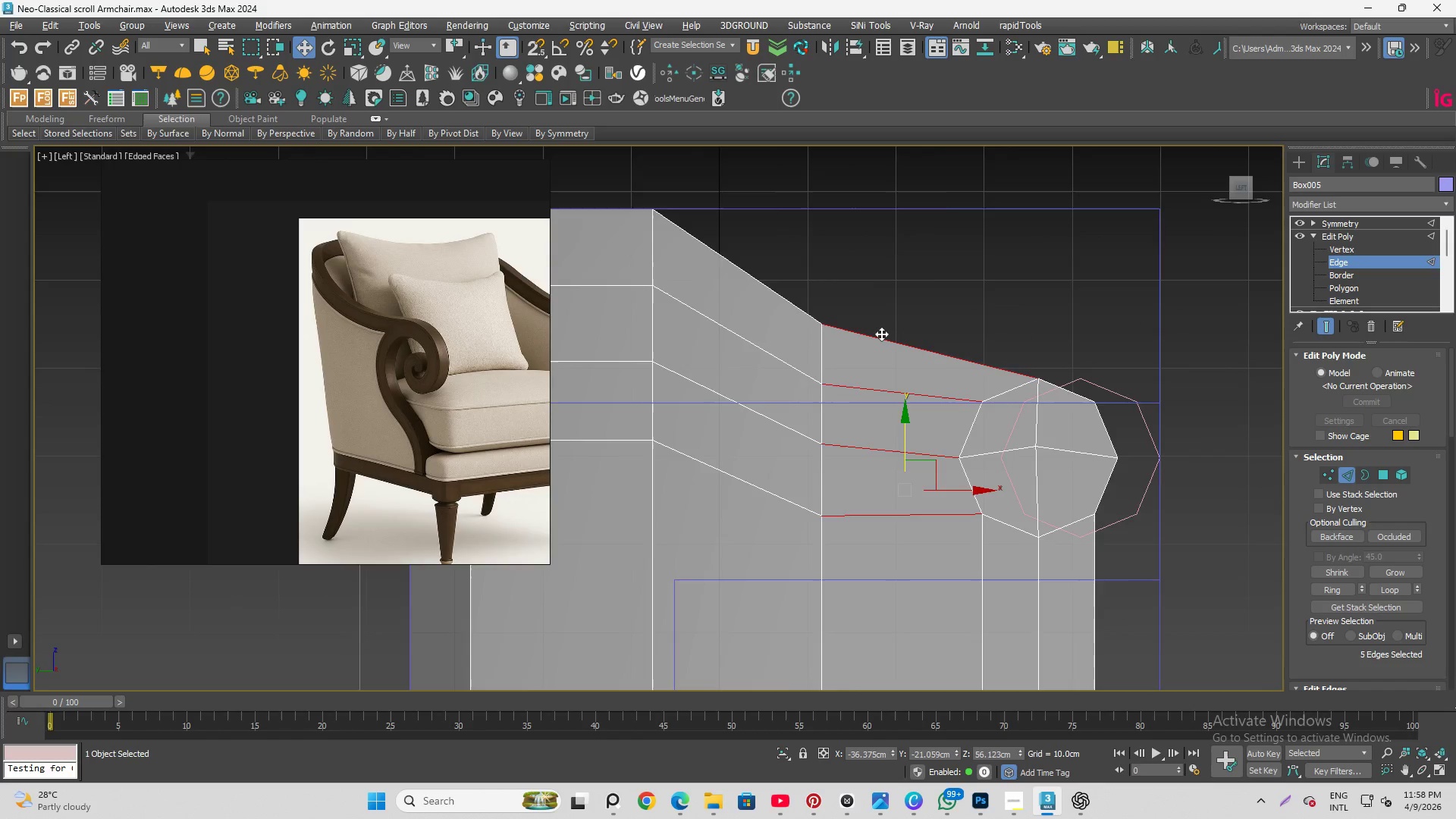 
scroll: coordinate [881, 333], scroll_direction: down, amount: 2.0
 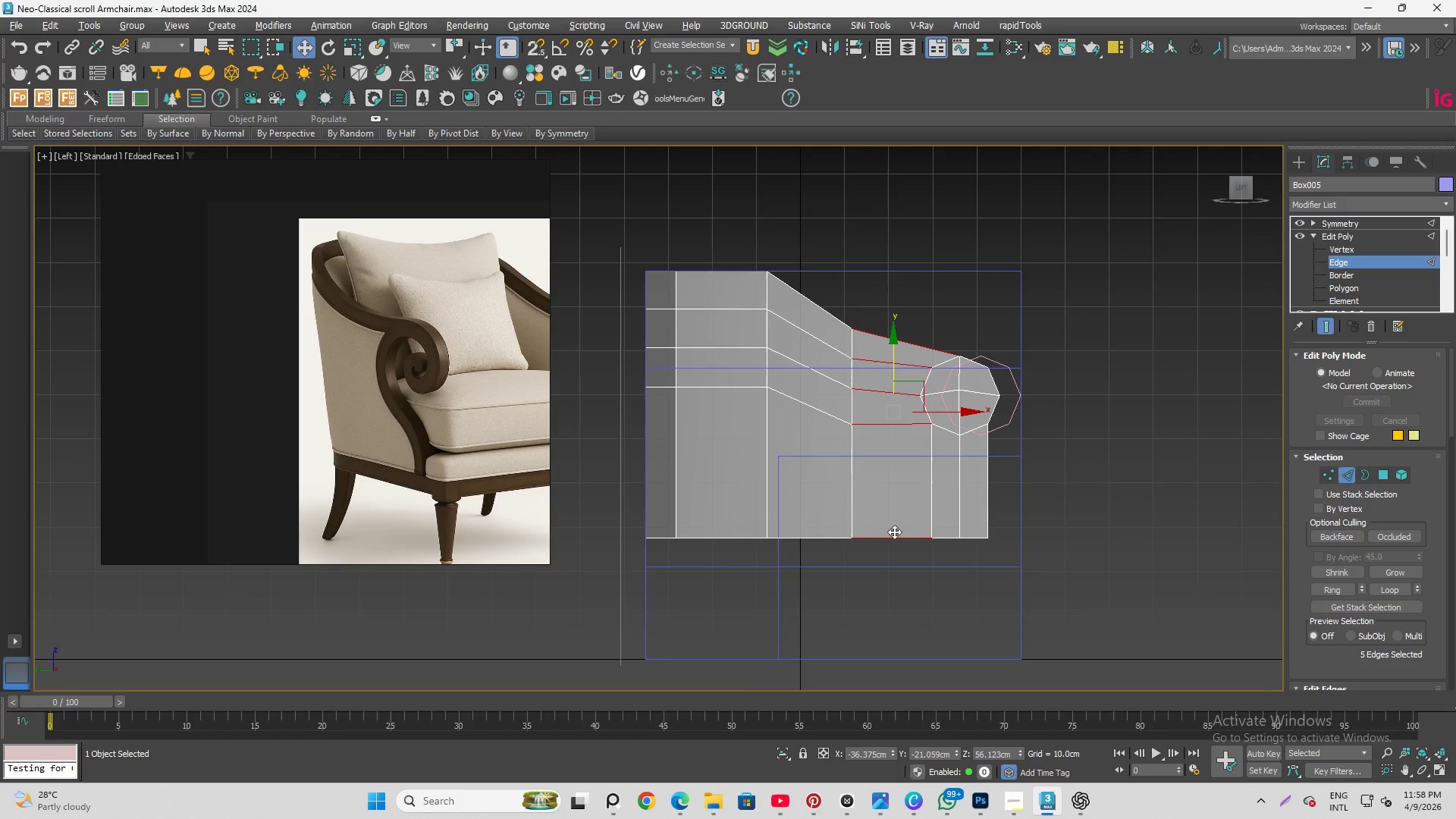 
hold_key(key=ControlLeft, duration=0.39)
 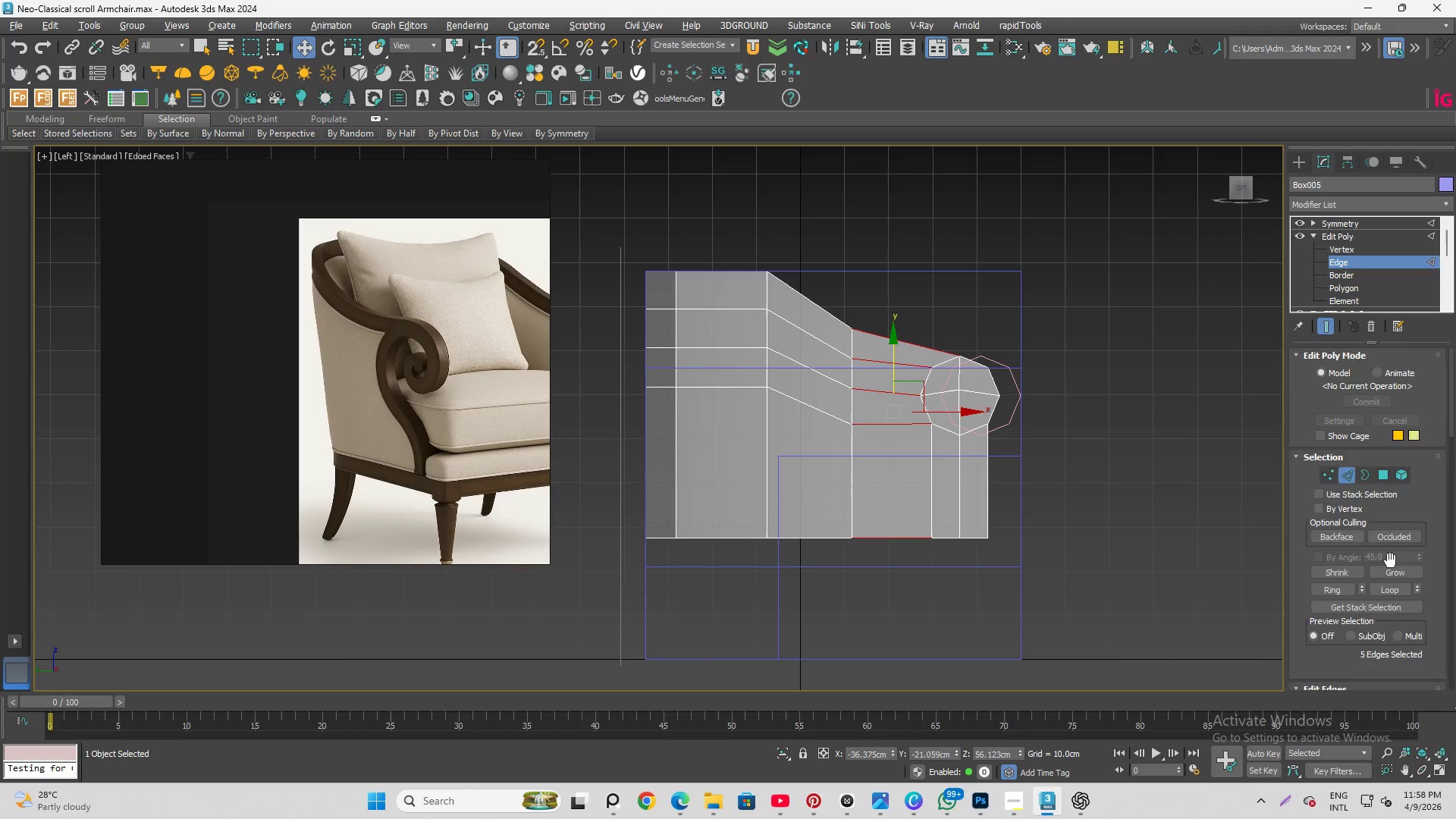 
scroll: coordinate [1354, 567], scroll_direction: down, amount: 5.0
 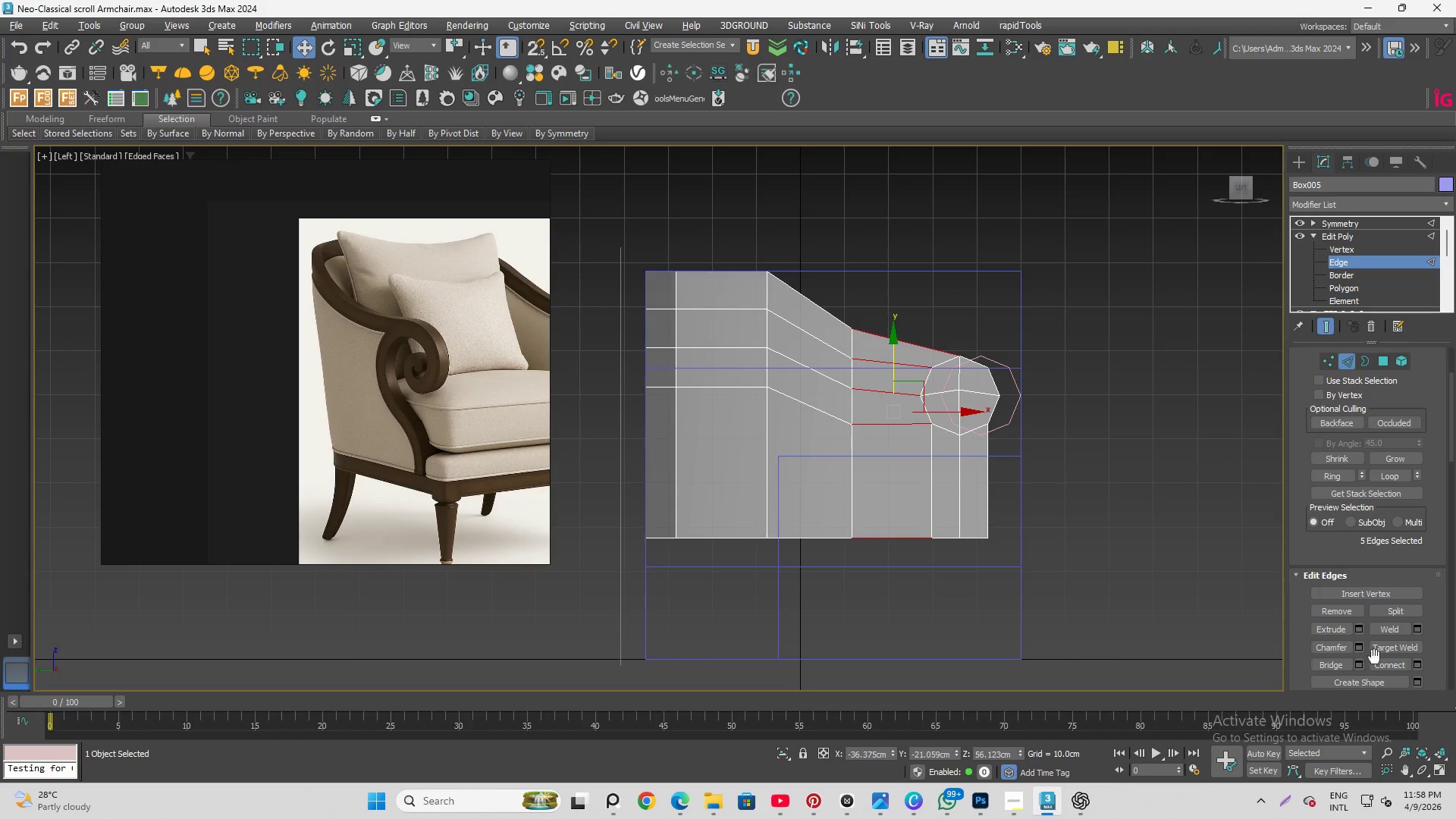 
left_click([1394, 662])
 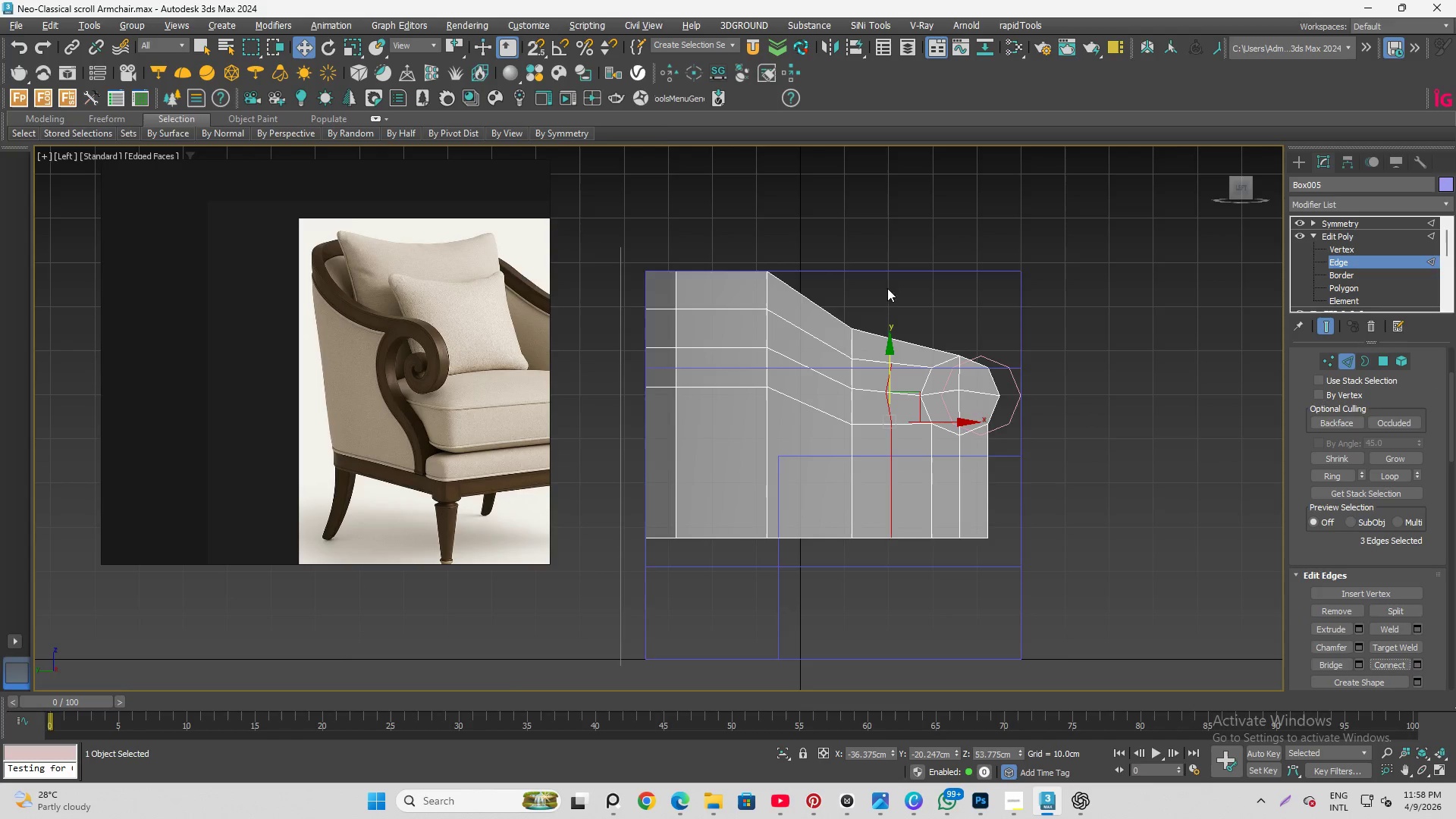 
scroll: coordinate [898, 288], scroll_direction: up, amount: 2.0
 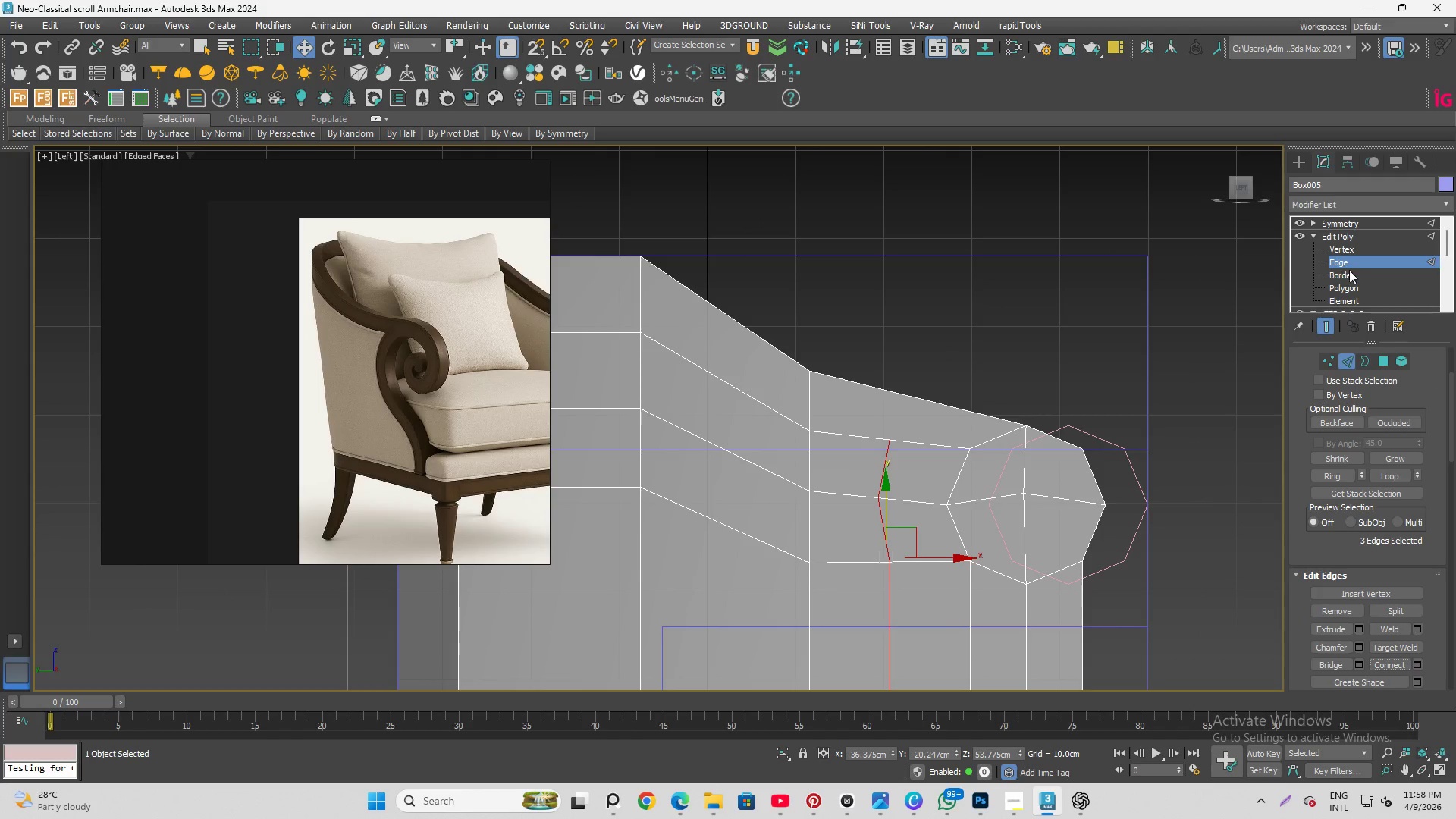 
left_click([1351, 249])
 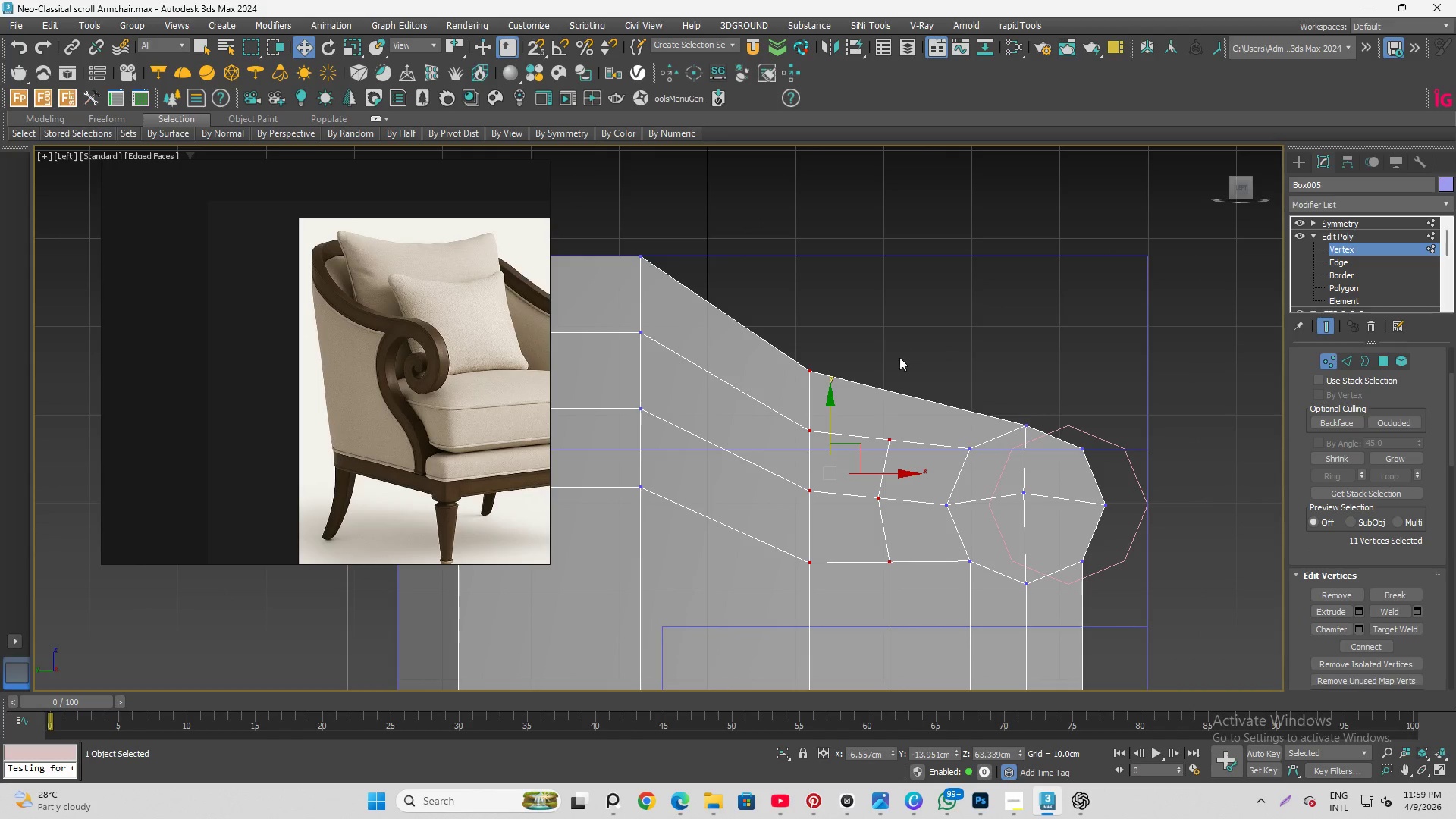 
scroll: coordinate [898, 398], scroll_direction: up, amount: 2.0
 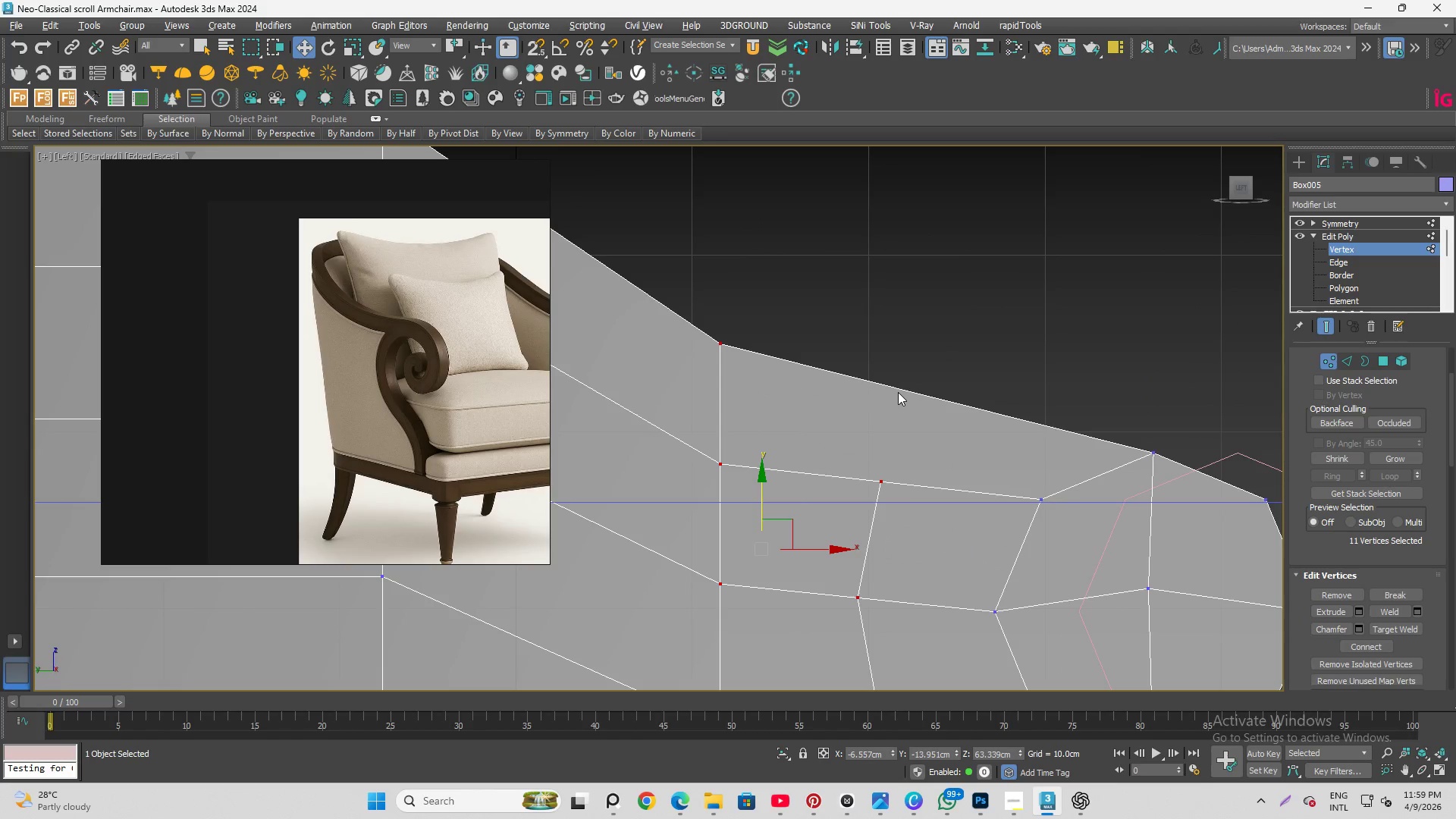 
scroll: coordinate [898, 392], scroll_direction: down, amount: 1.0
 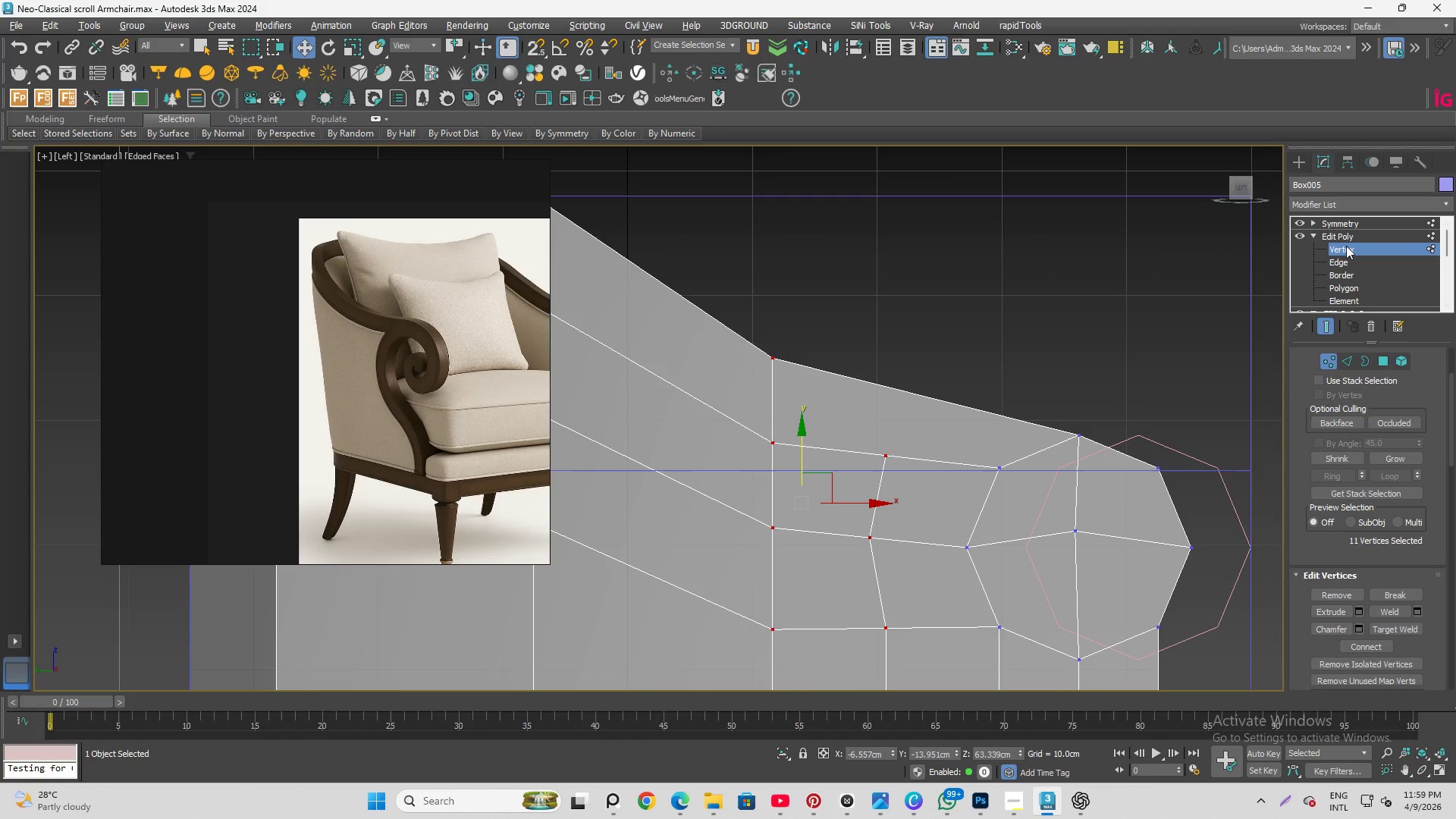 
left_click([1346, 249])
 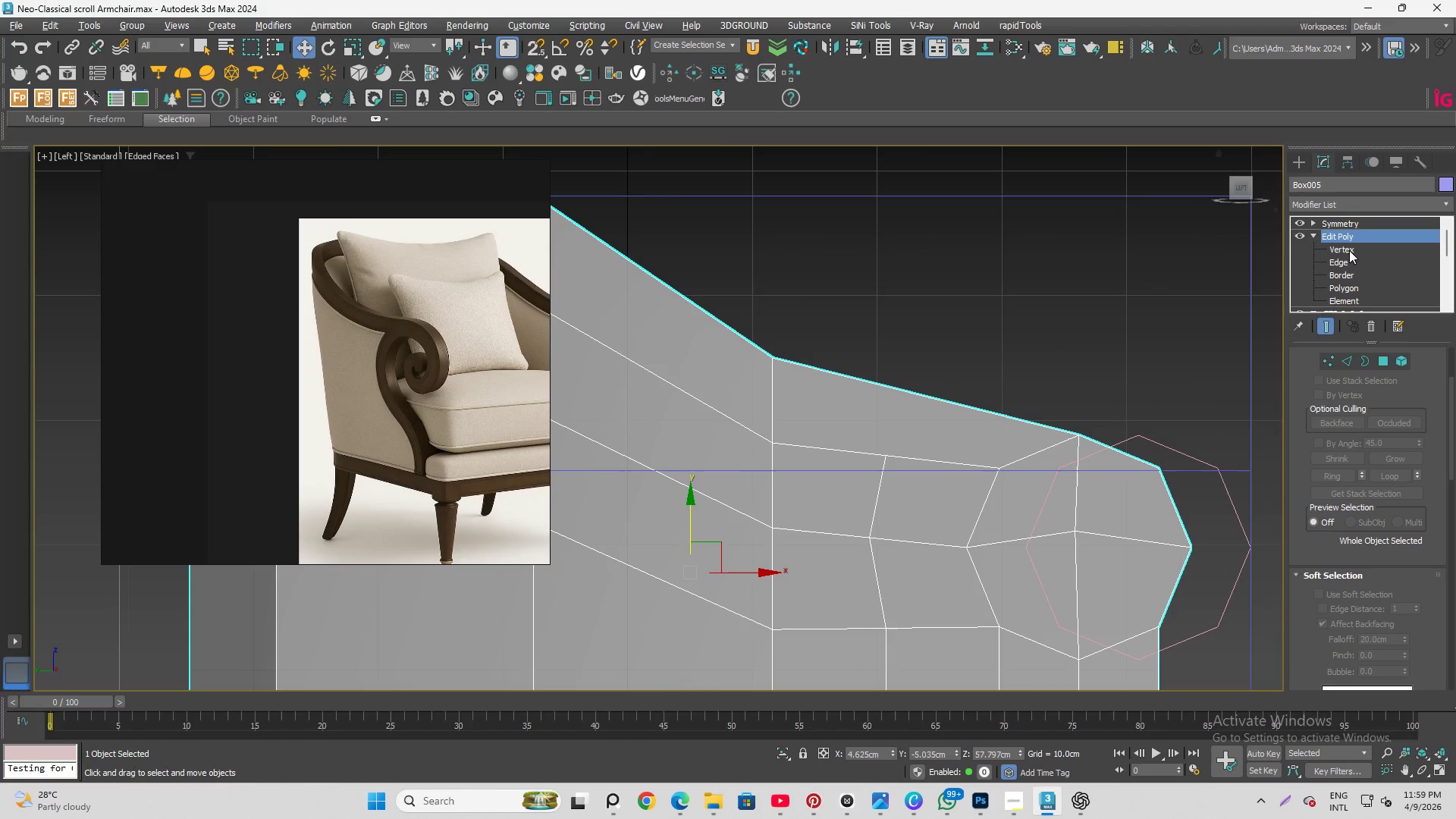 
key(Alt+C)
 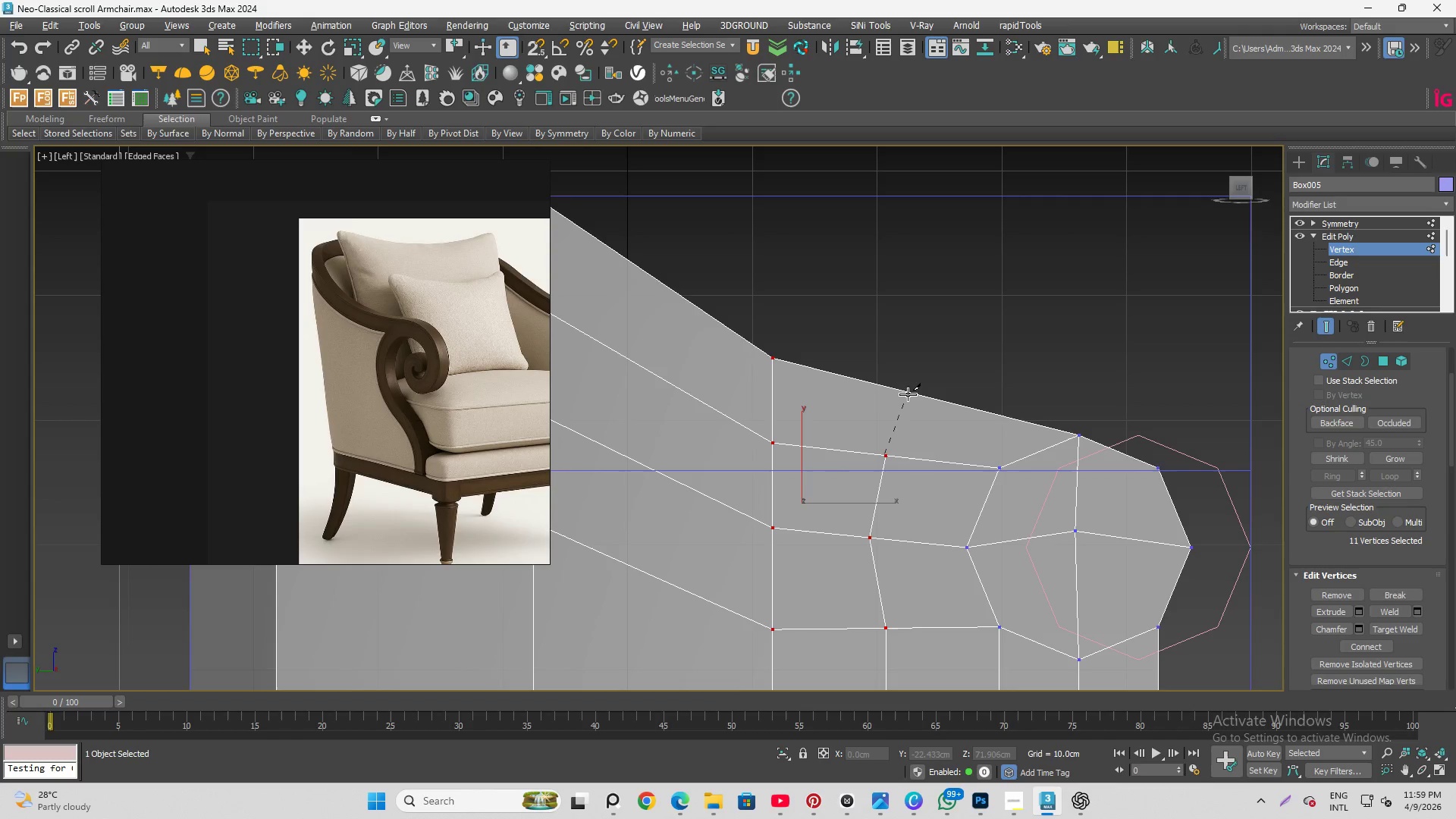 
left_click([908, 387])
 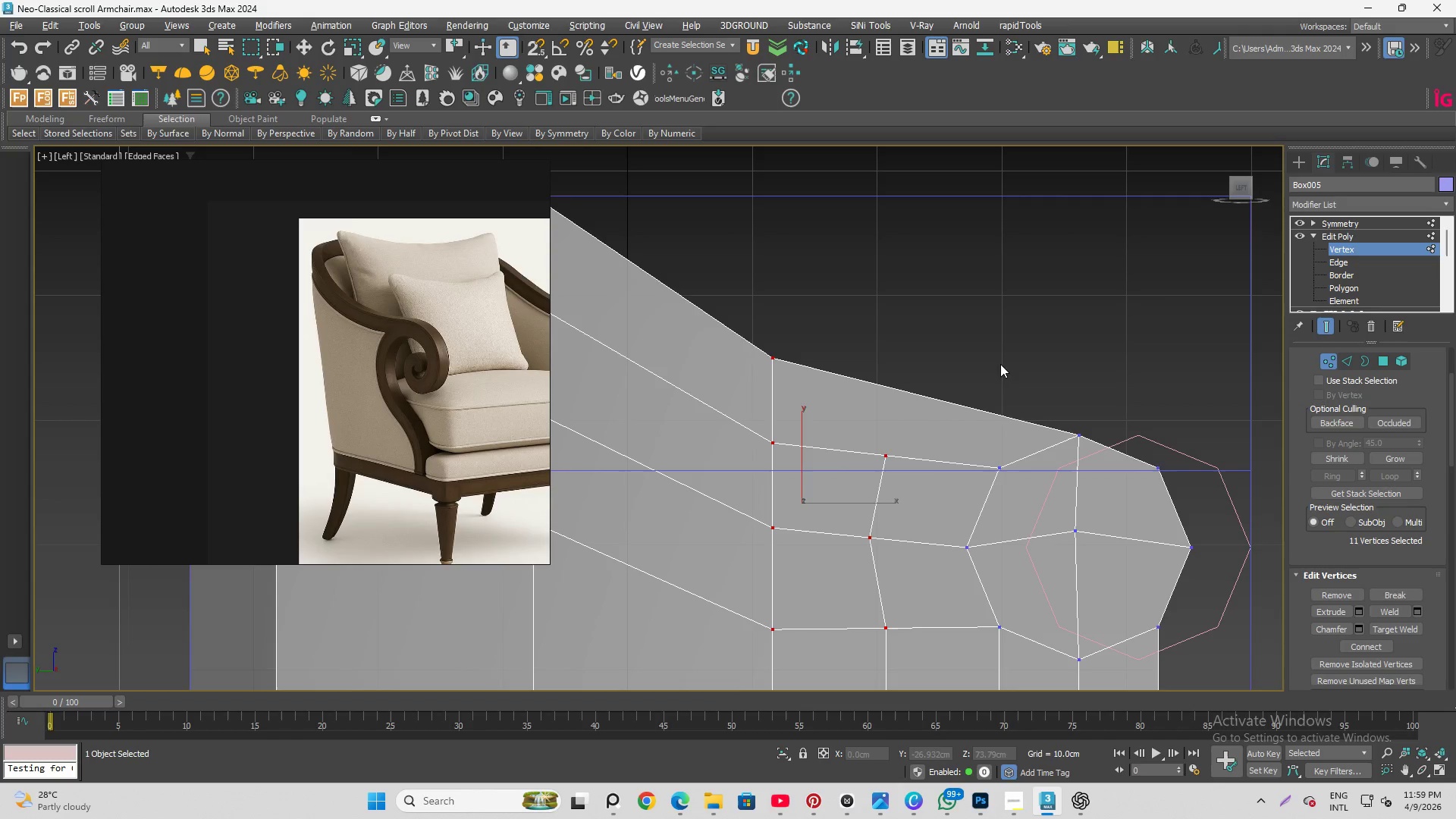 
right_click([1188, 284])
 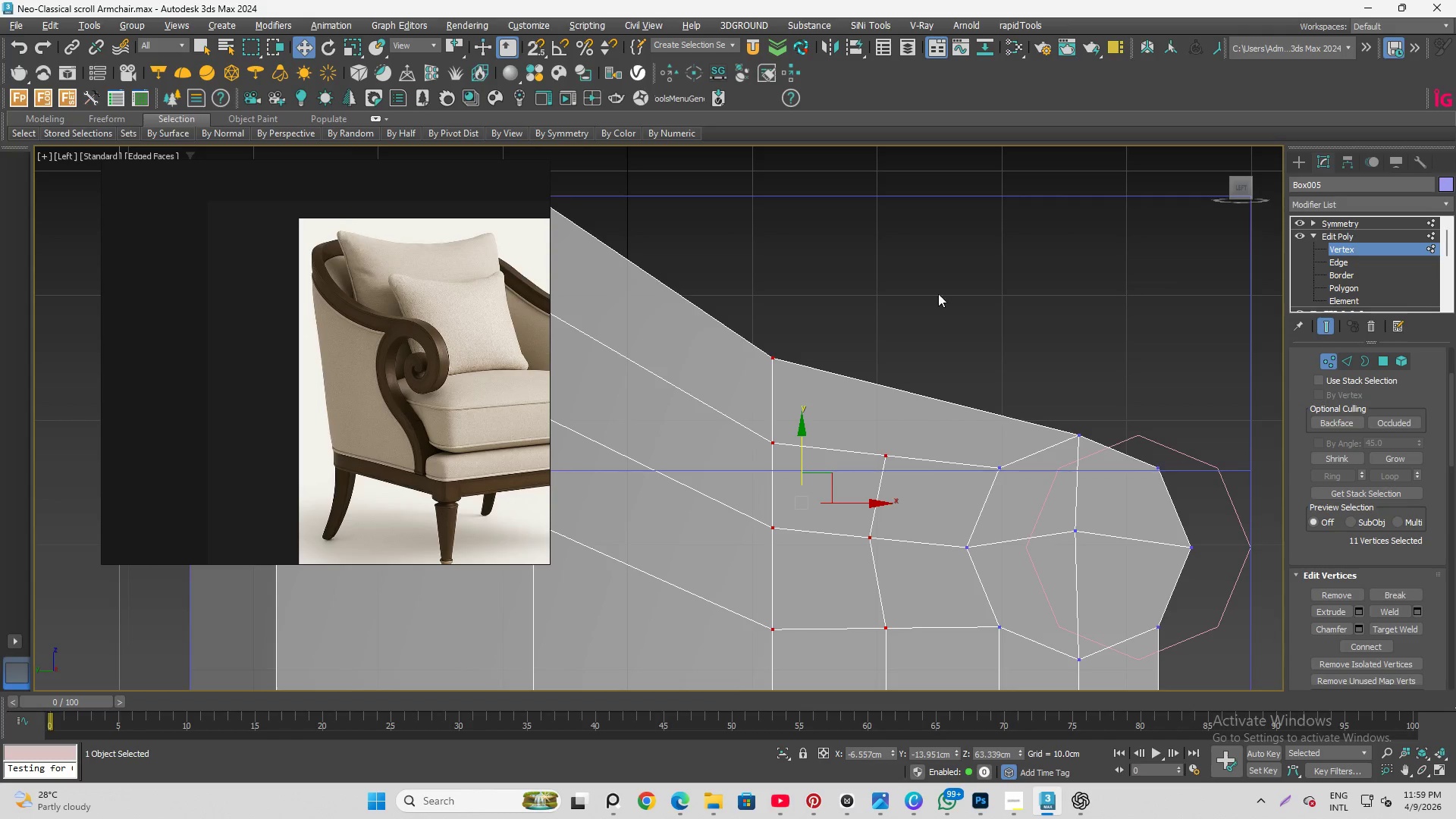 
hold_key(key=AltLeft, duration=1.5)
scroll: coordinate [922, 306], scroll_direction: down, amount: 1.0
 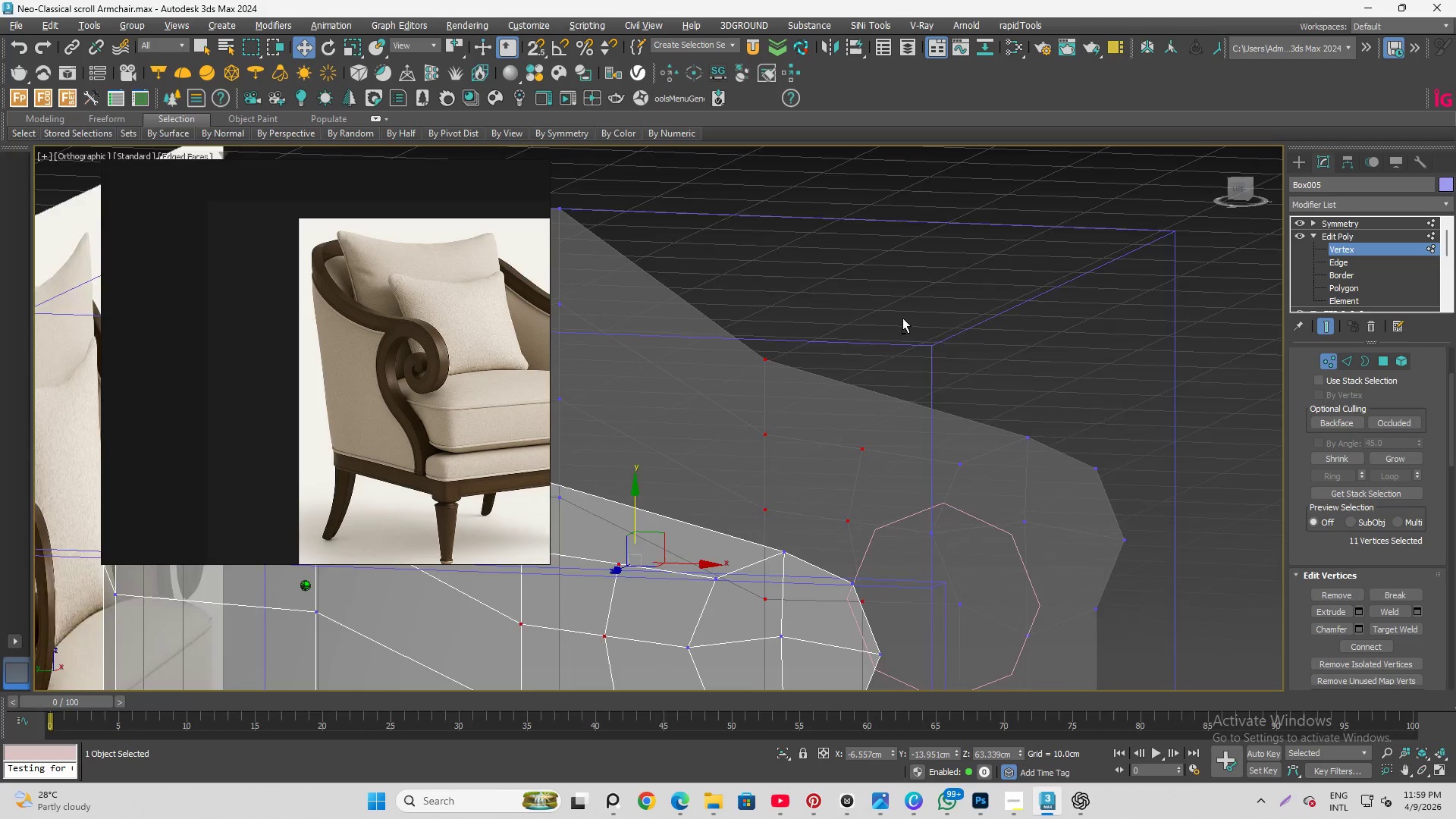 
key(Alt+AltLeft)
 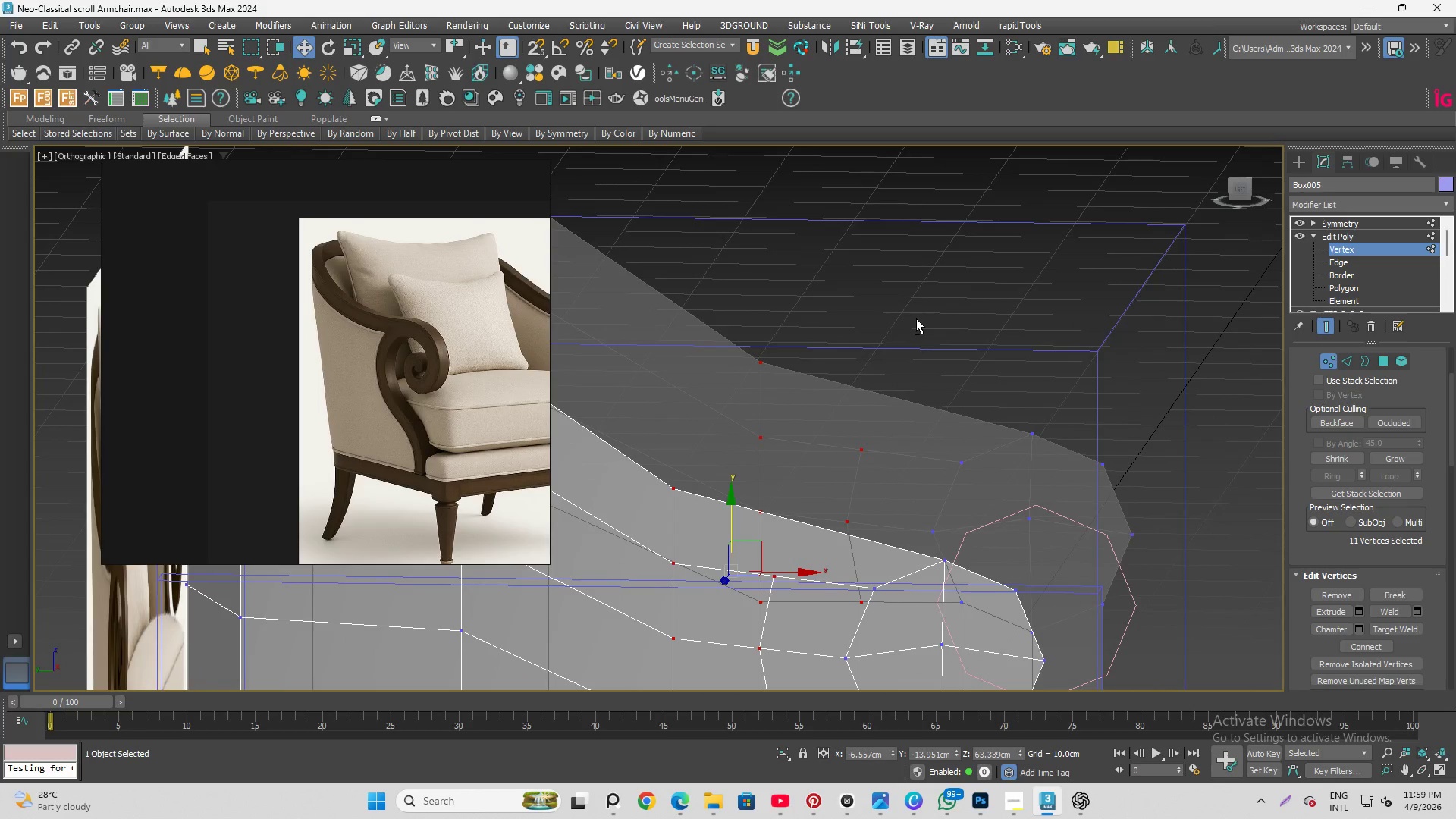 
key(Alt+AltLeft)
 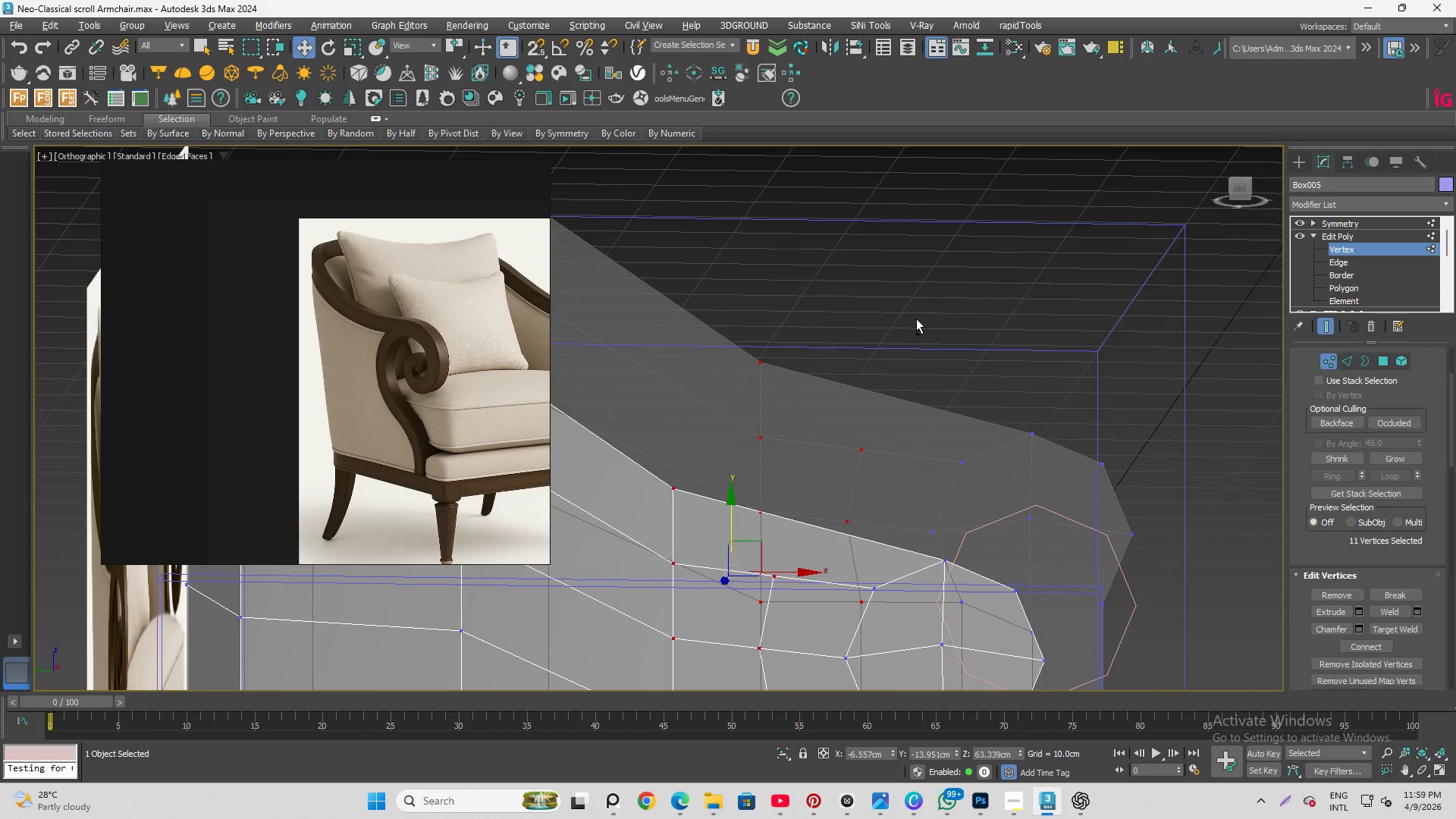 
key(Alt+AltLeft)
 